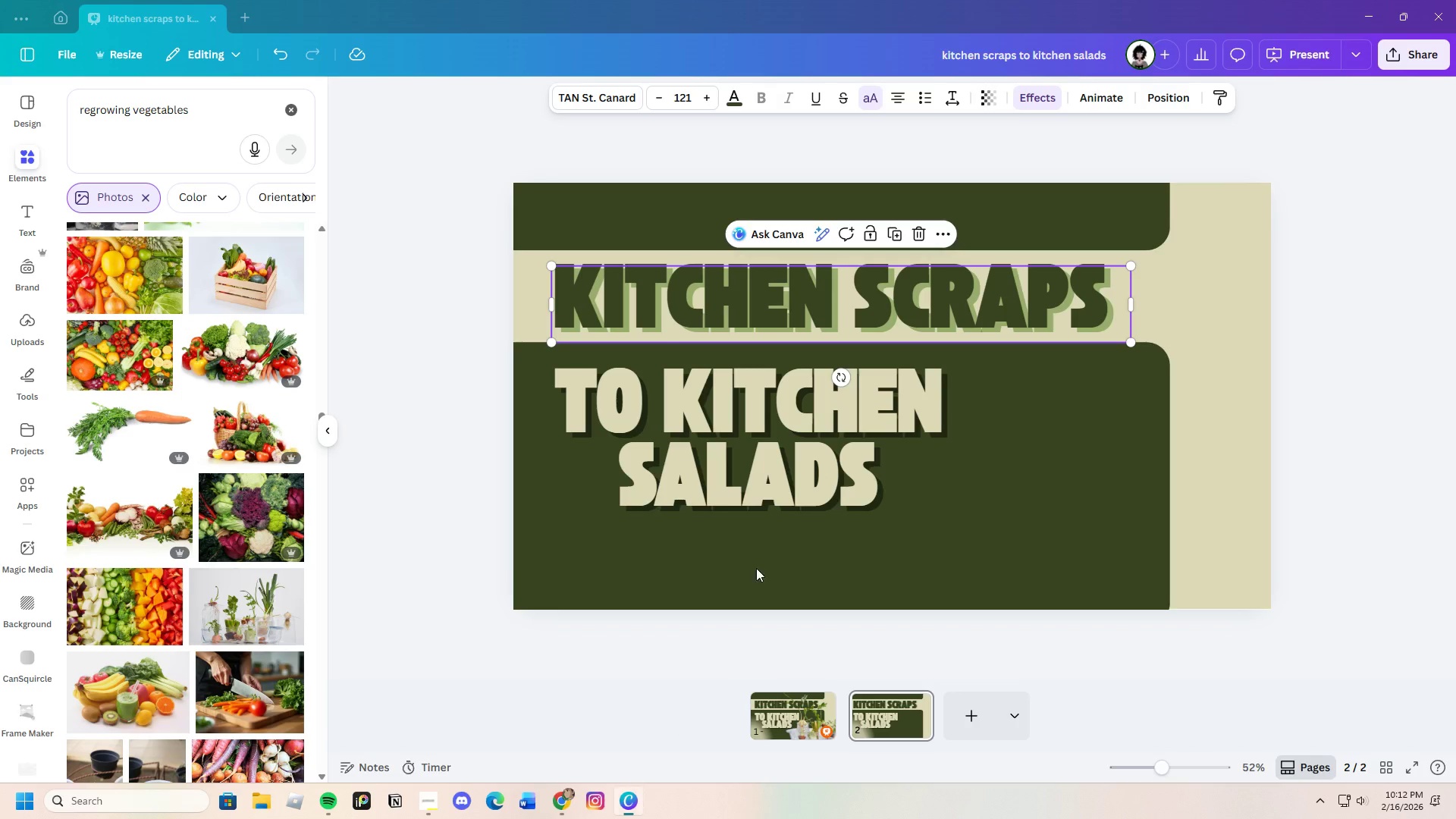 
left_click([733, 460])
 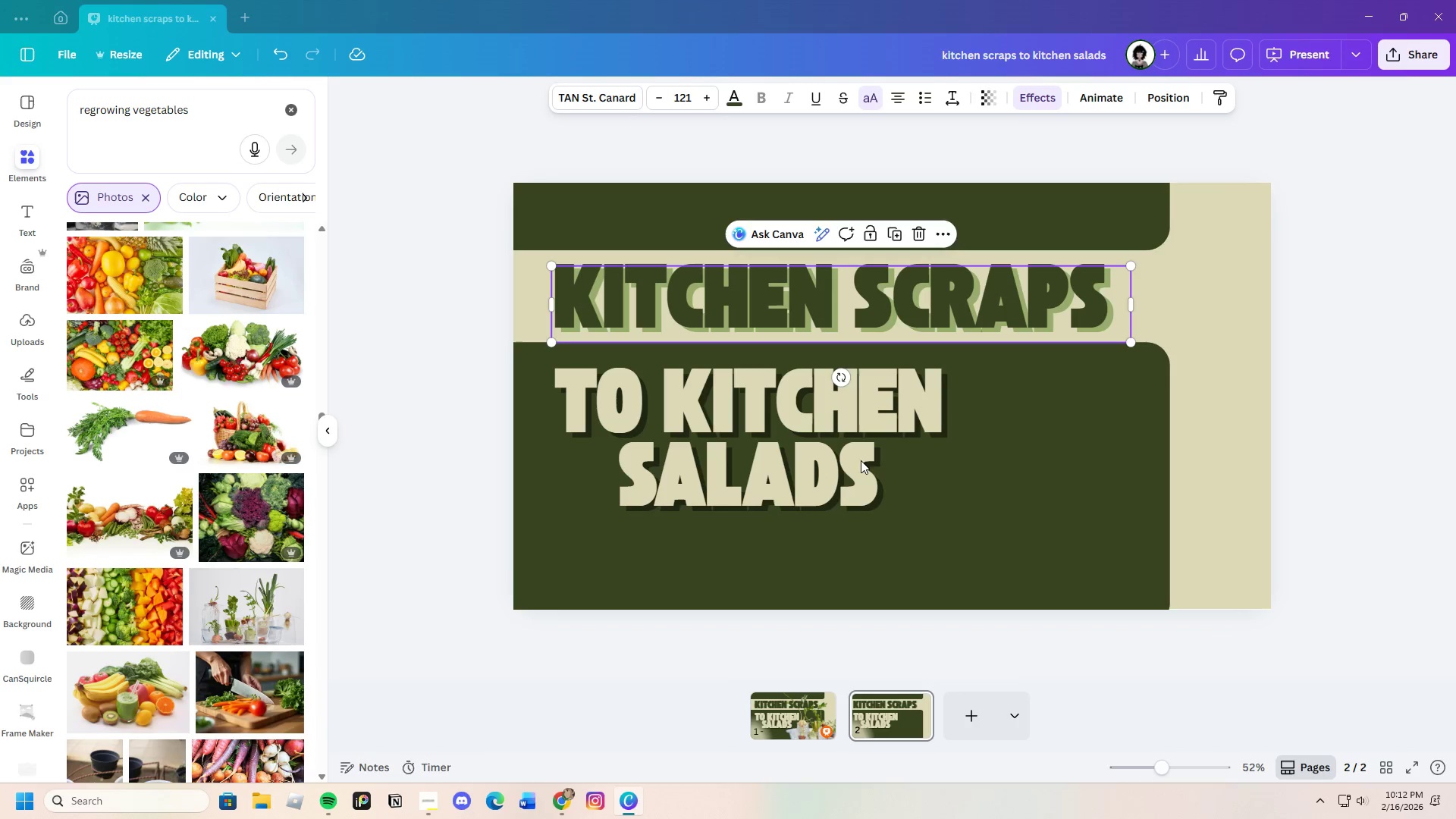 
left_click([1068, 538])
 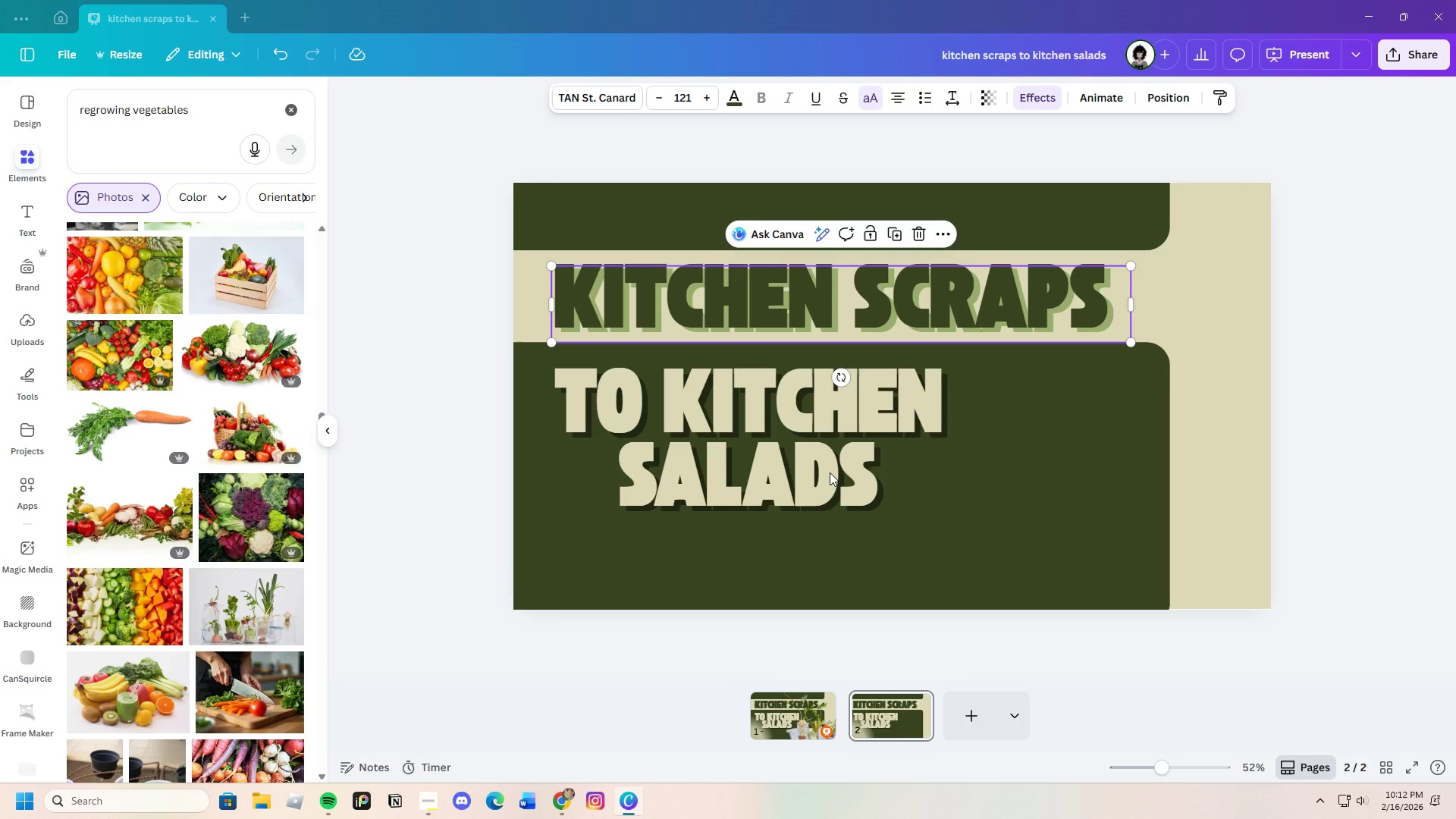 
left_click([830, 472])
 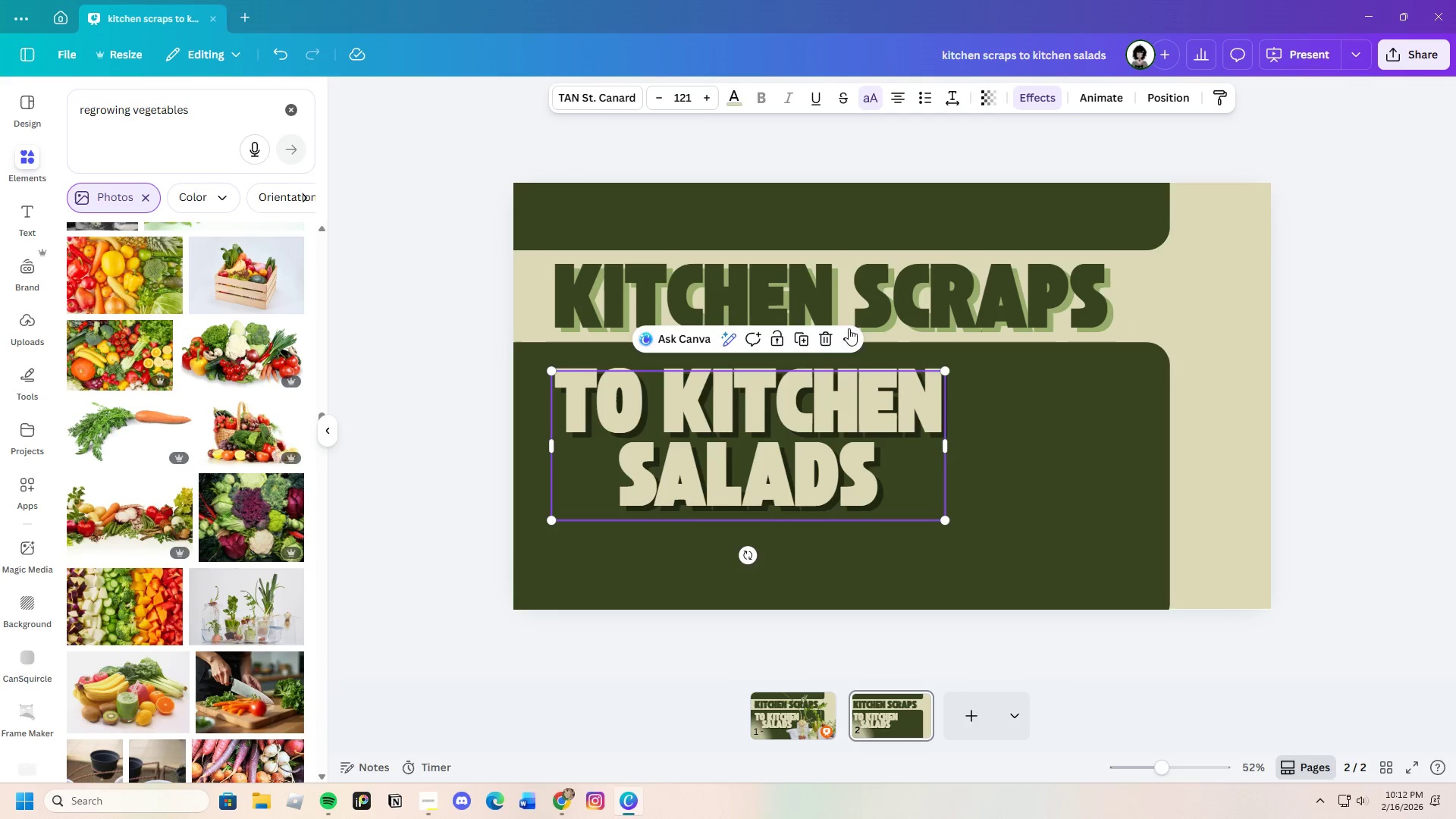 
left_click([823, 338])
 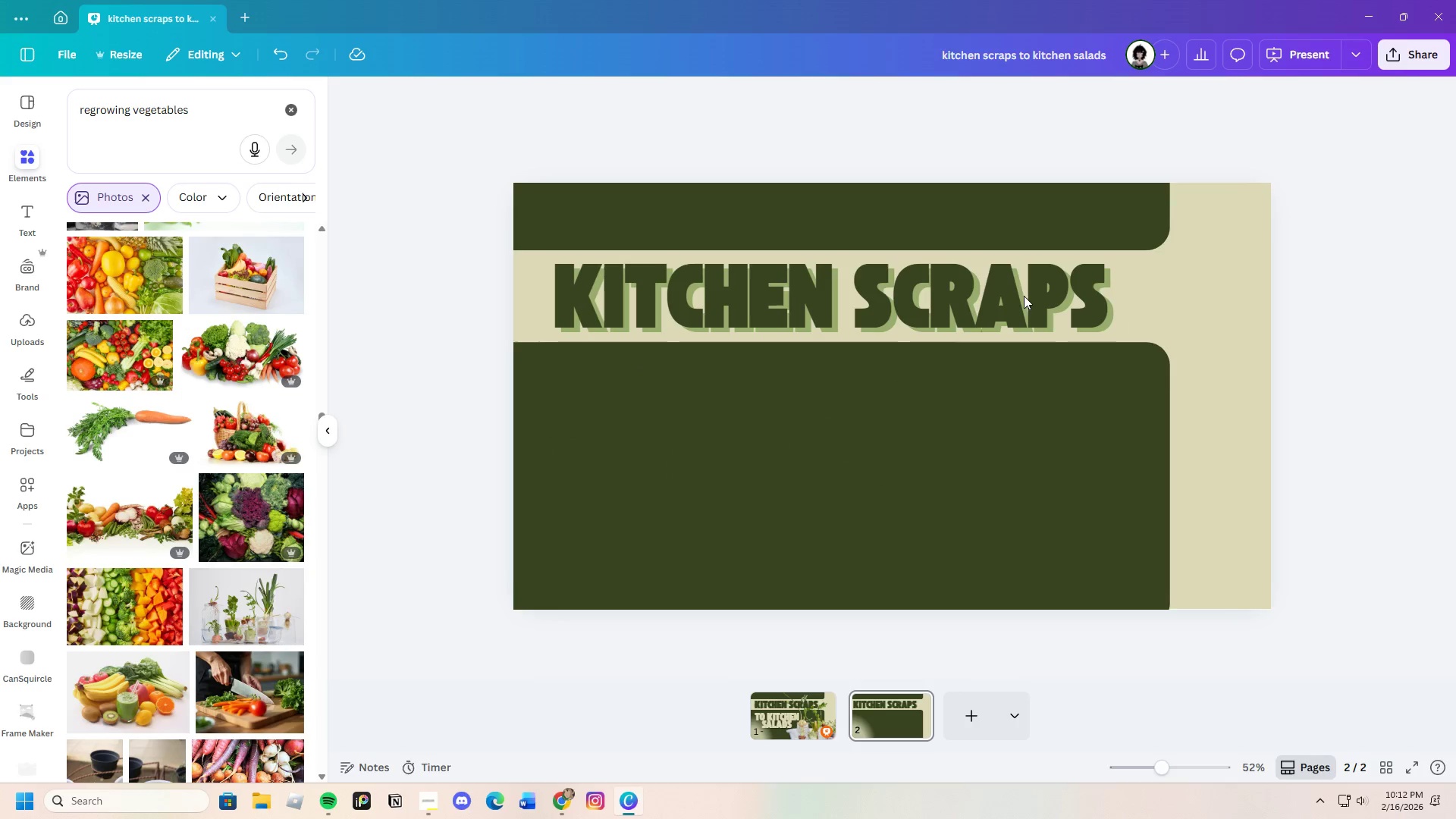 
left_click([1066, 429])
 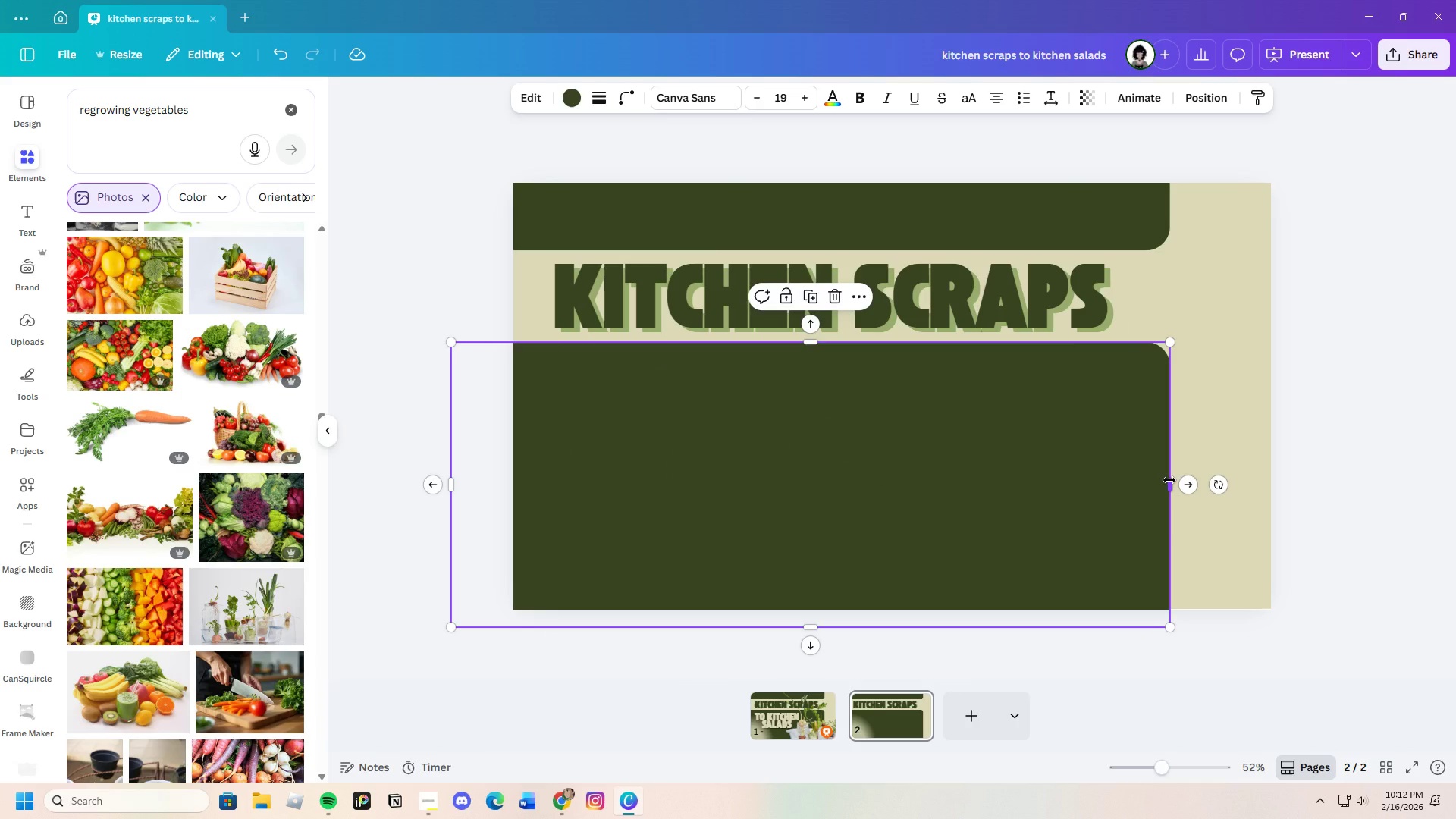 
left_click_drag(start_coordinate=[1169, 480], to_coordinate=[1017, 481])
 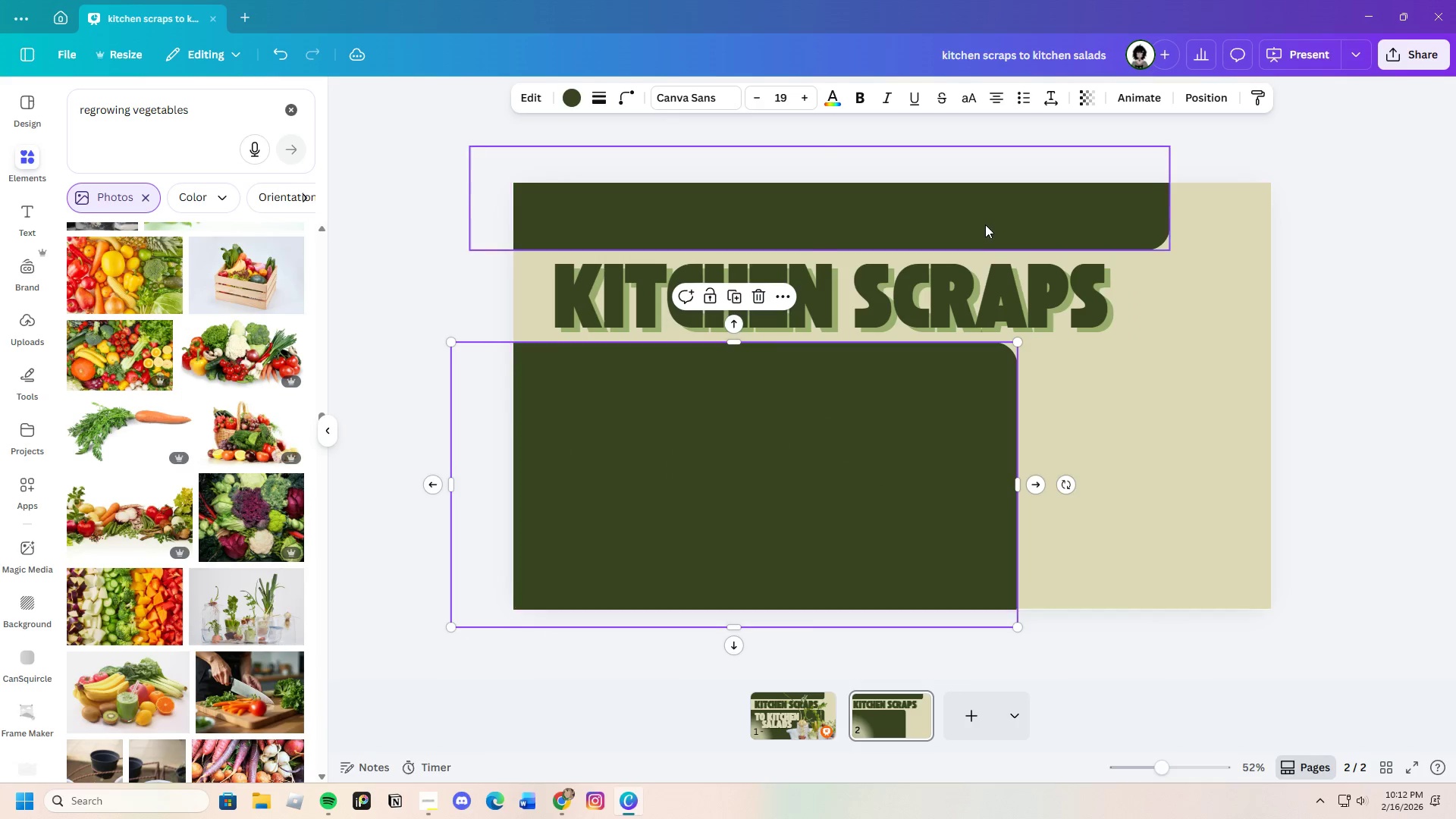 
left_click([985, 224])
 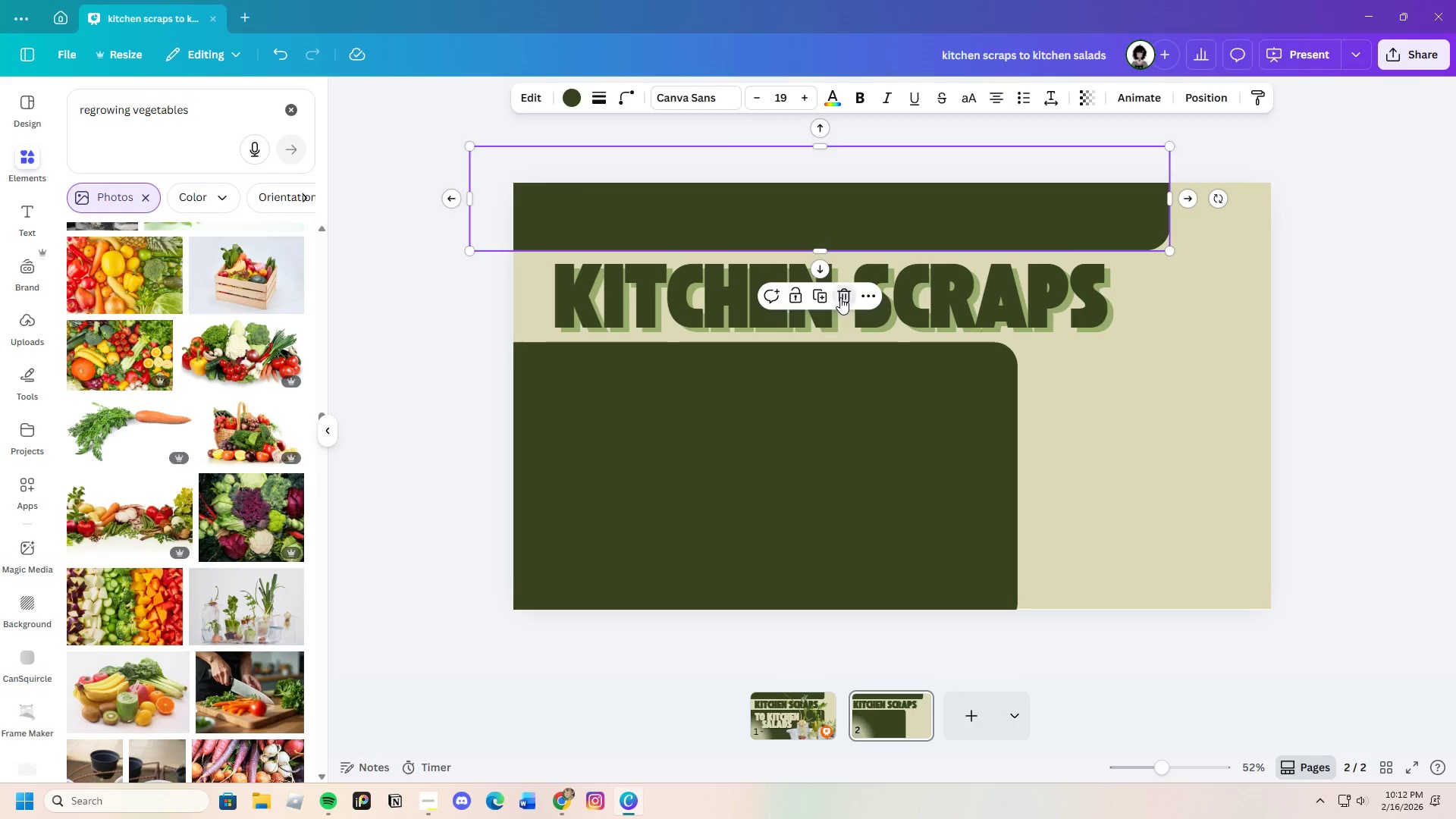 
double_click([905, 294])
 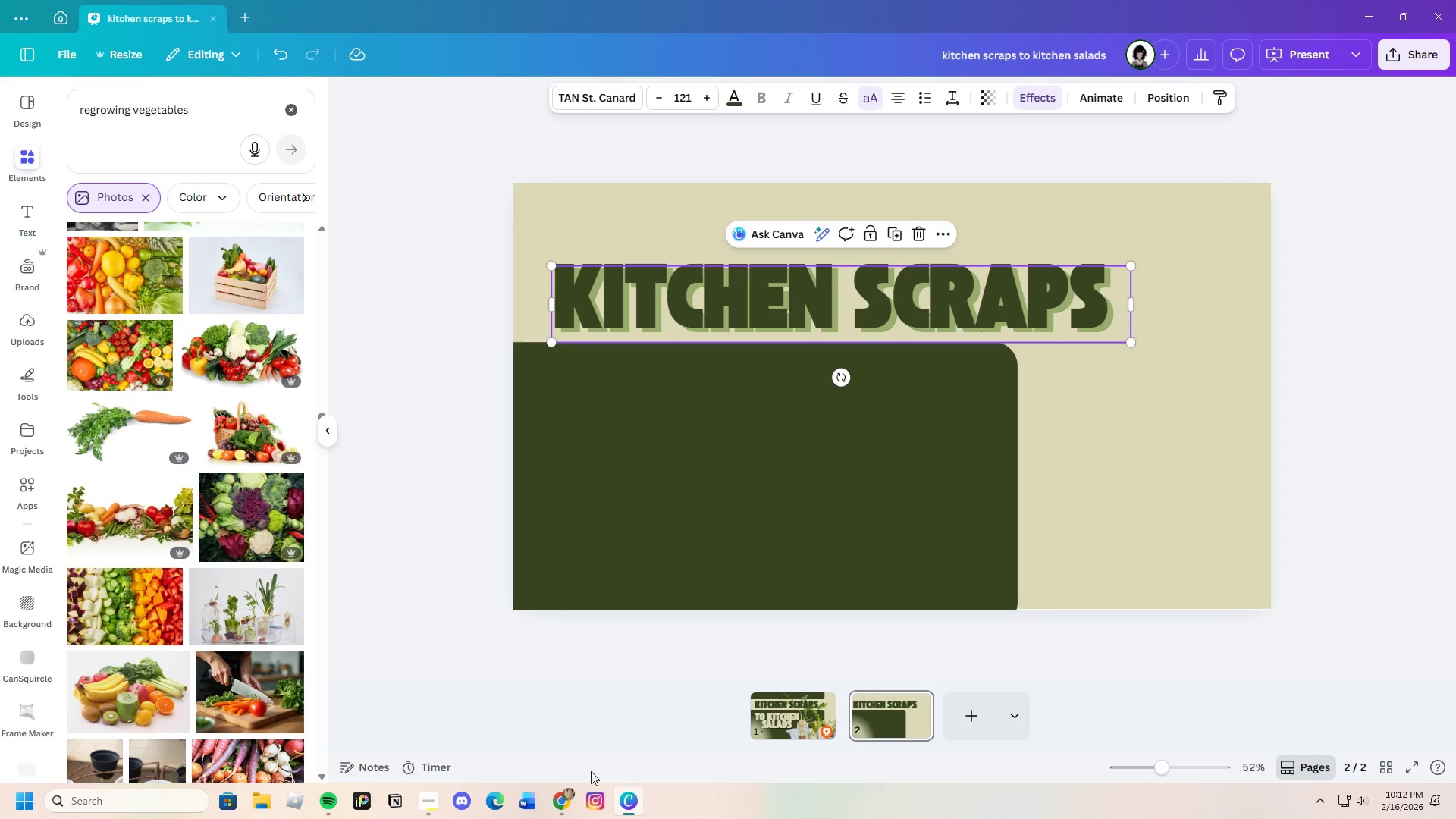 
left_click([566, 796])
 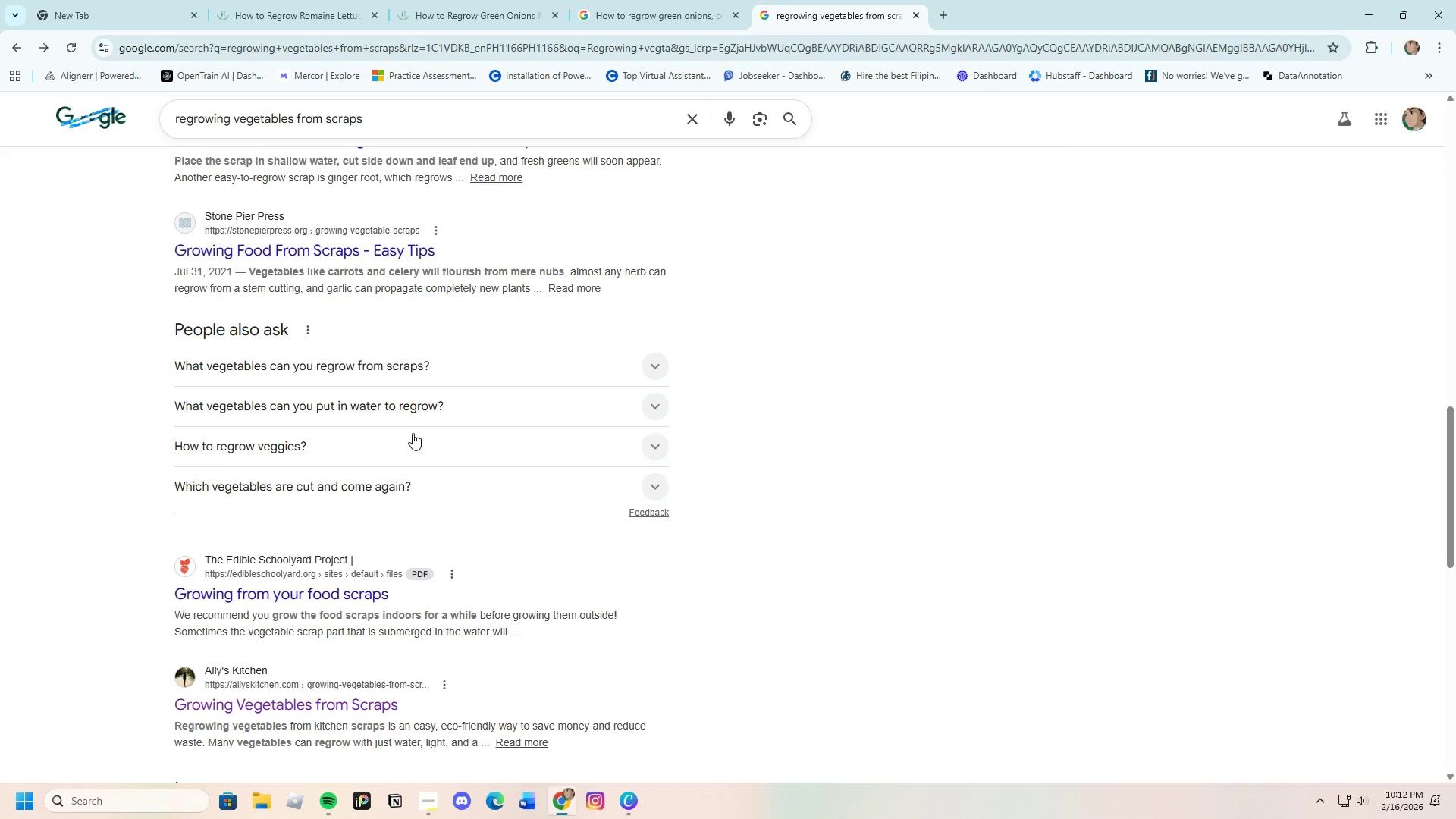 
scroll: coordinate [309, 412], scroll_direction: up, amount: 18.0
 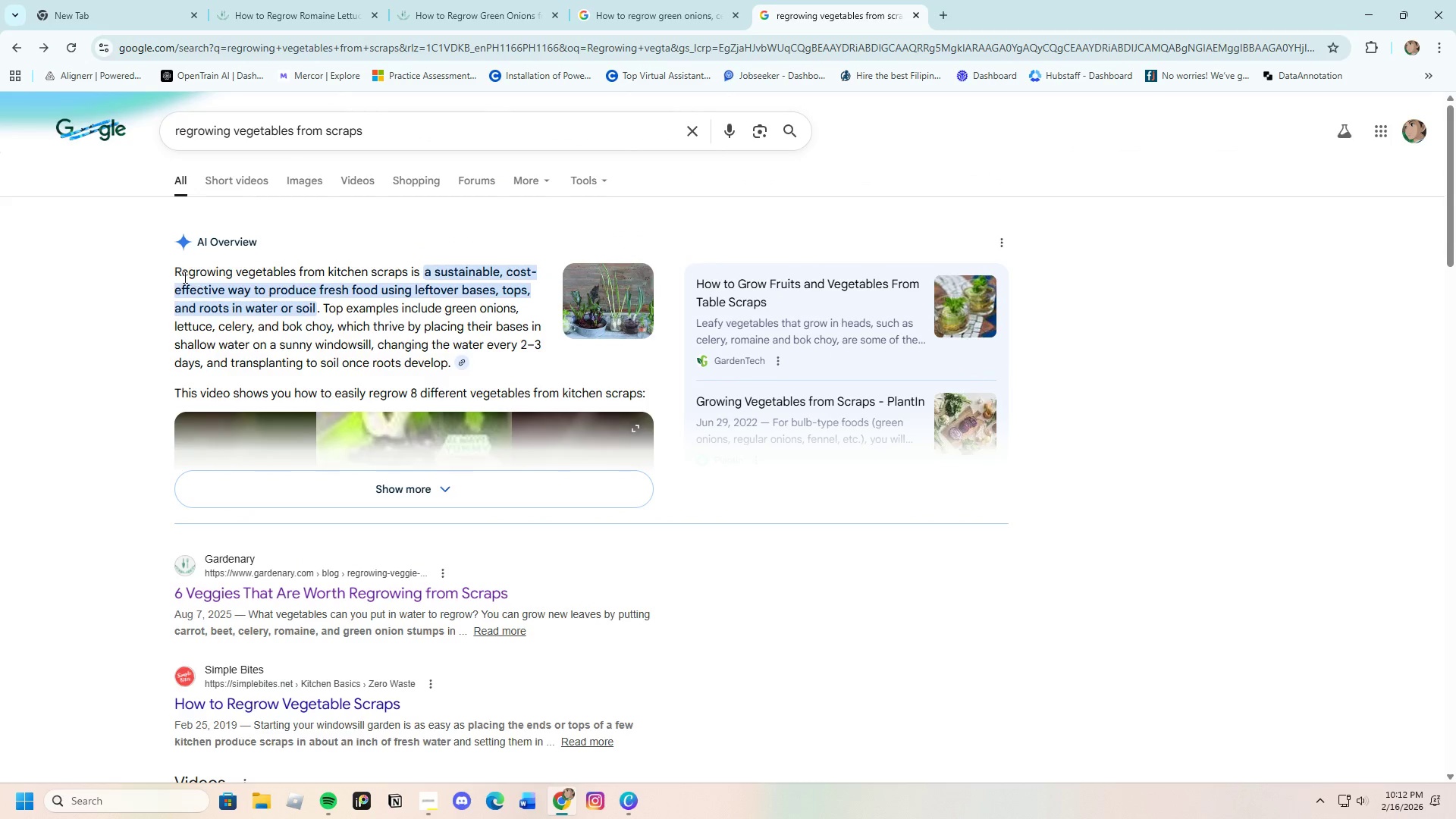 
left_click_drag(start_coordinate=[165, 270], to_coordinate=[296, 264])
 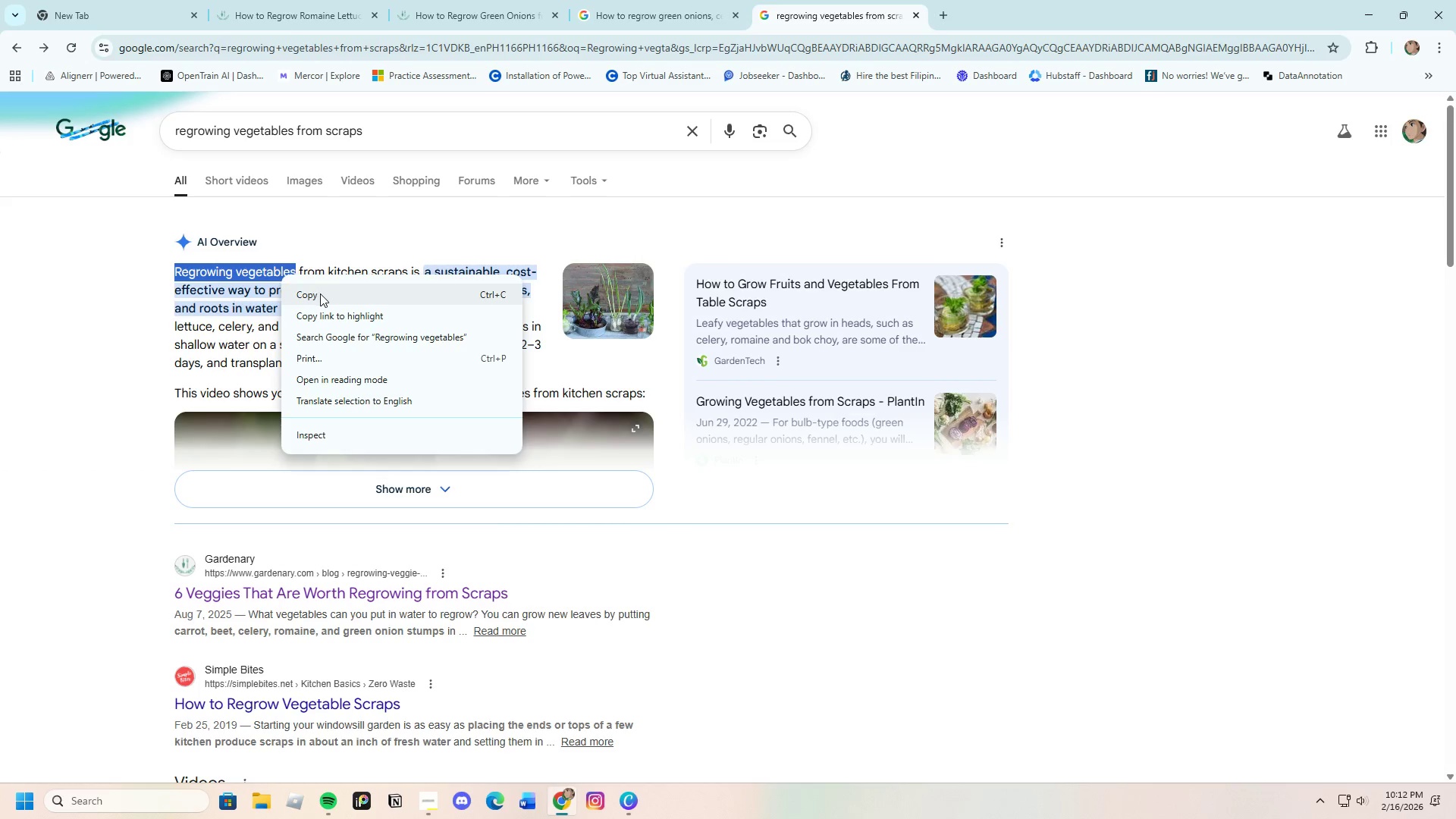 
left_click([320, 293])
 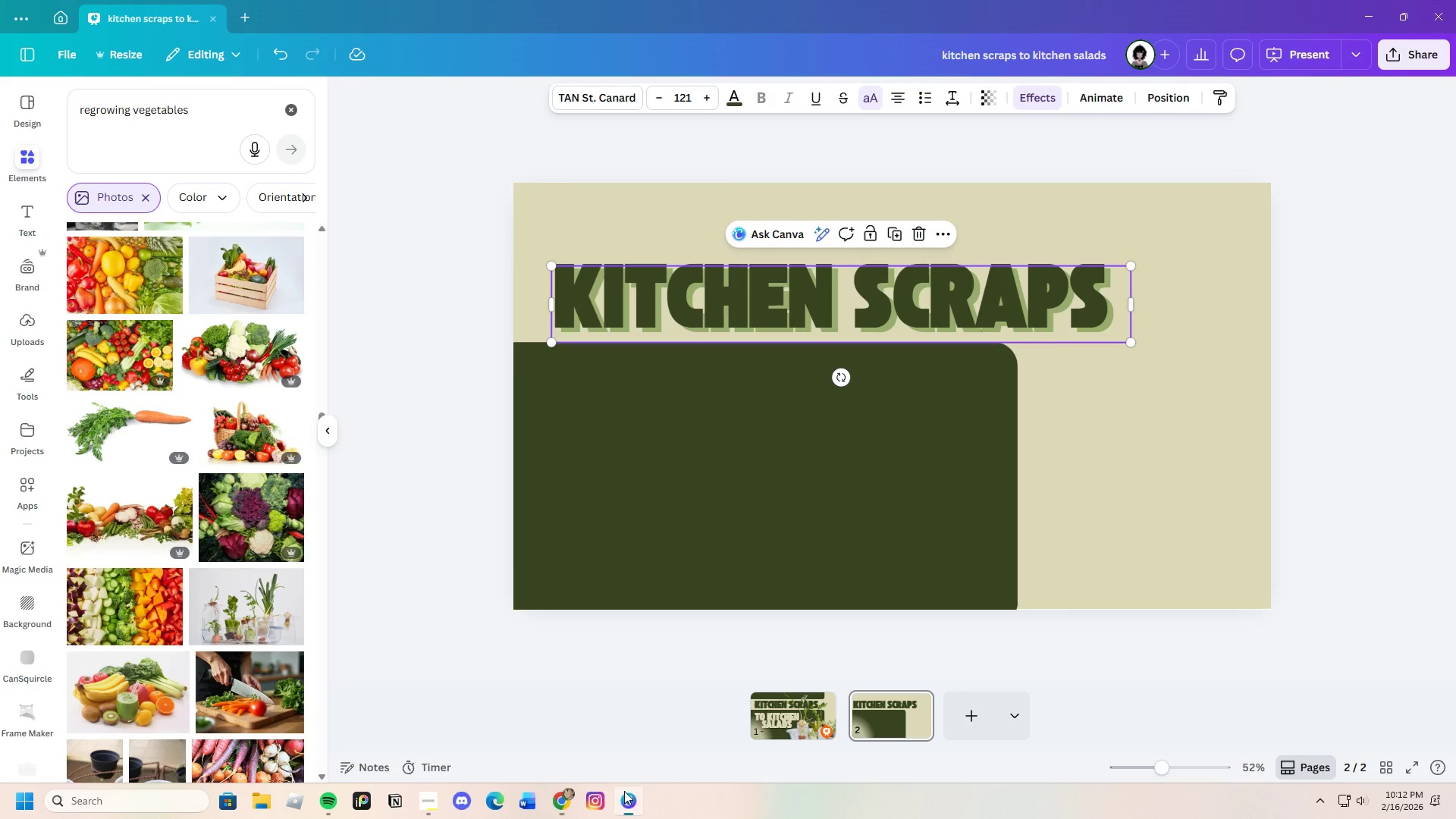 
left_click([722, 278])
 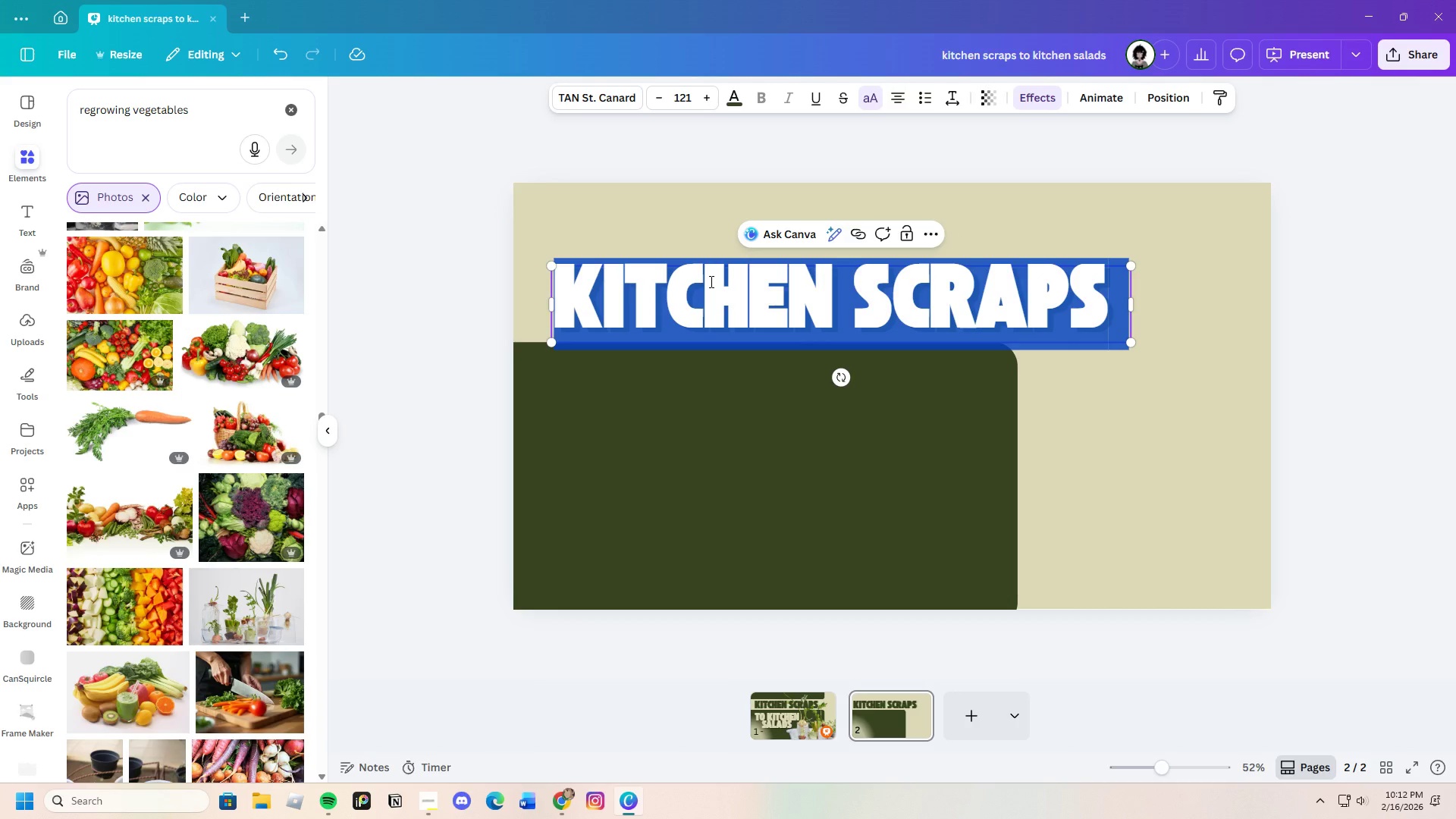 
key(Backspace)
 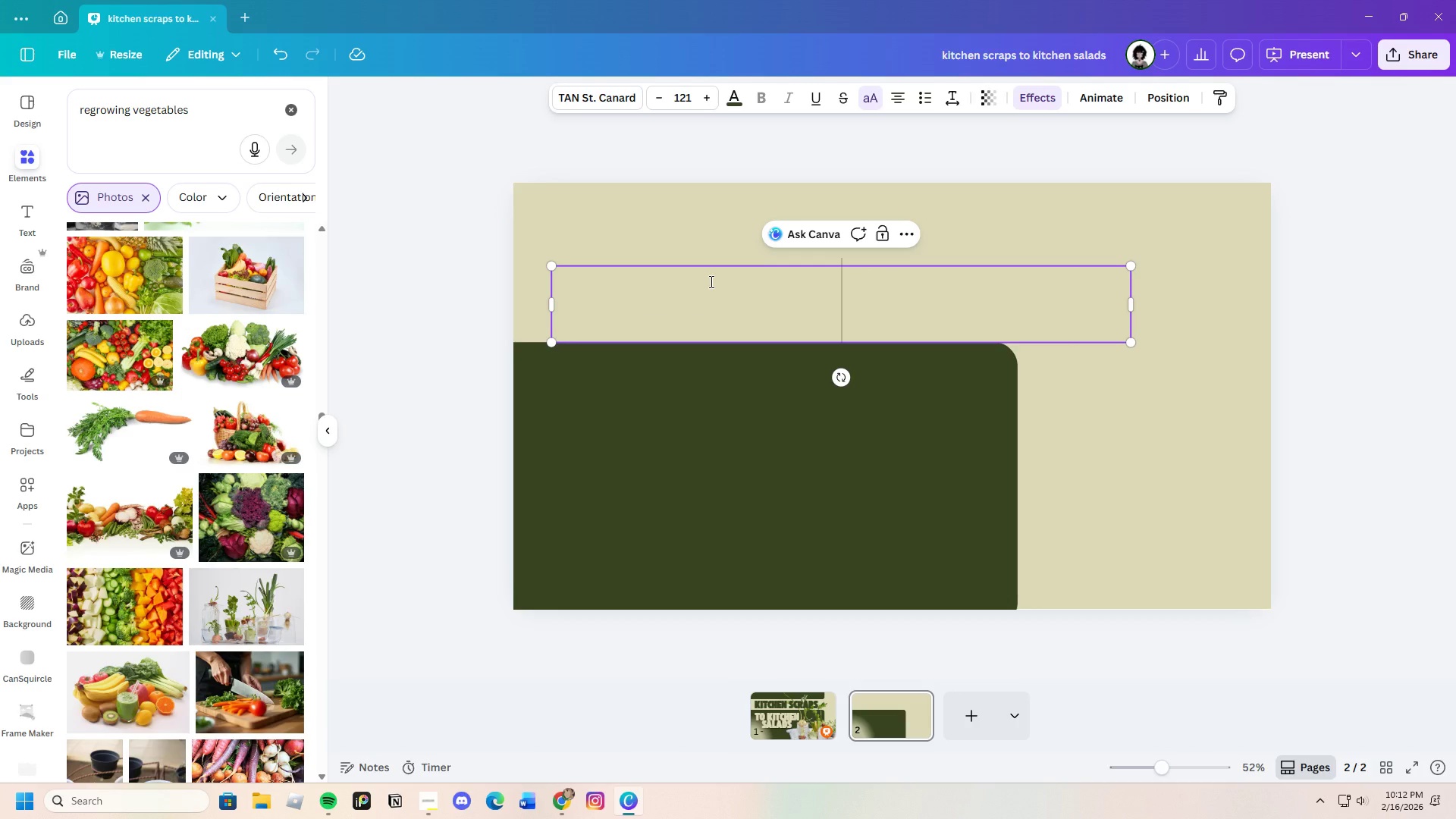 
key(Control+V)
 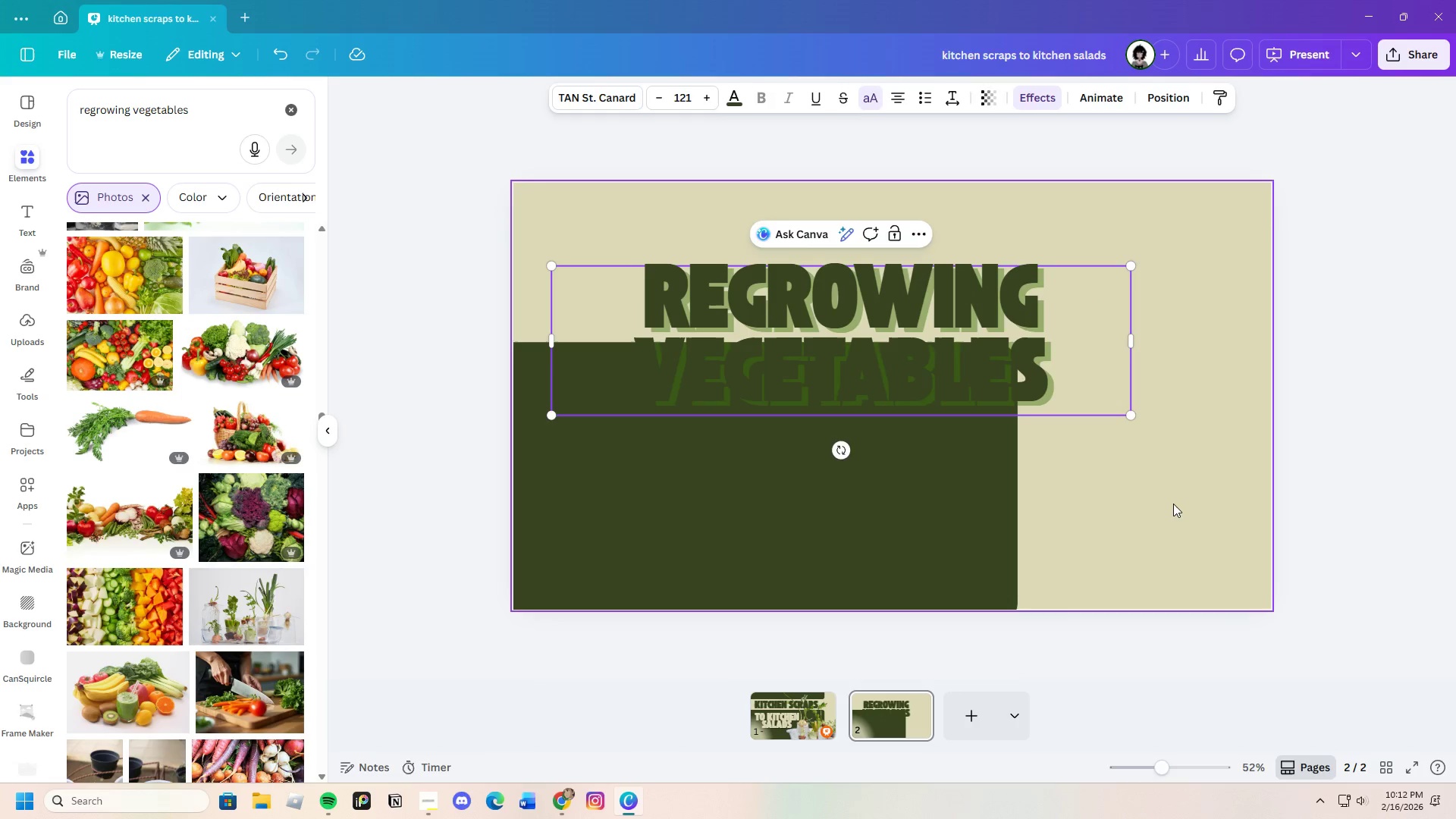 
double_click([961, 504])
 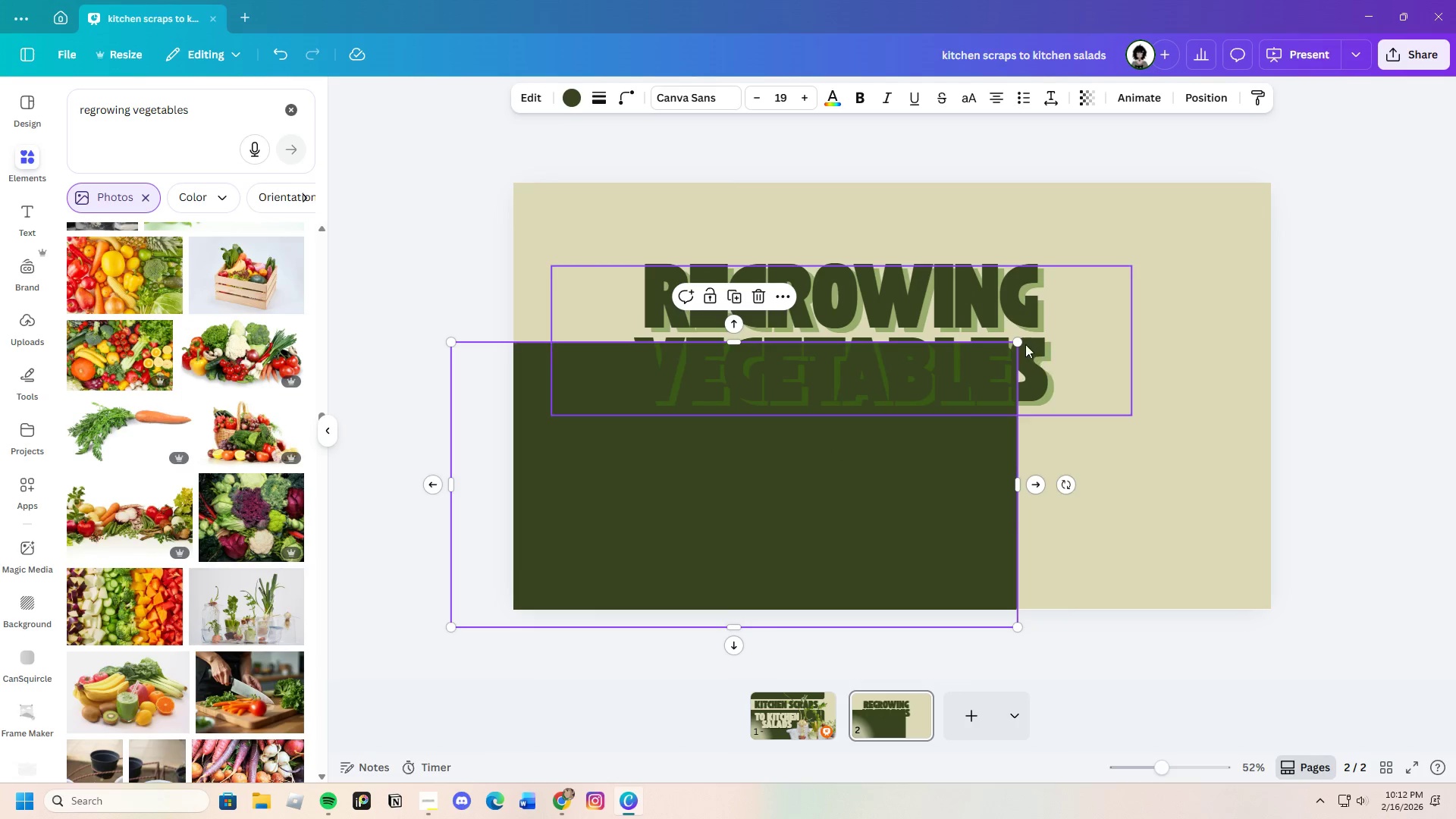 
left_click_drag(start_coordinate=[1016, 317], to_coordinate=[954, 231])
 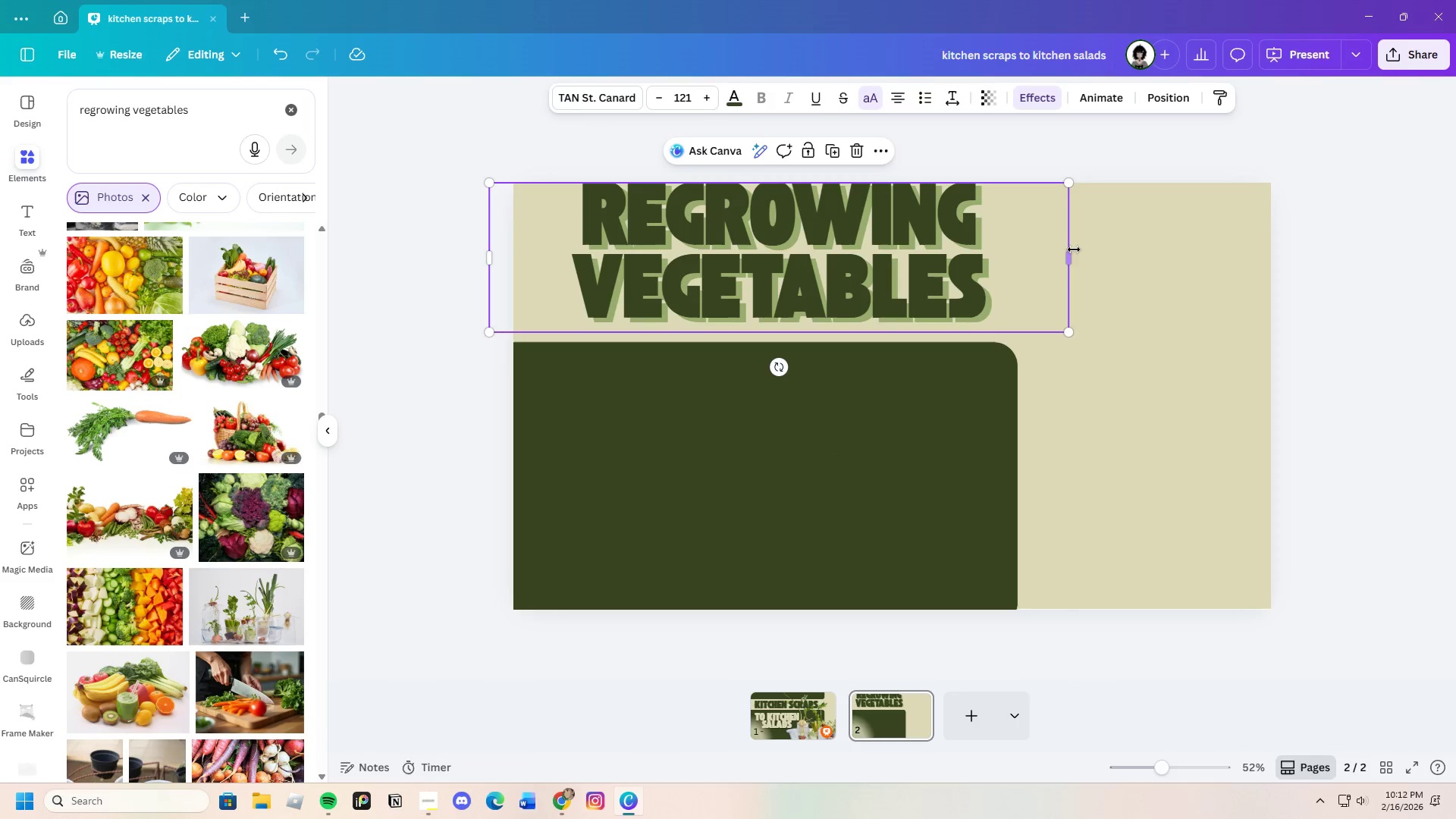 
left_click_drag(start_coordinate=[1068, 252], to_coordinate=[1218, 284])
 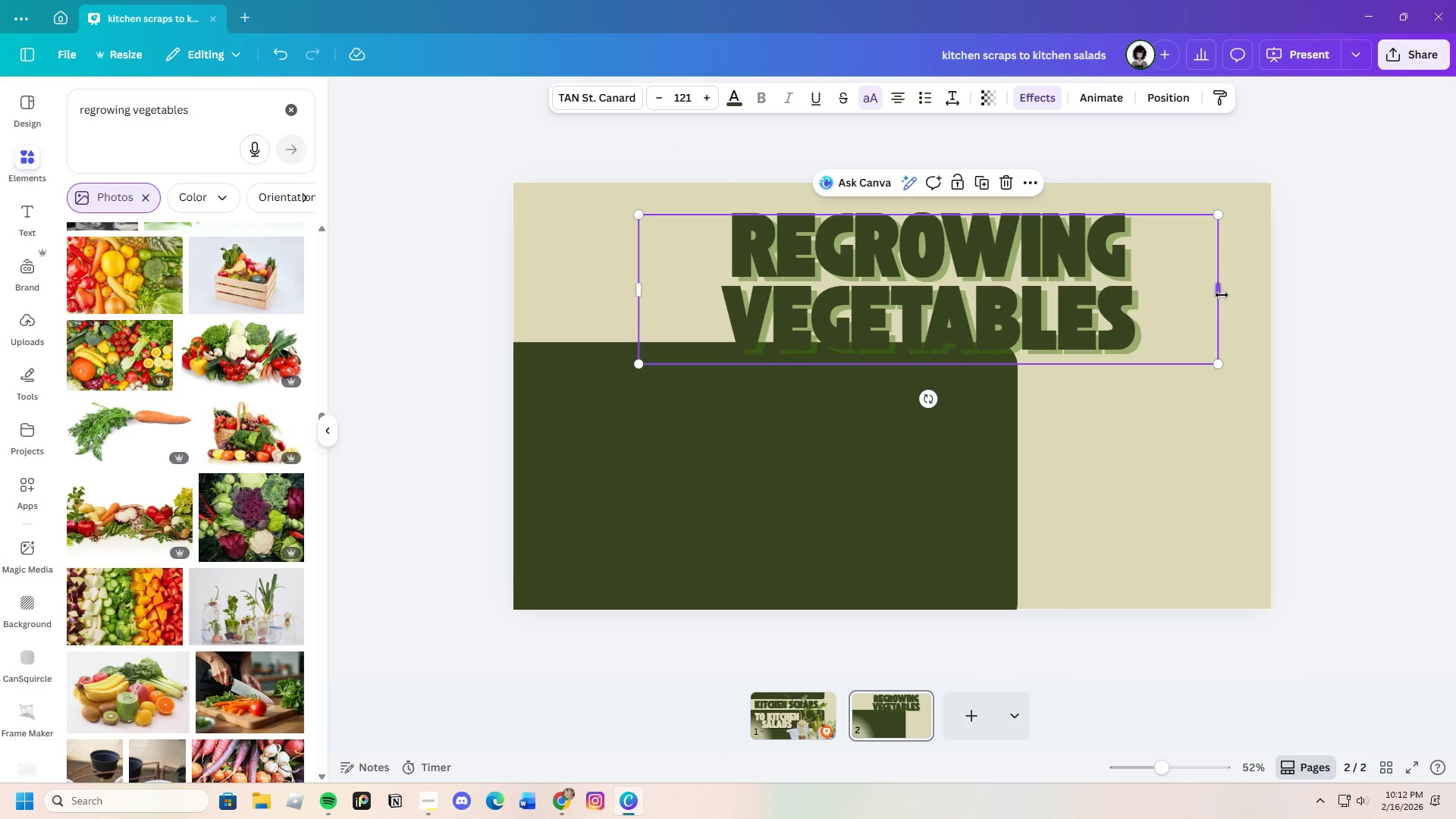 
left_click_drag(start_coordinate=[1217, 292], to_coordinate=[1232, 300])
 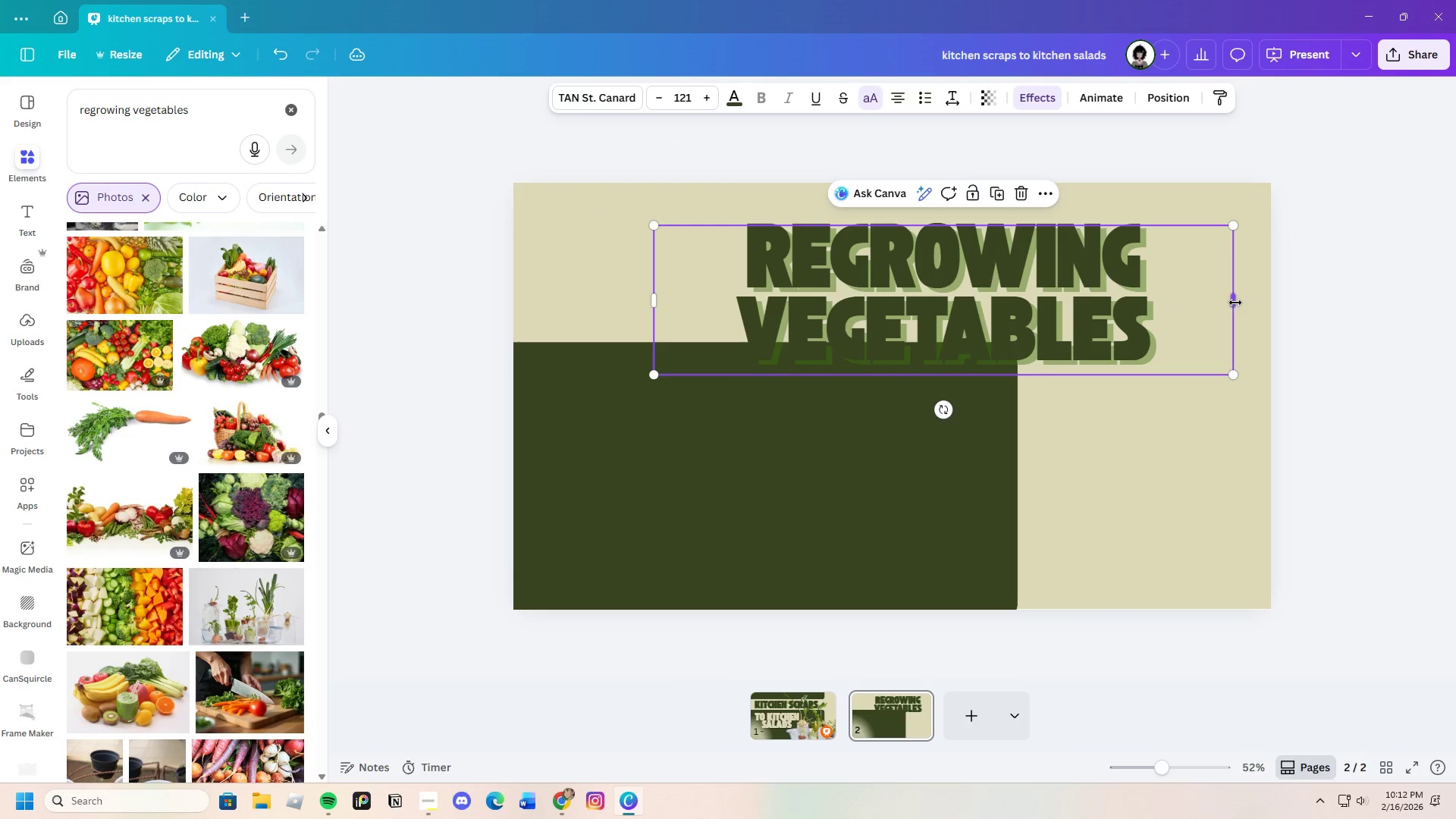 
left_click_drag(start_coordinate=[1235, 303], to_coordinate=[1100, 281])
 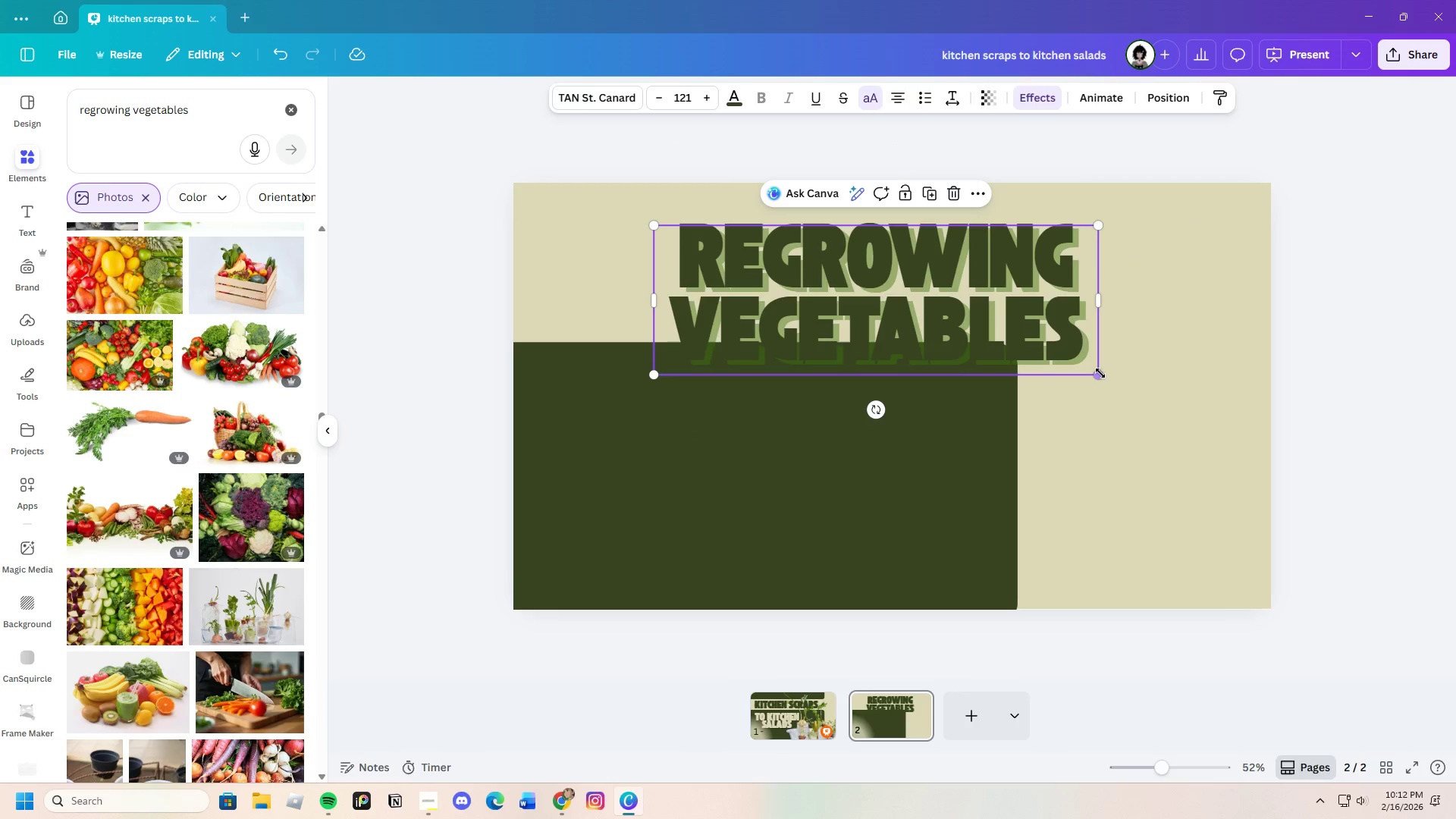 
left_click_drag(start_coordinate=[1100, 373], to_coordinate=[947, 290])
 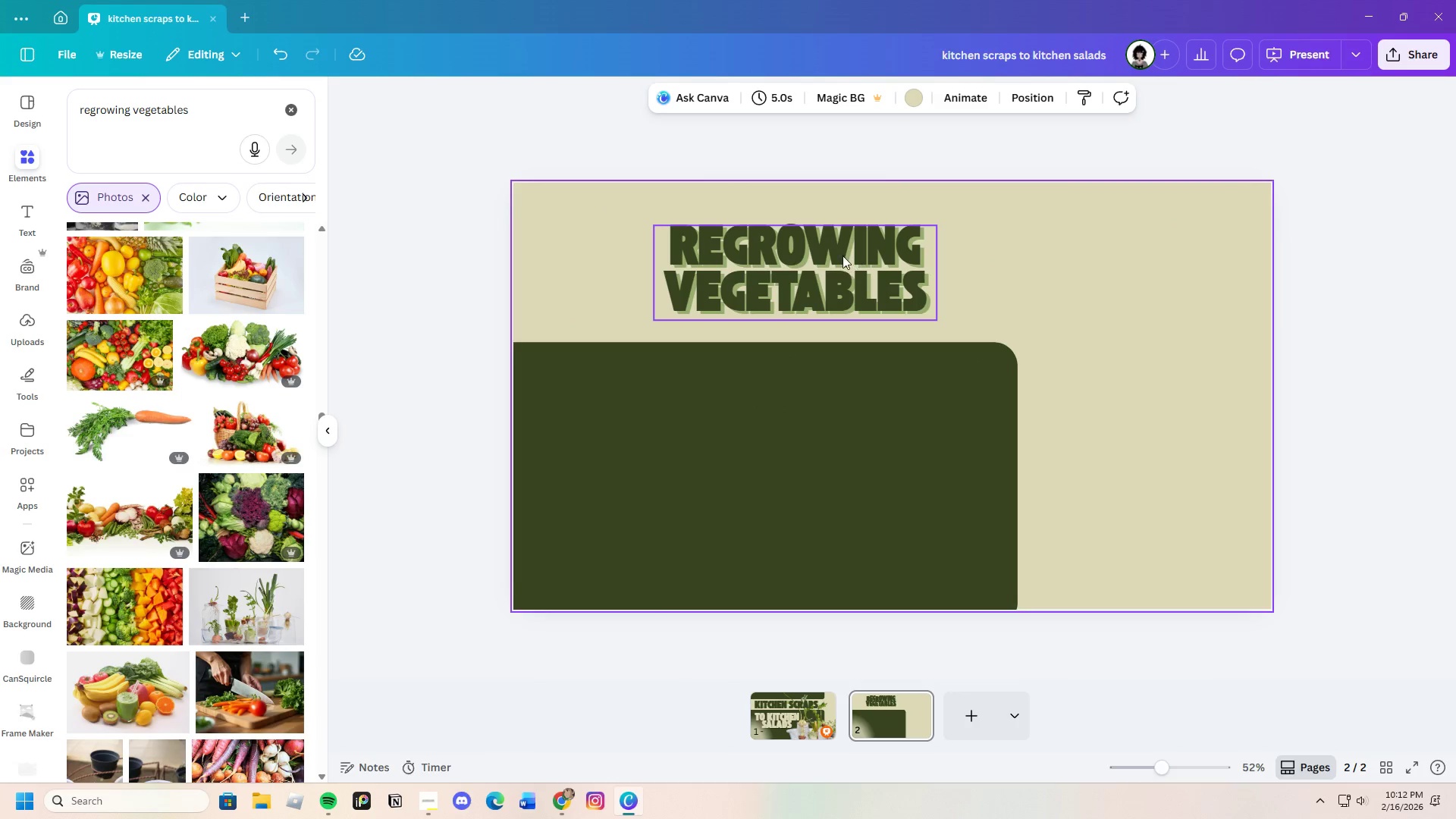 
left_click_drag(start_coordinate=[845, 256], to_coordinate=[731, 246])
 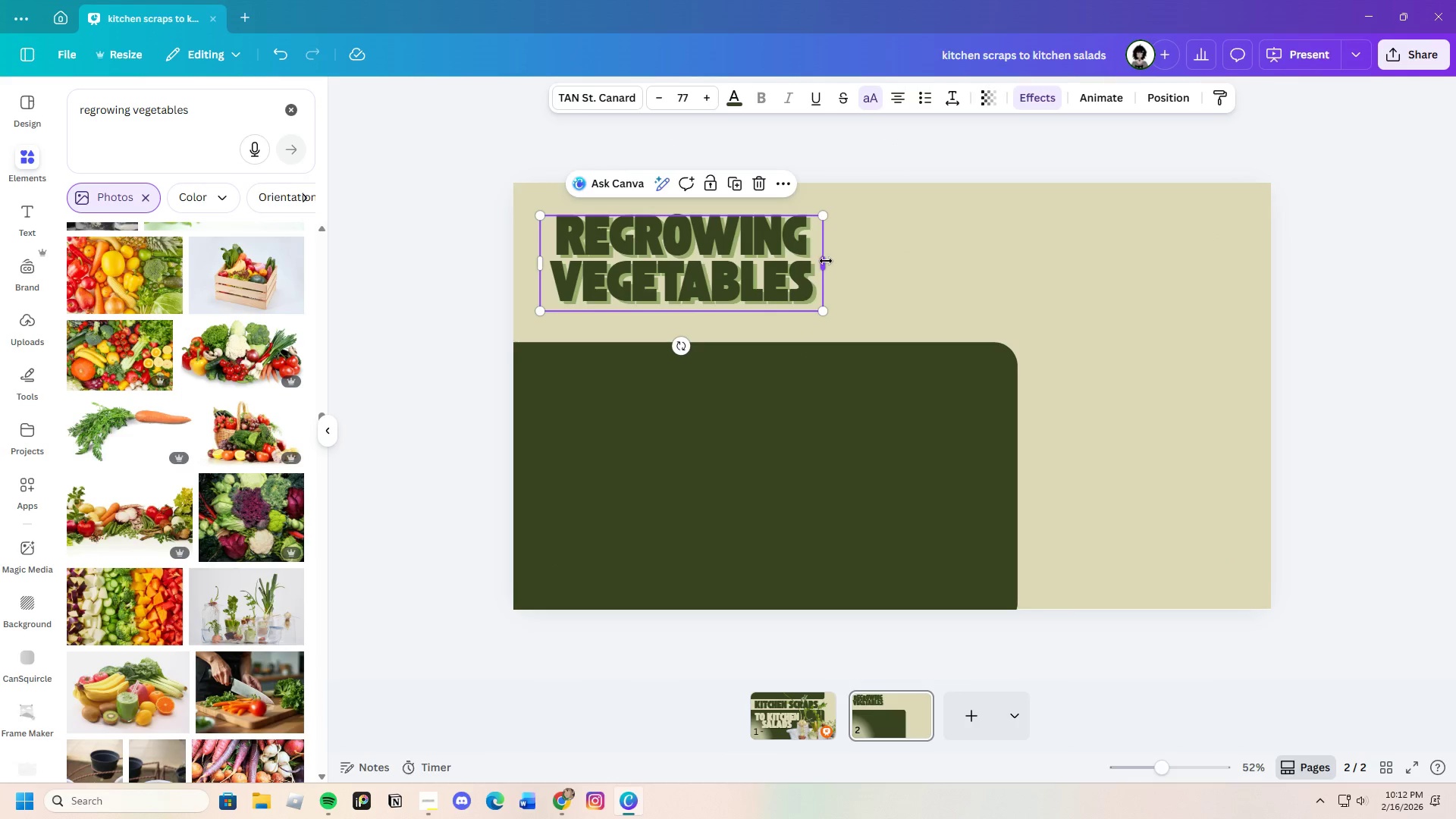 
left_click_drag(start_coordinate=[826, 261], to_coordinate=[1089, 259])
 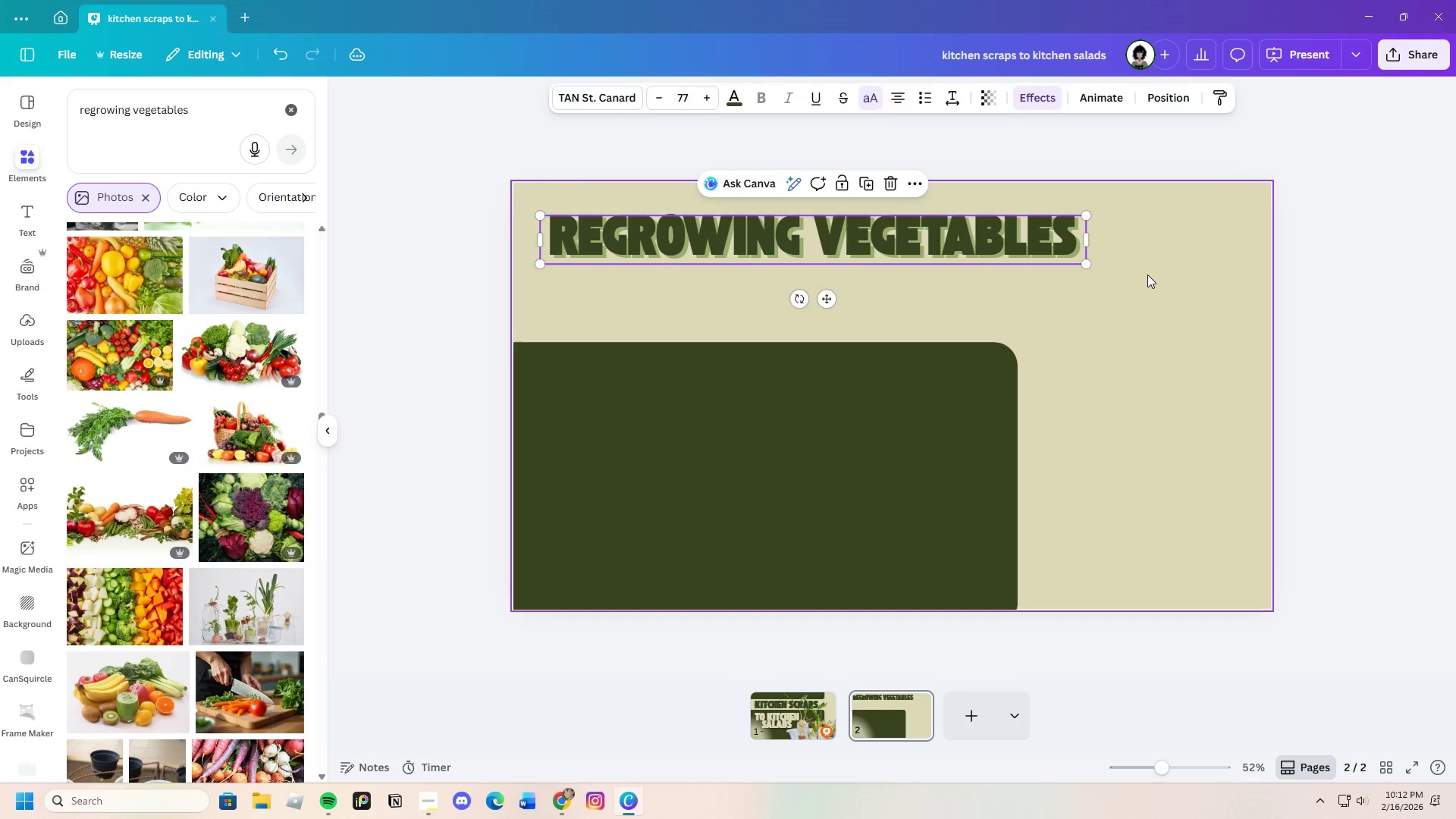 
left_click([1147, 275])
 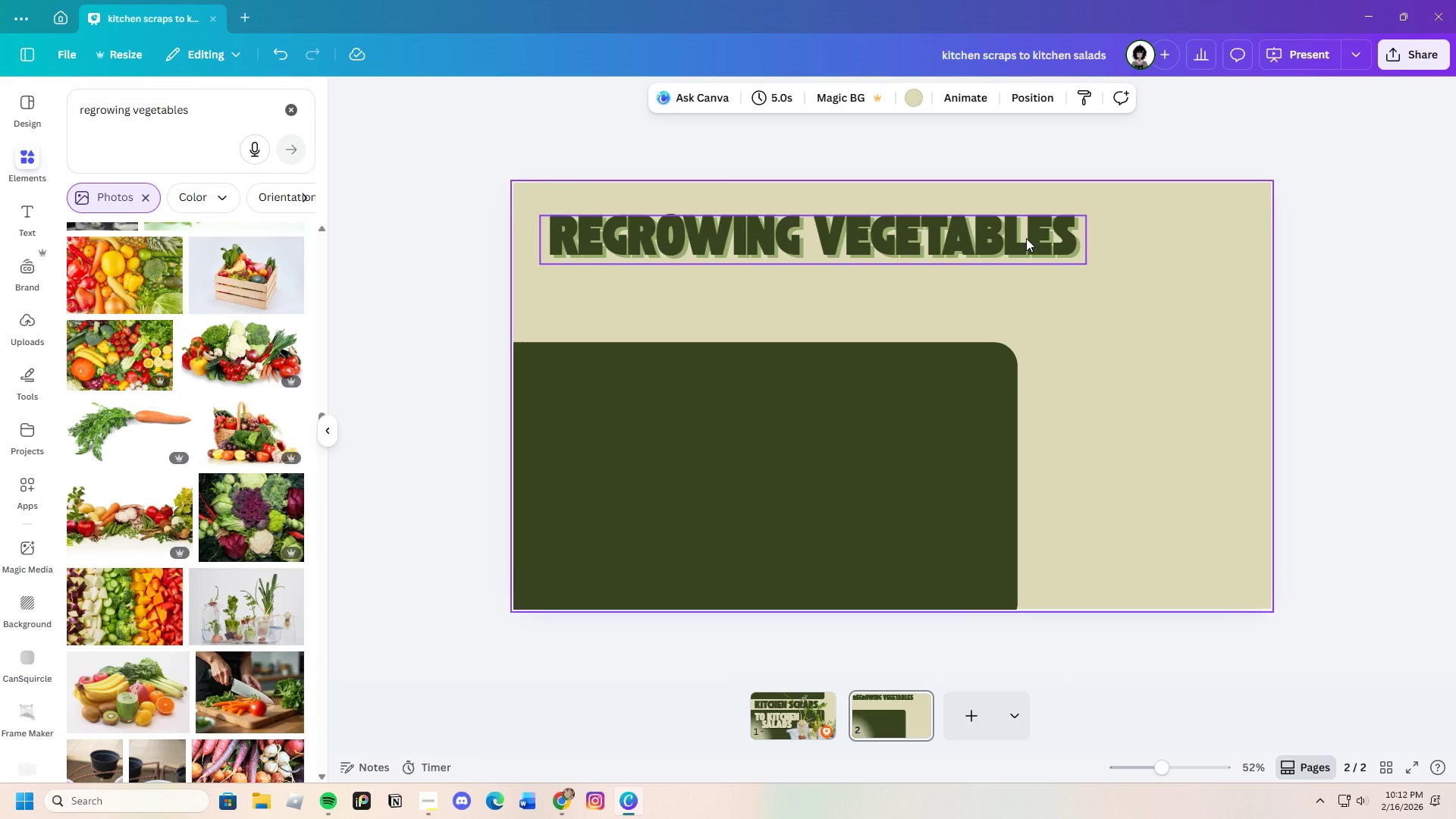 
left_click_drag(start_coordinate=[1026, 237], to_coordinate=[1022, 237])
 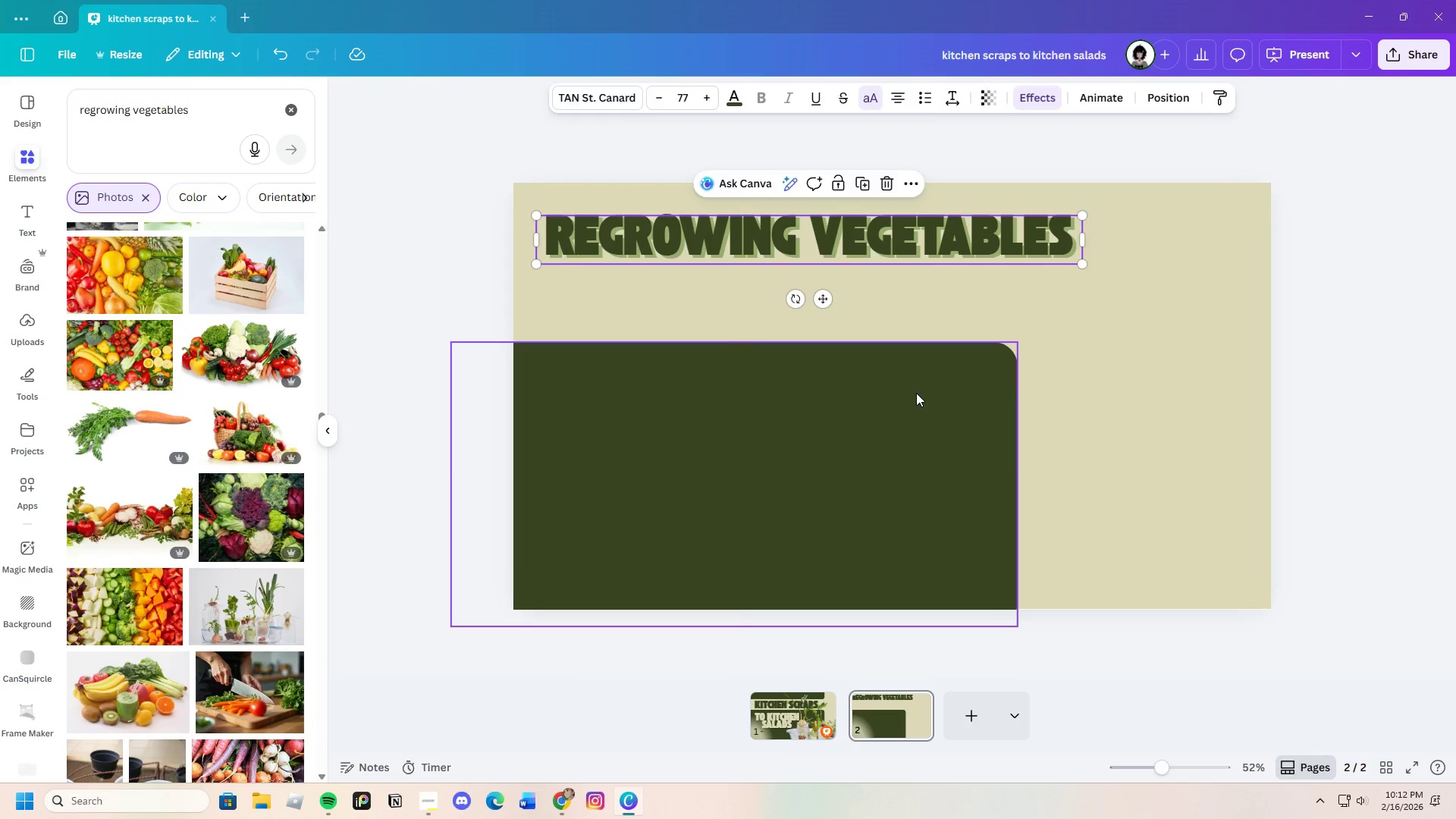 
left_click_drag(start_coordinate=[916, 393], to_coordinate=[1071, 347])
 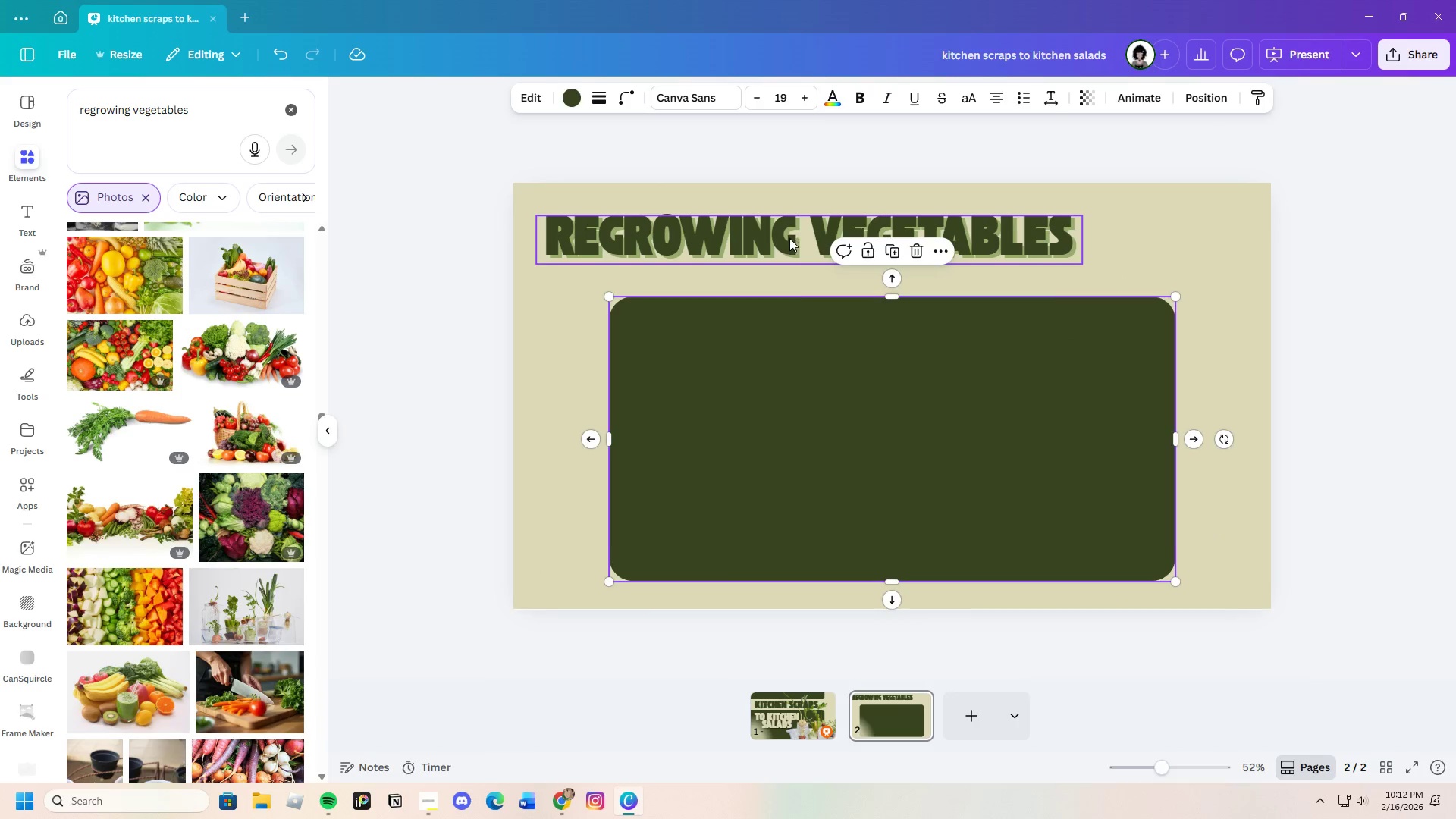 
left_click_drag(start_coordinate=[789, 238], to_coordinate=[874, 235])
 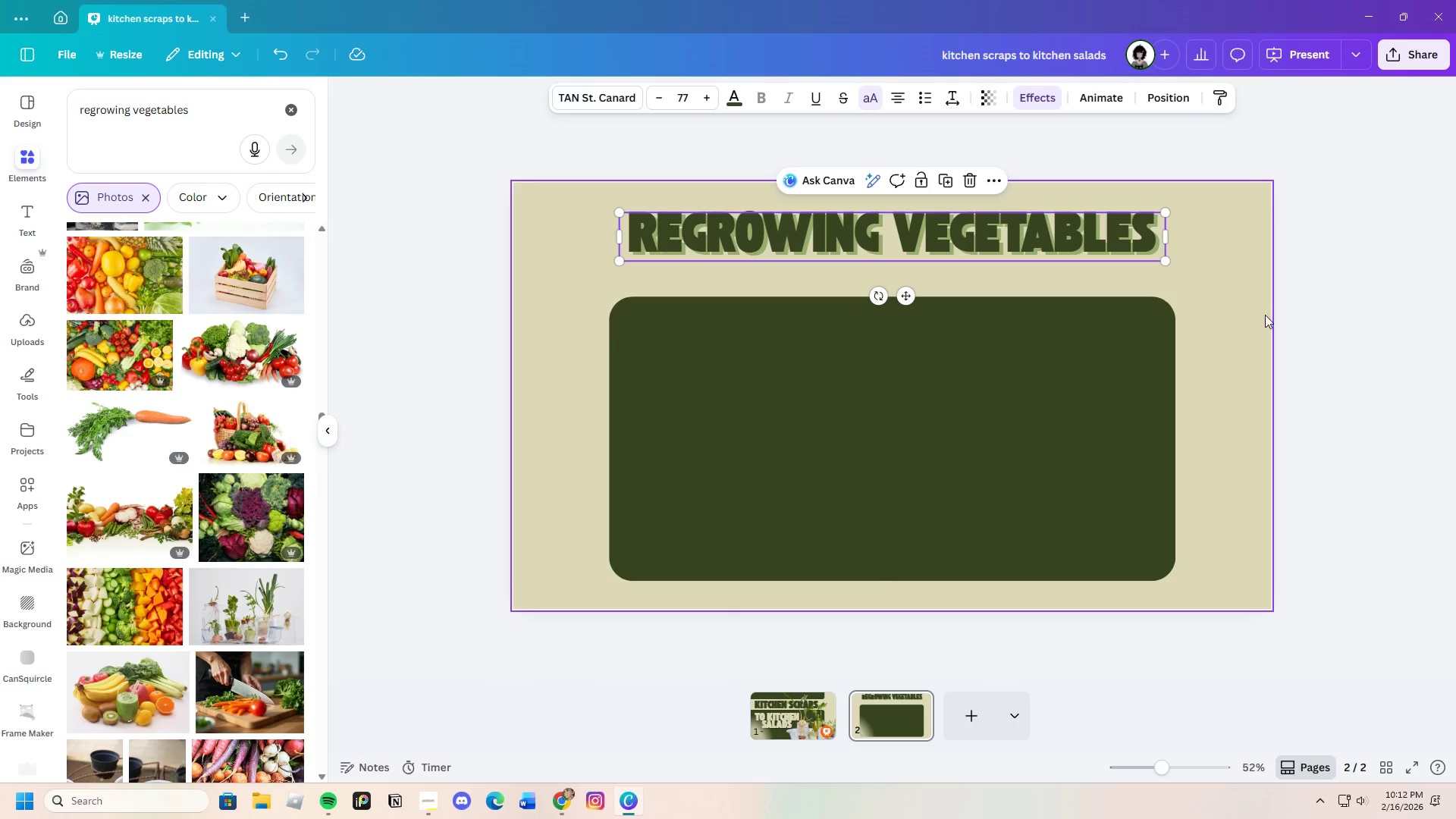 
left_click([1265, 315])
 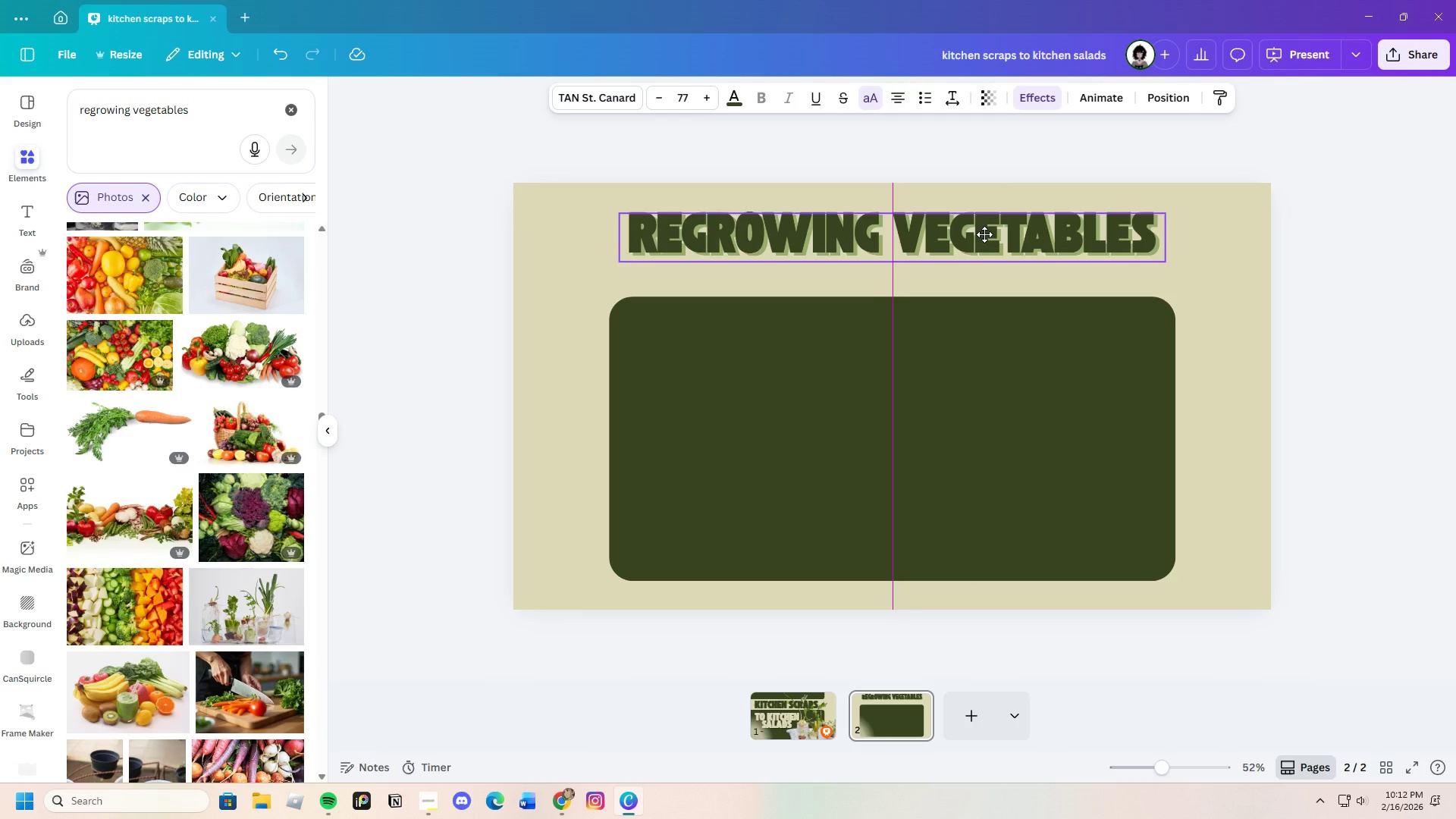 
left_click([1394, 409])
 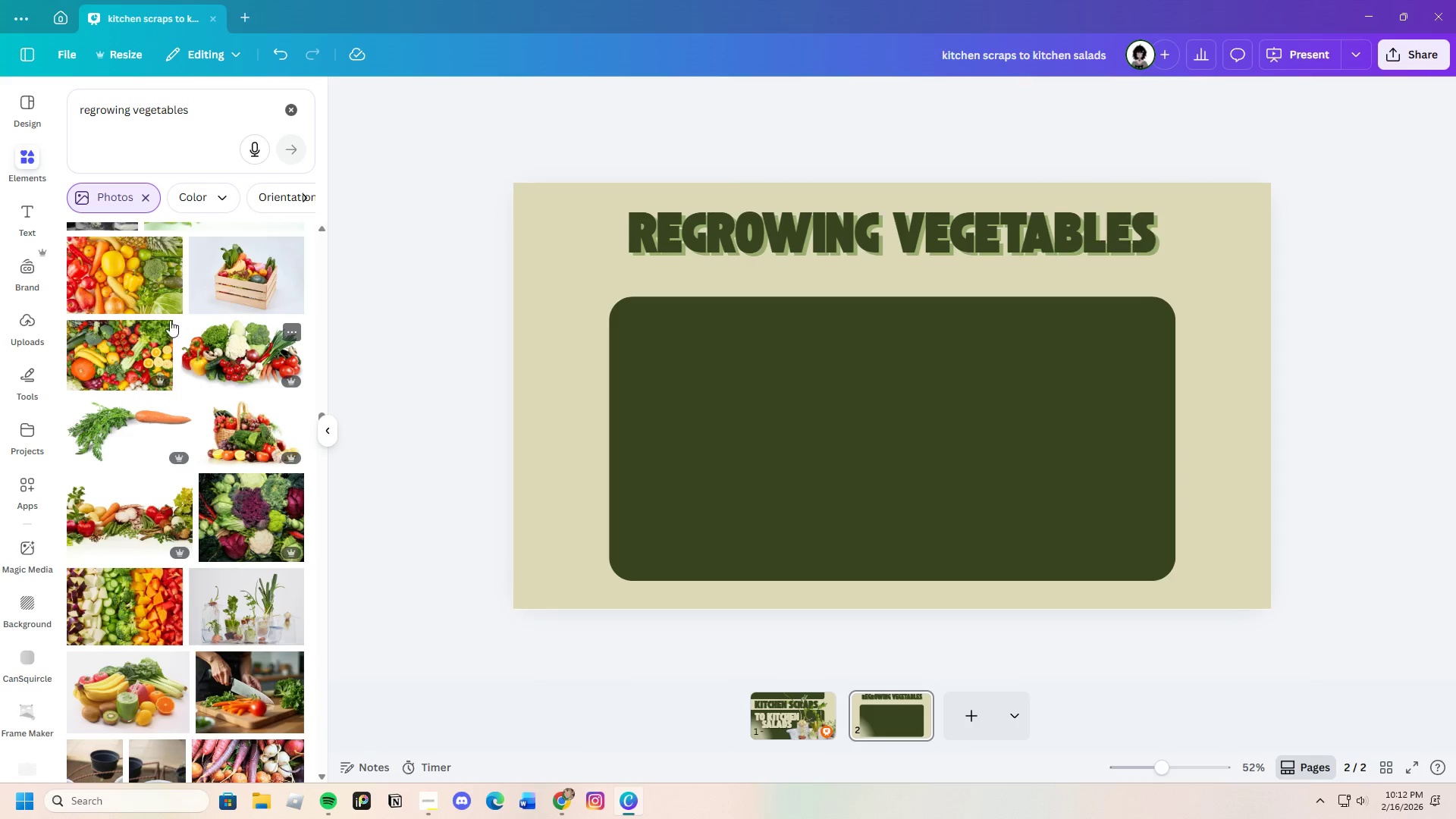 
left_click([20, 202])
 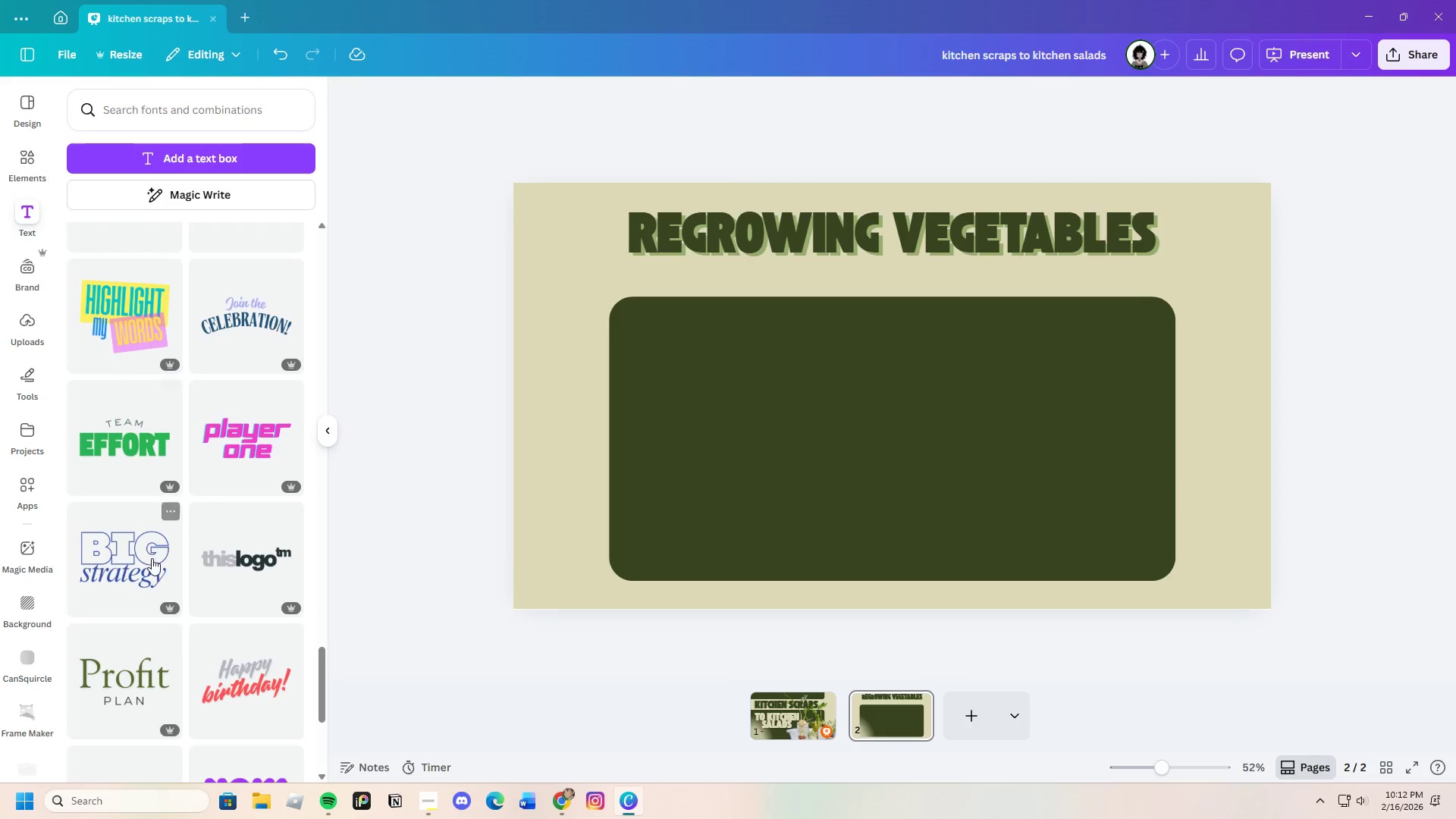 
scroll: coordinate [153, 551], scroll_direction: down, amount: 13.0
 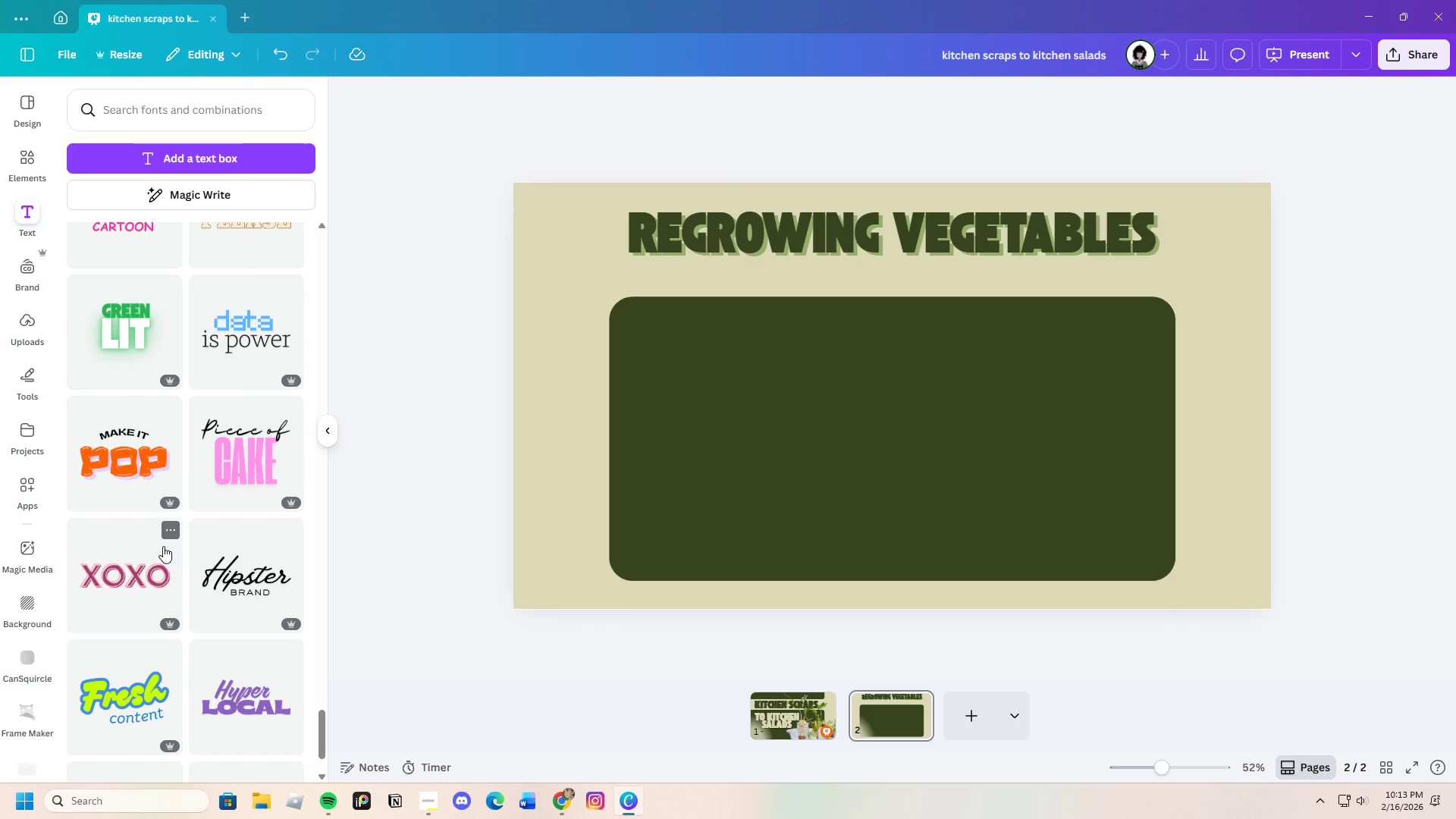 
wait(10.02)
 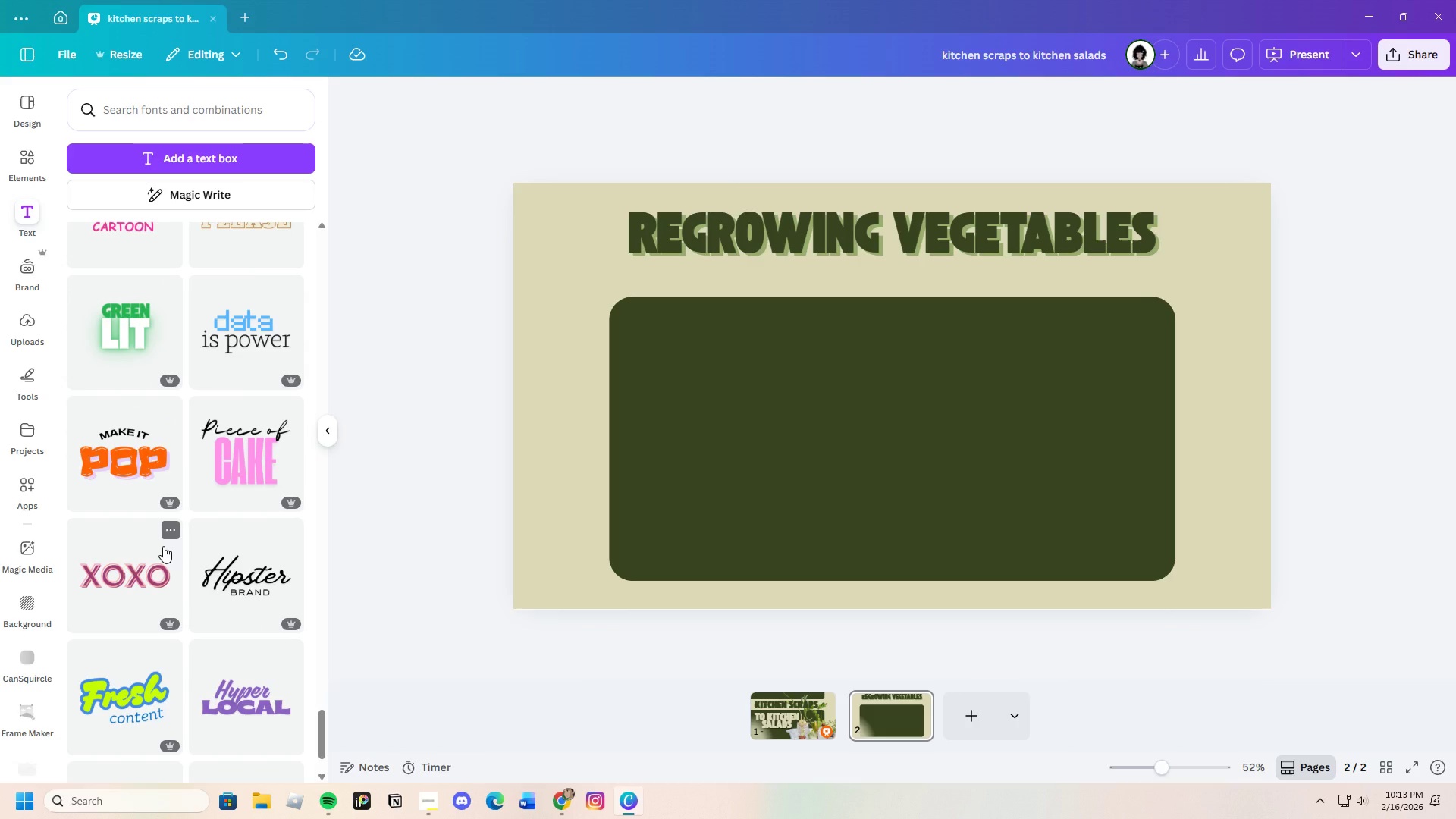 
scroll: coordinate [149, 557], scroll_direction: down, amount: 15.0
 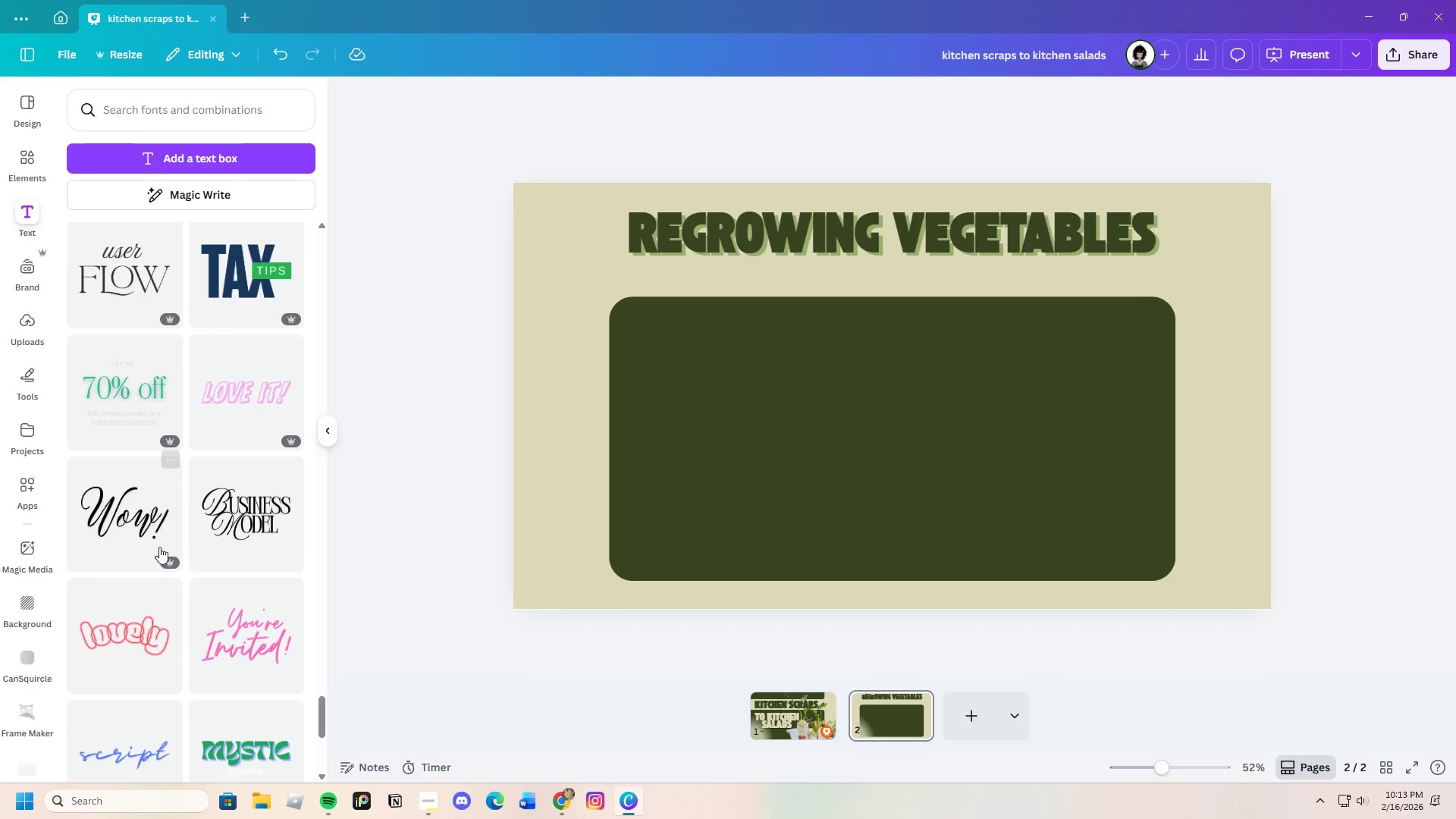 
mouse_move([162, 529])
 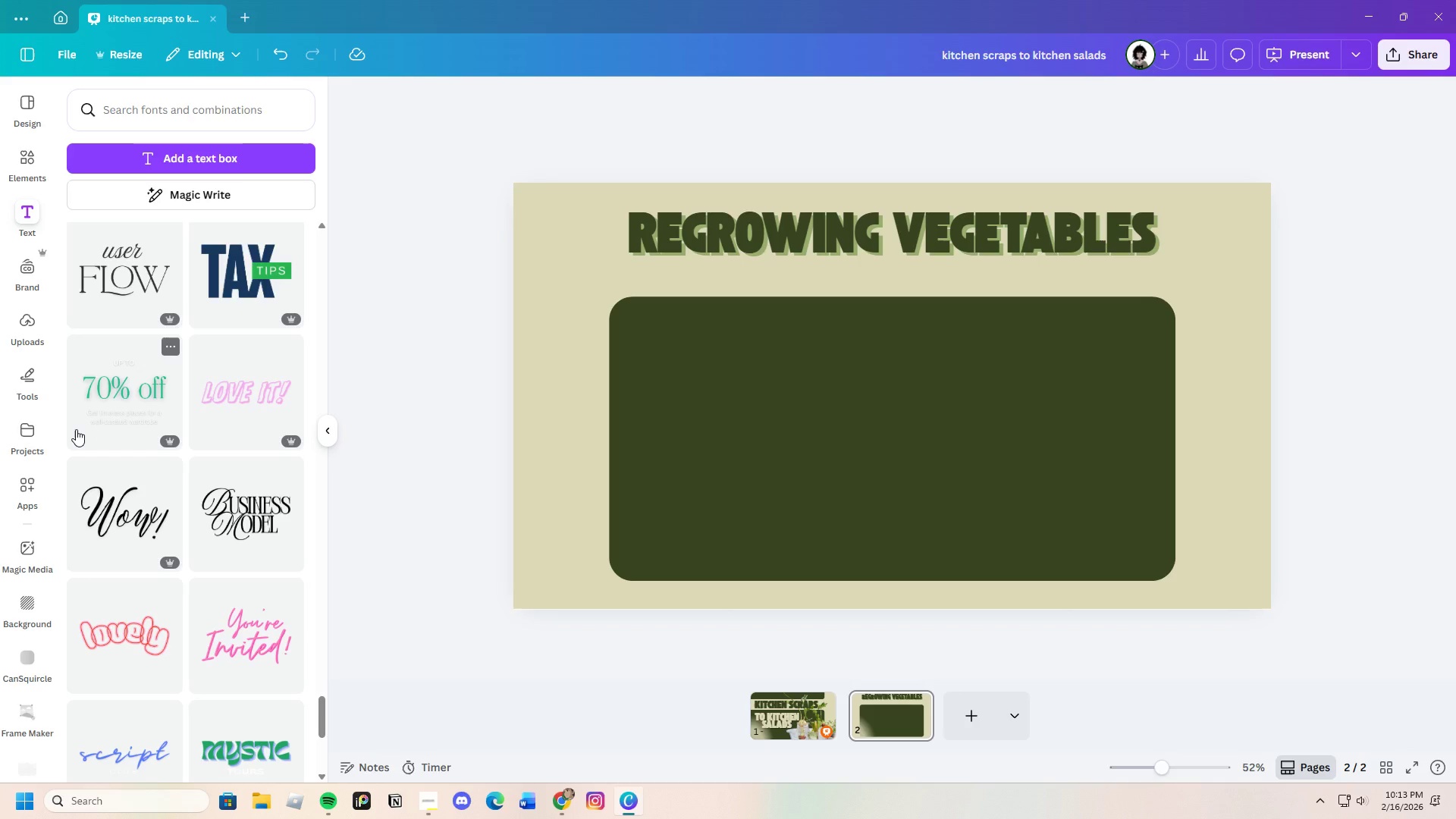 
wait(16.09)
 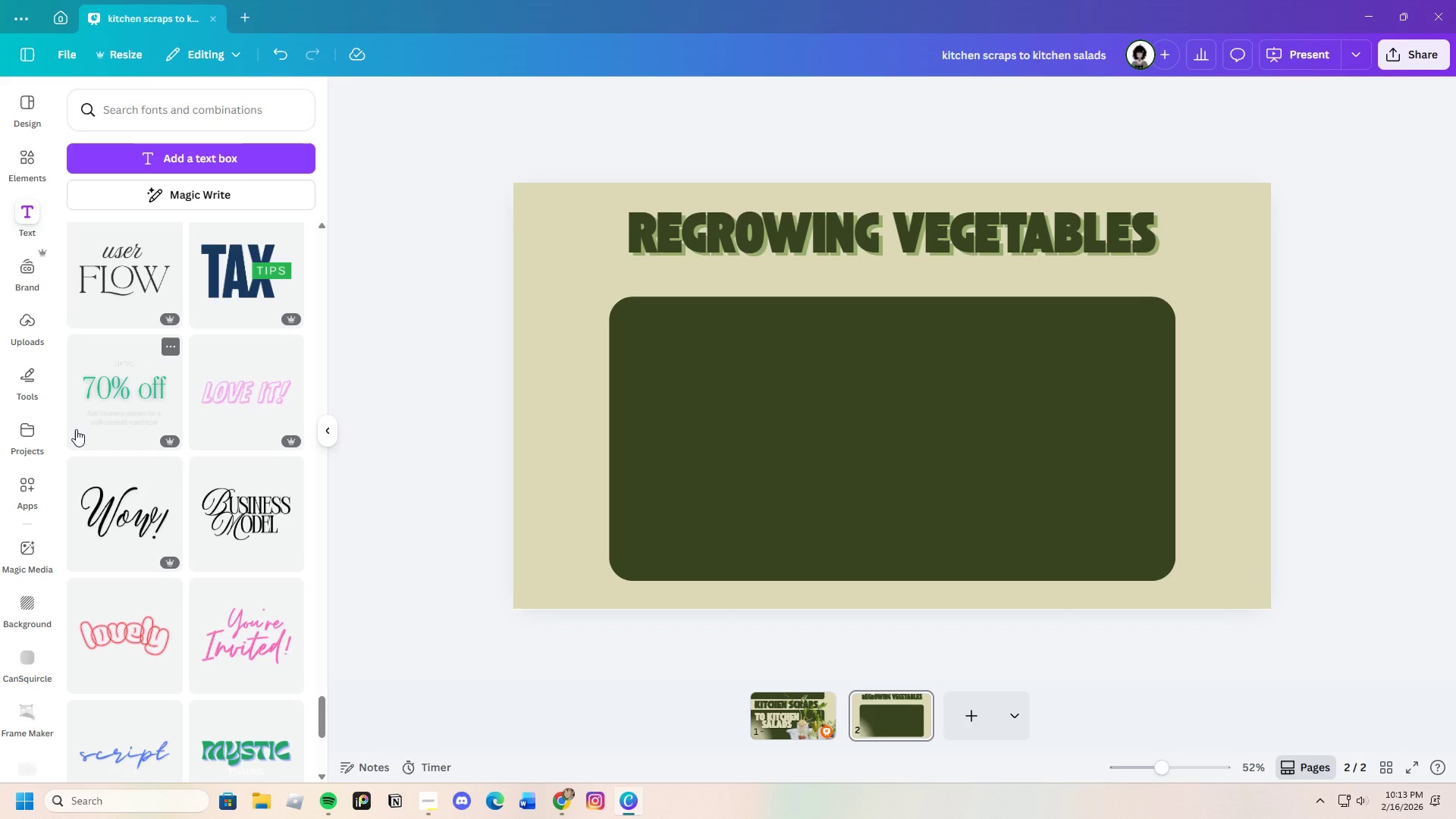 
scroll: coordinate [83, 438], scroll_direction: down, amount: 7.0
 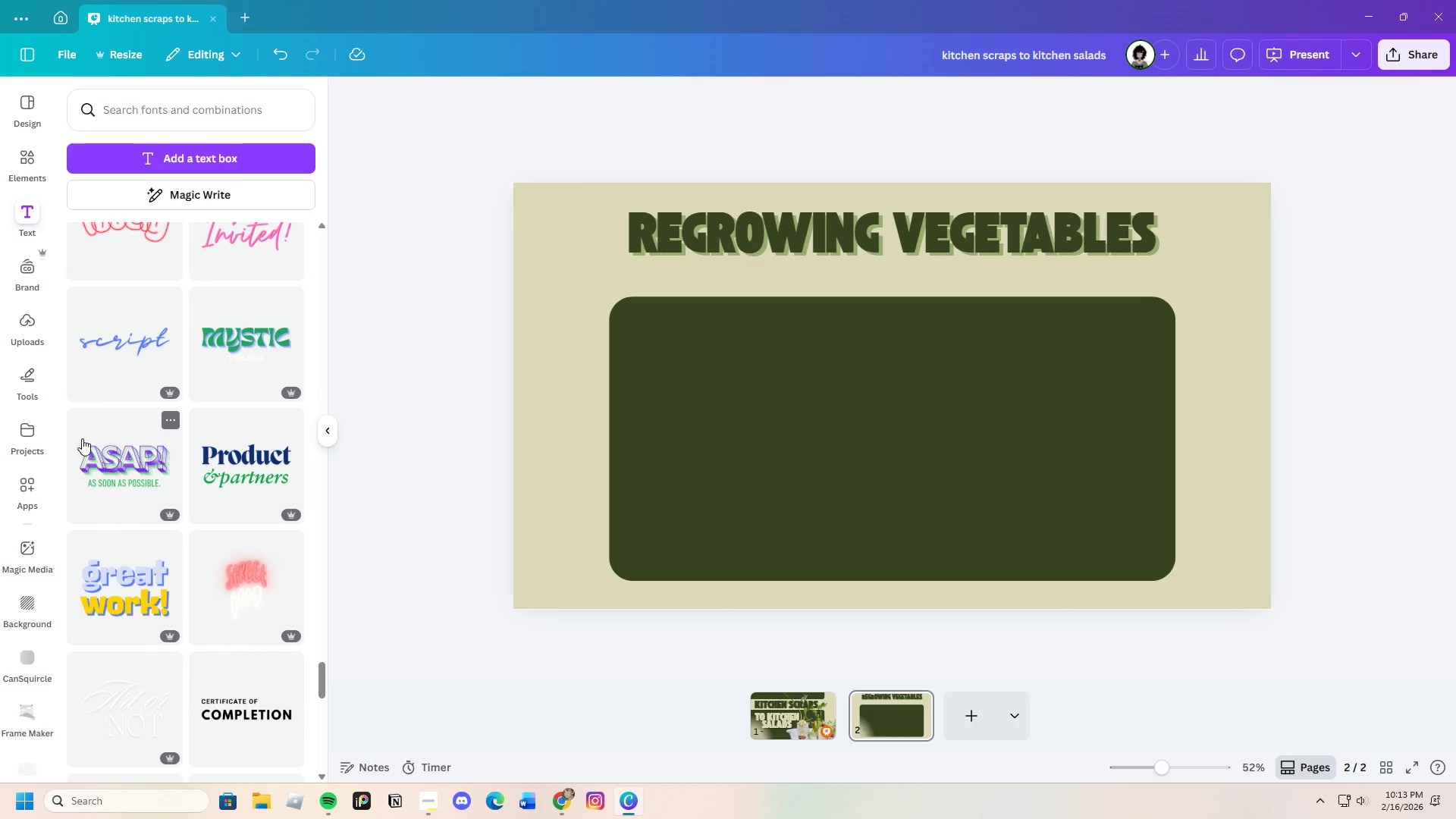 
wait(19.37)
 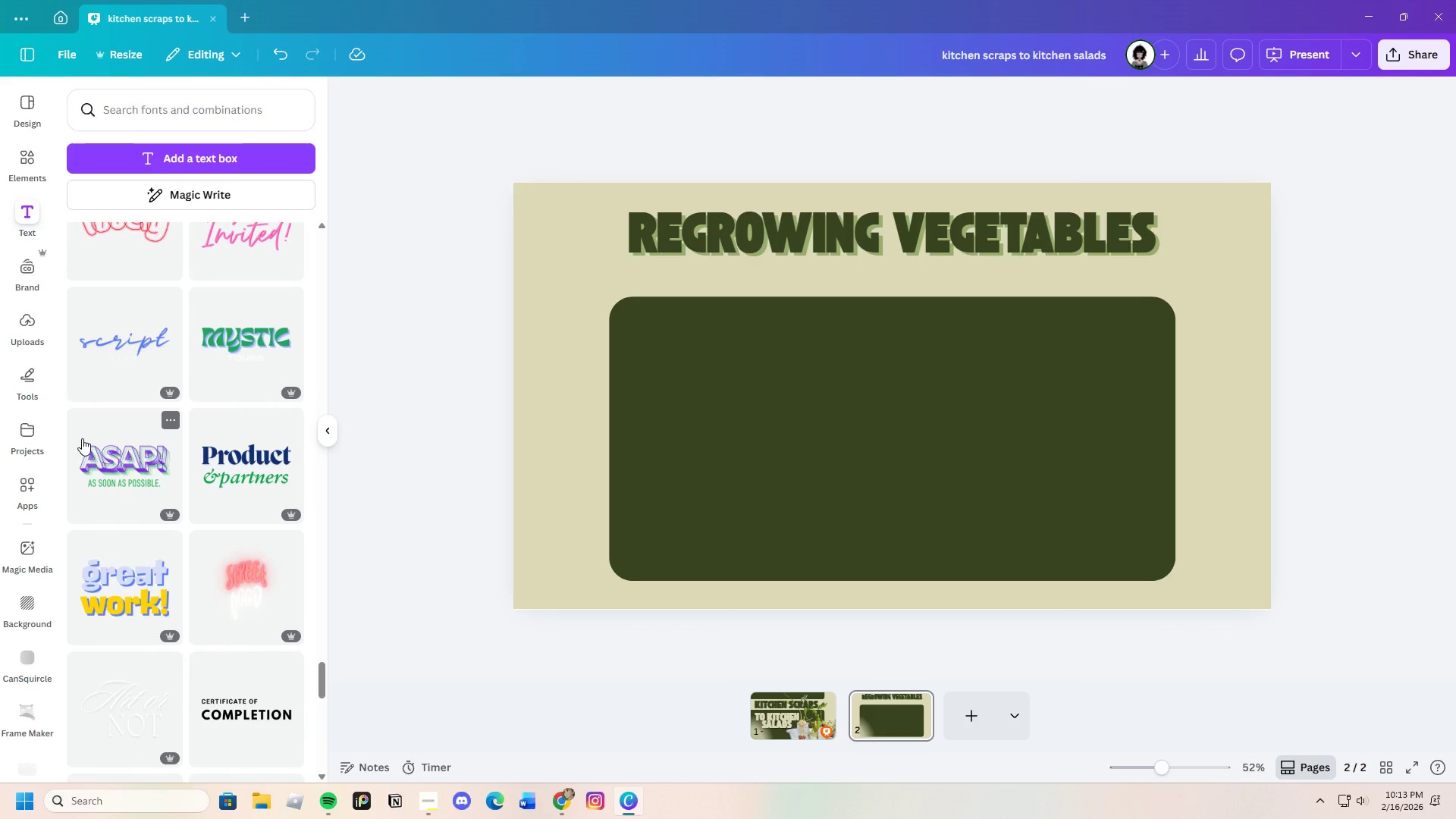 
scroll: coordinate [224, 617], scroll_direction: down, amount: 21.0
 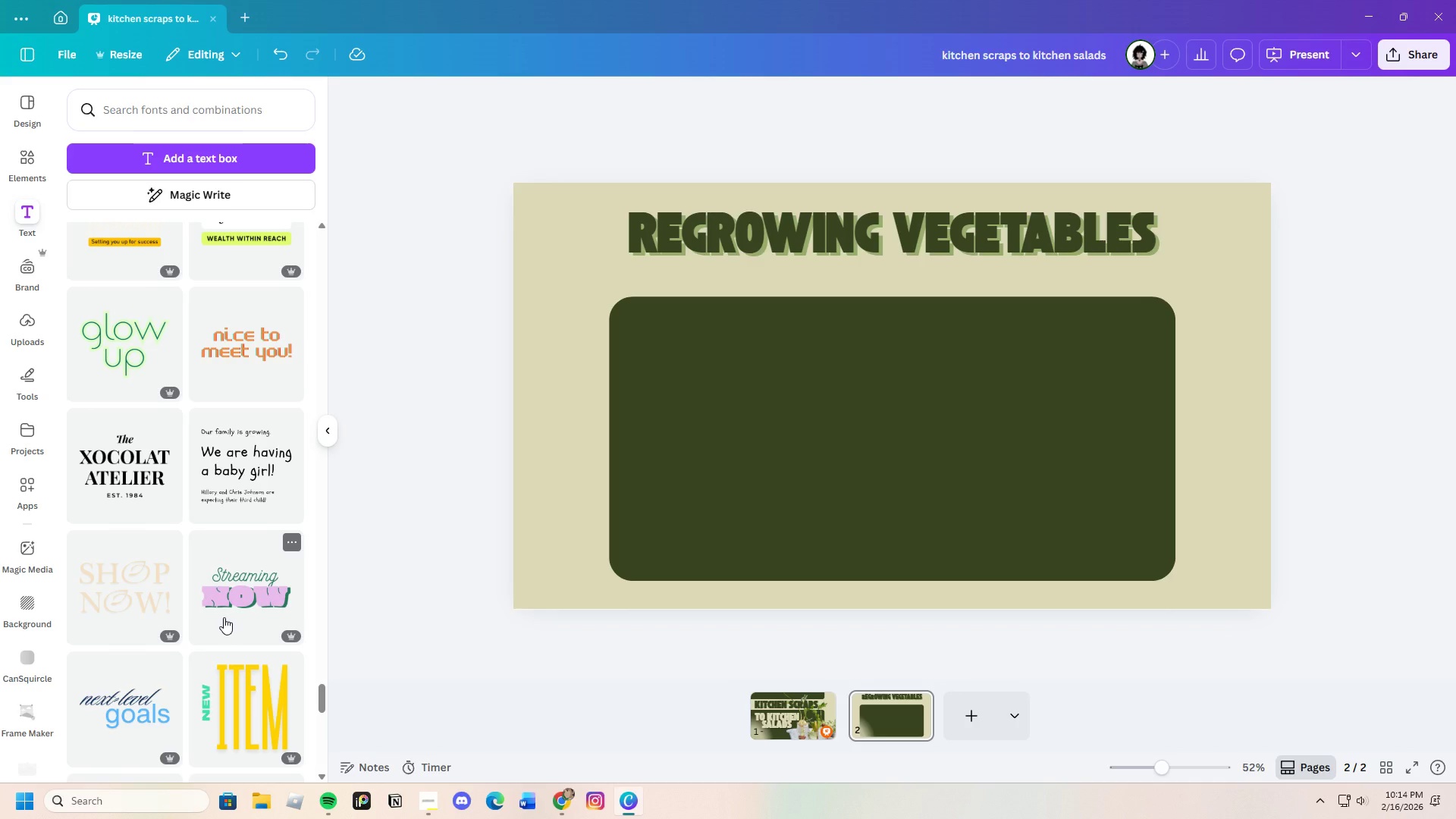 
scroll: coordinate [208, 607], scroll_direction: down, amount: 3.0
 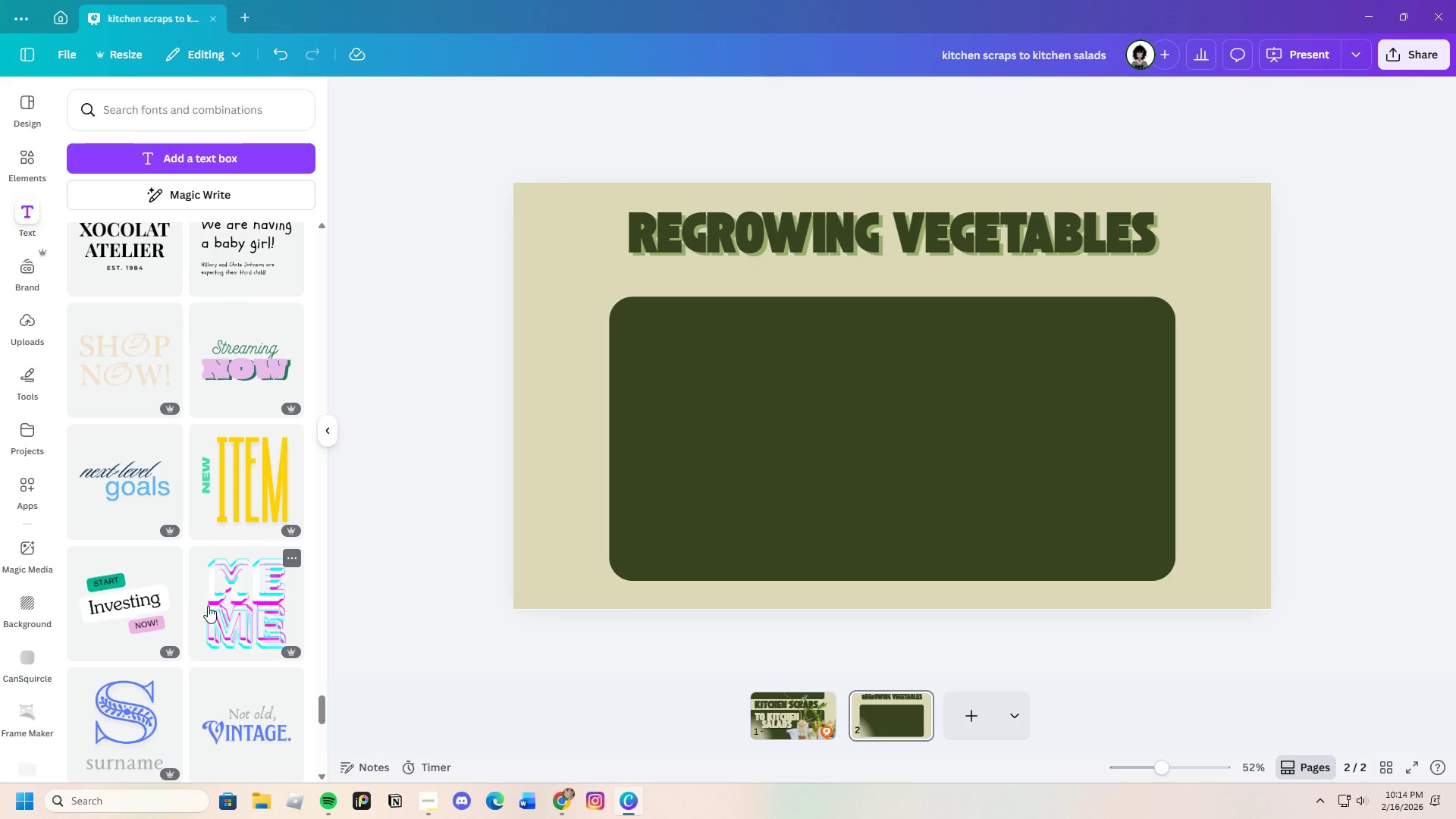 
wait(20.63)
 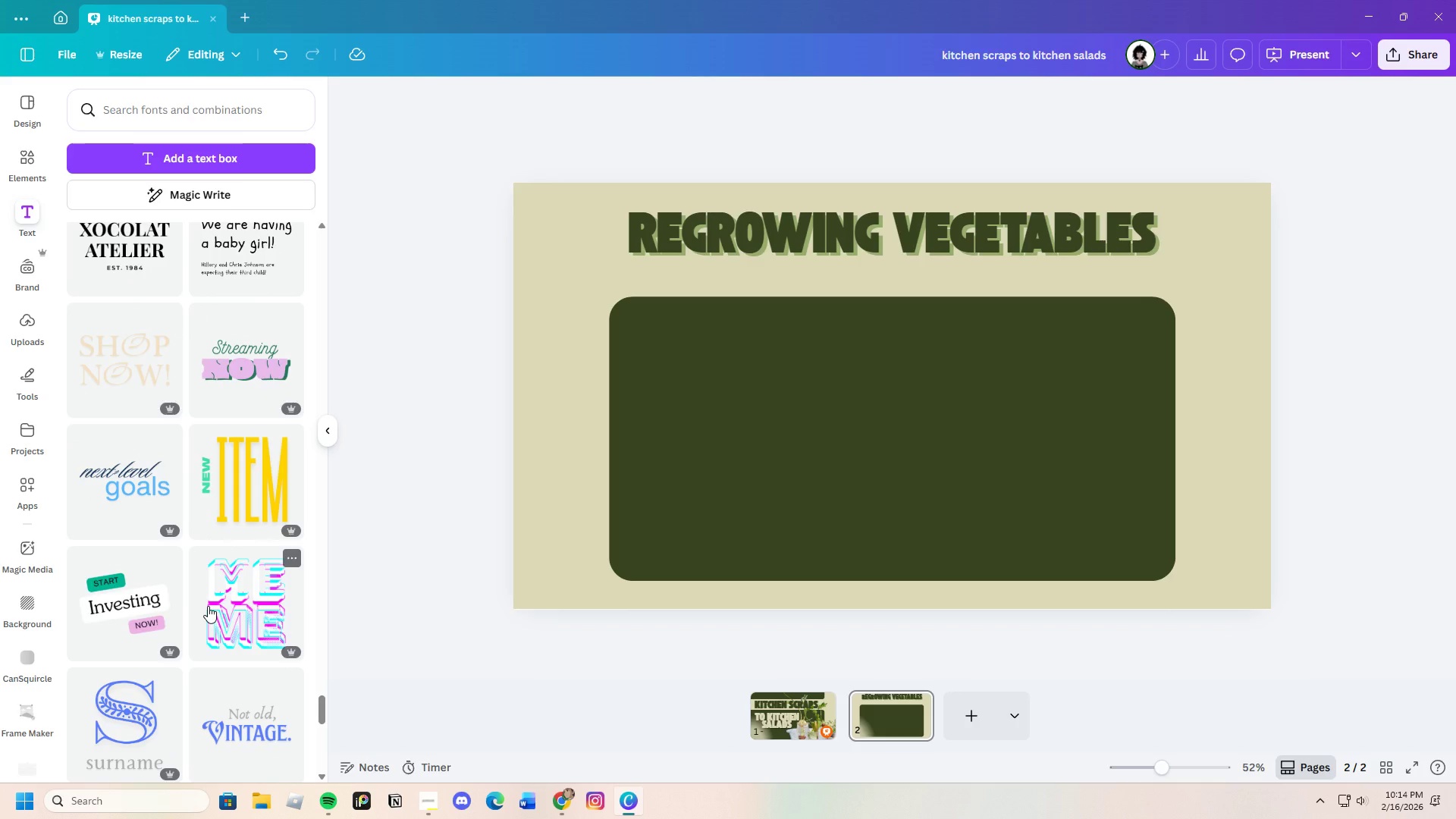 
scroll: coordinate [210, 555], scroll_direction: down, amount: 20.0
 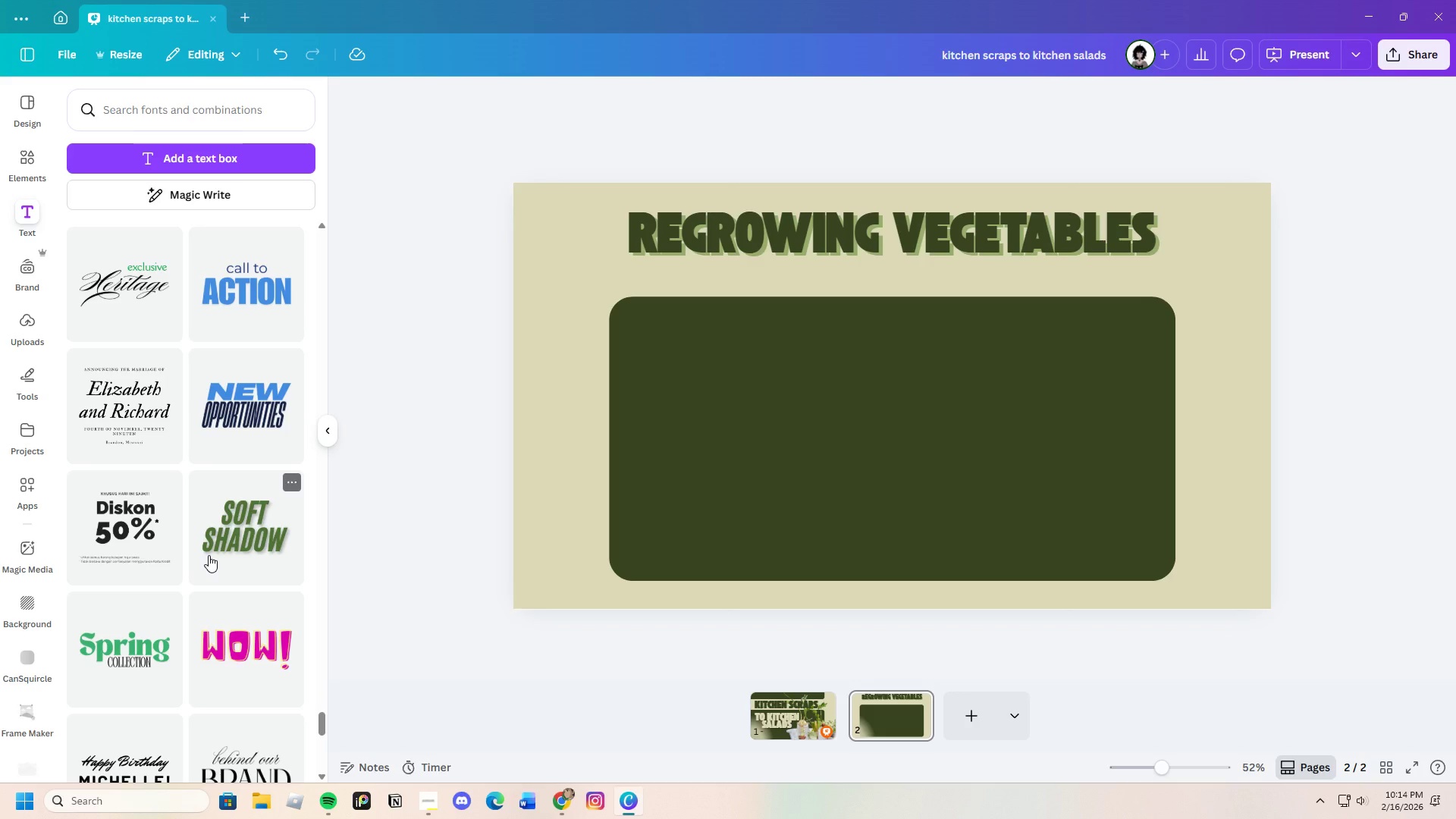 
wait(22.56)
 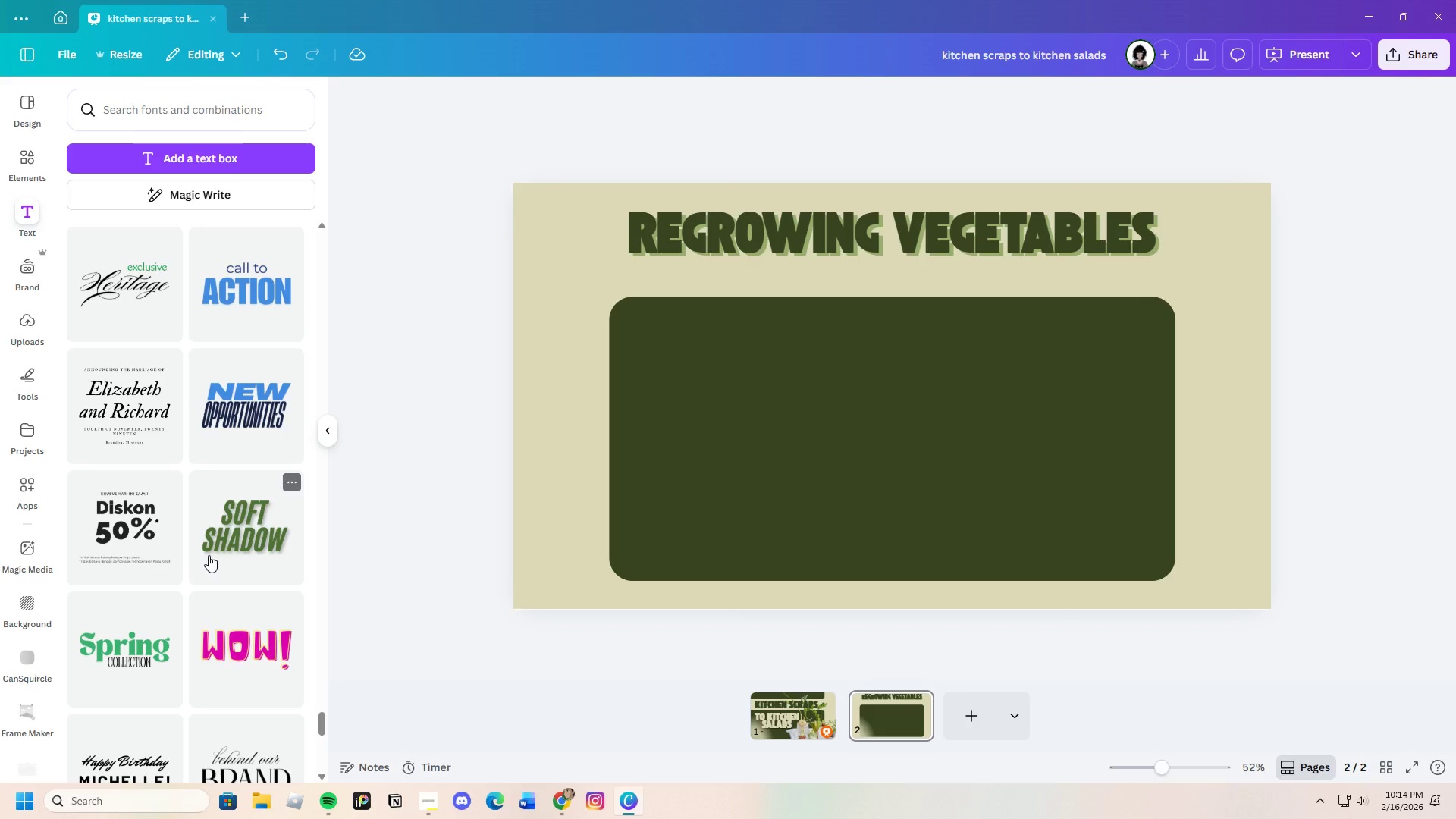 
scroll: coordinate [203, 558], scroll_direction: down, amount: 5.0
 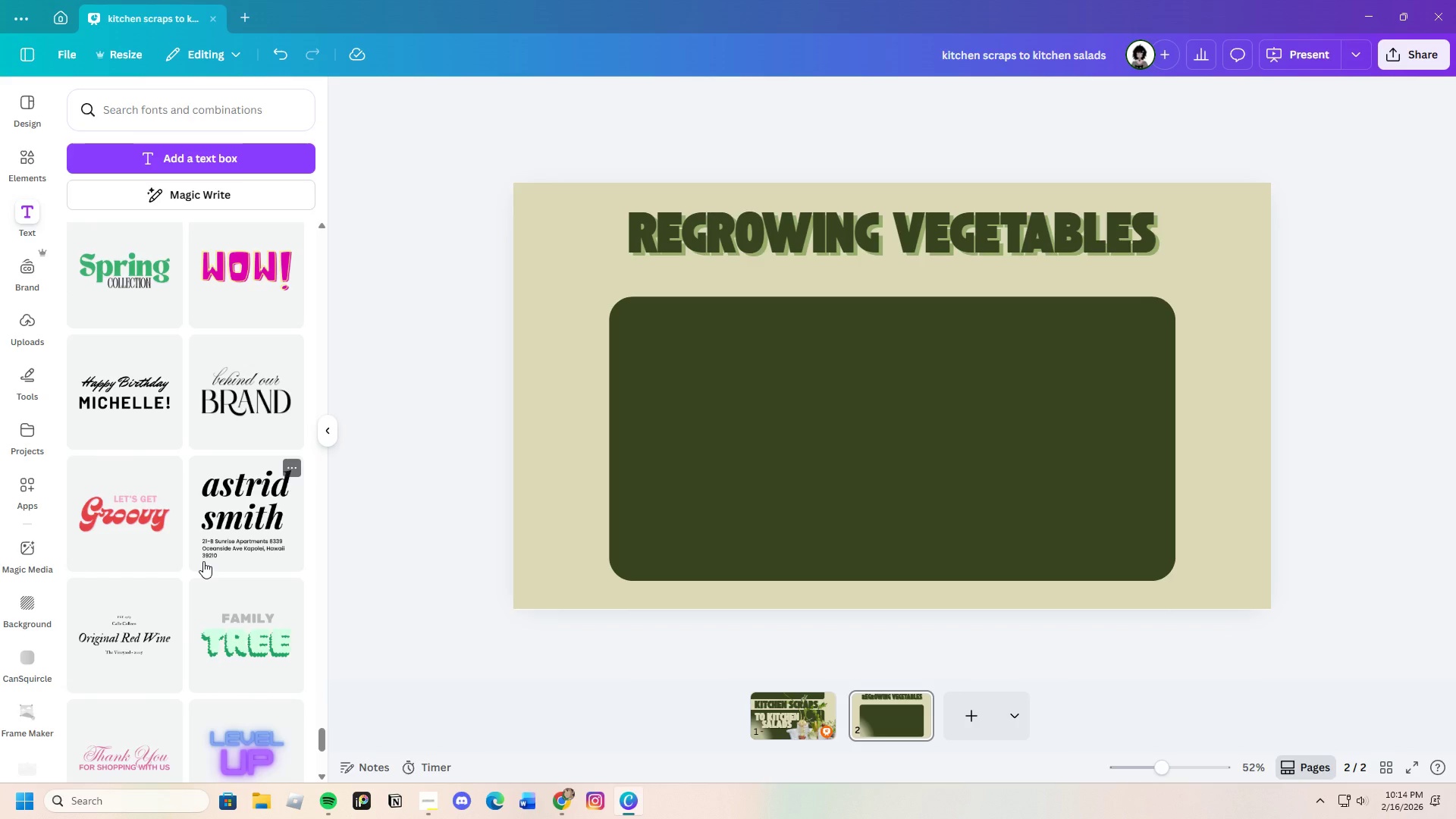 
scroll: coordinate [203, 561], scroll_direction: up, amount: 5.0
 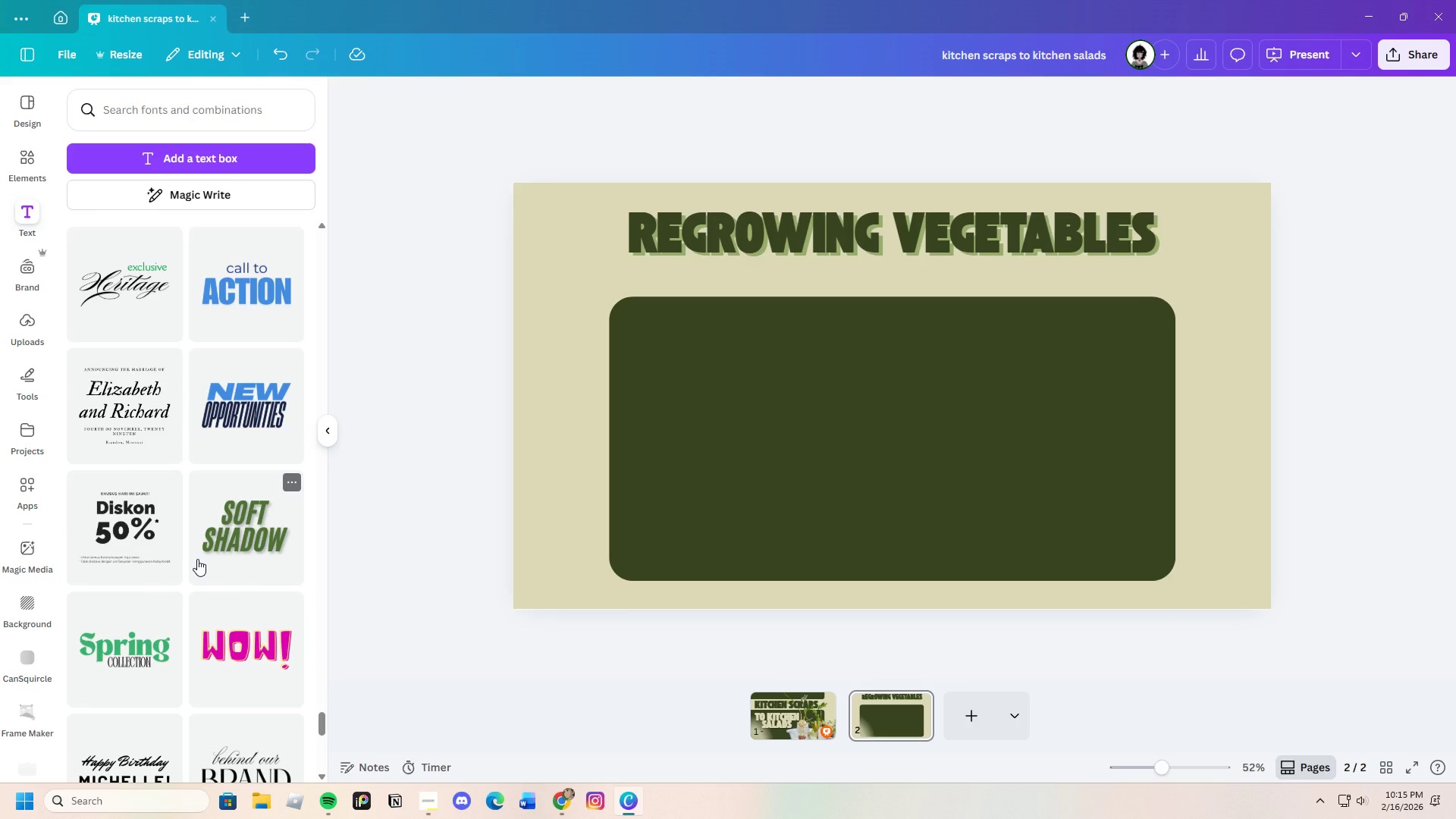 
wait(14.57)
 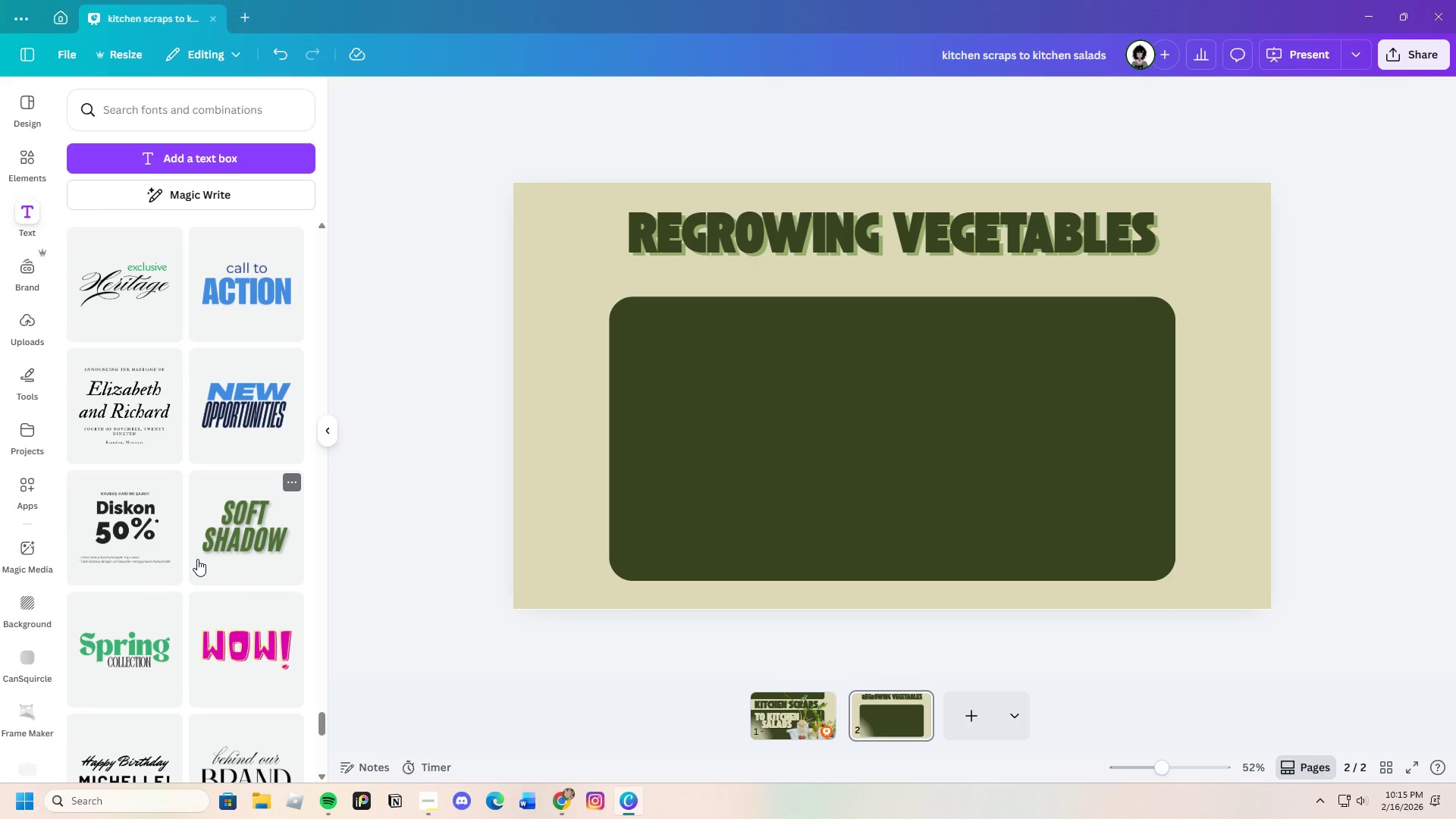 
left_click([115, 540])
 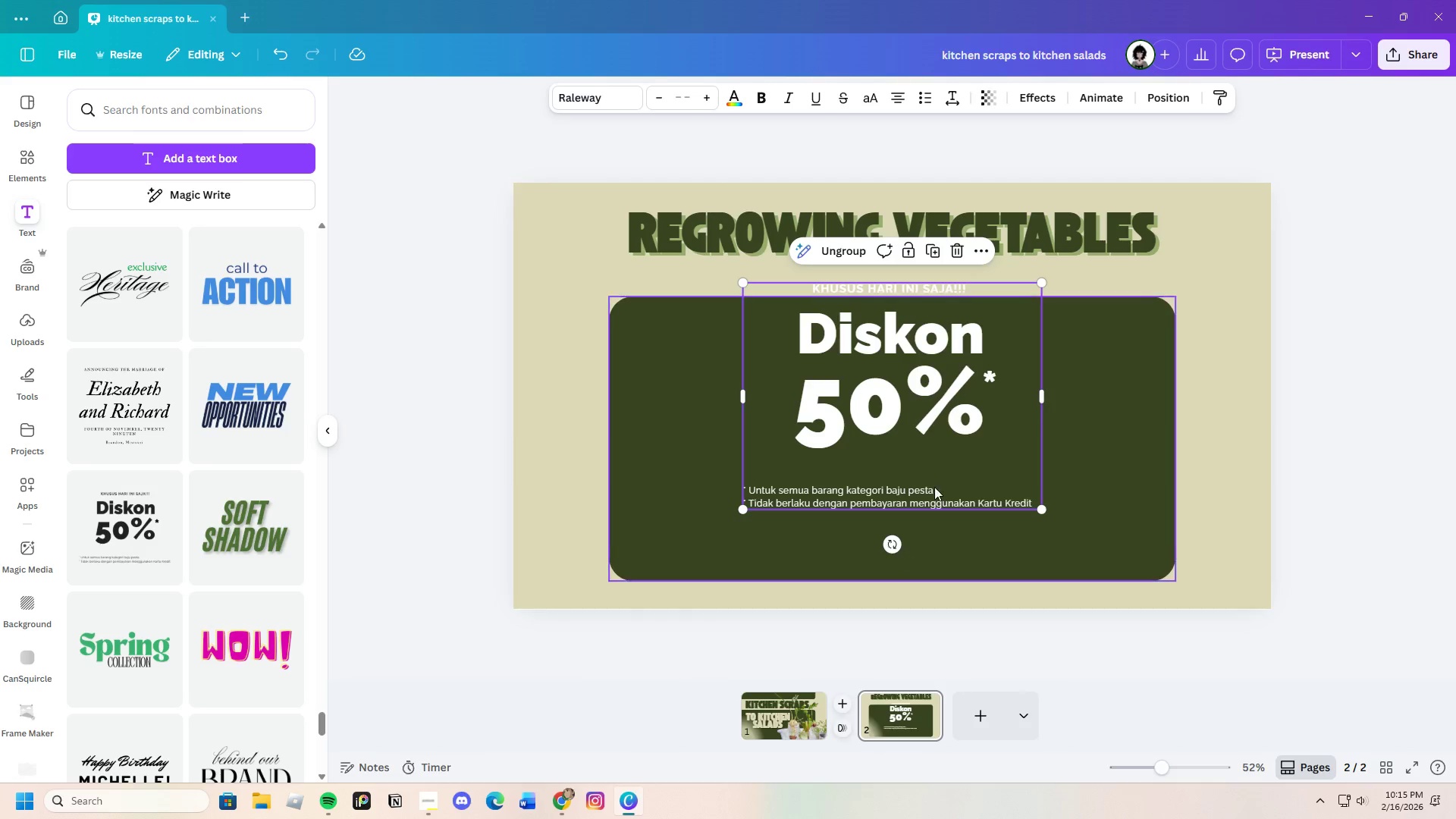 
left_click([926, 421])
 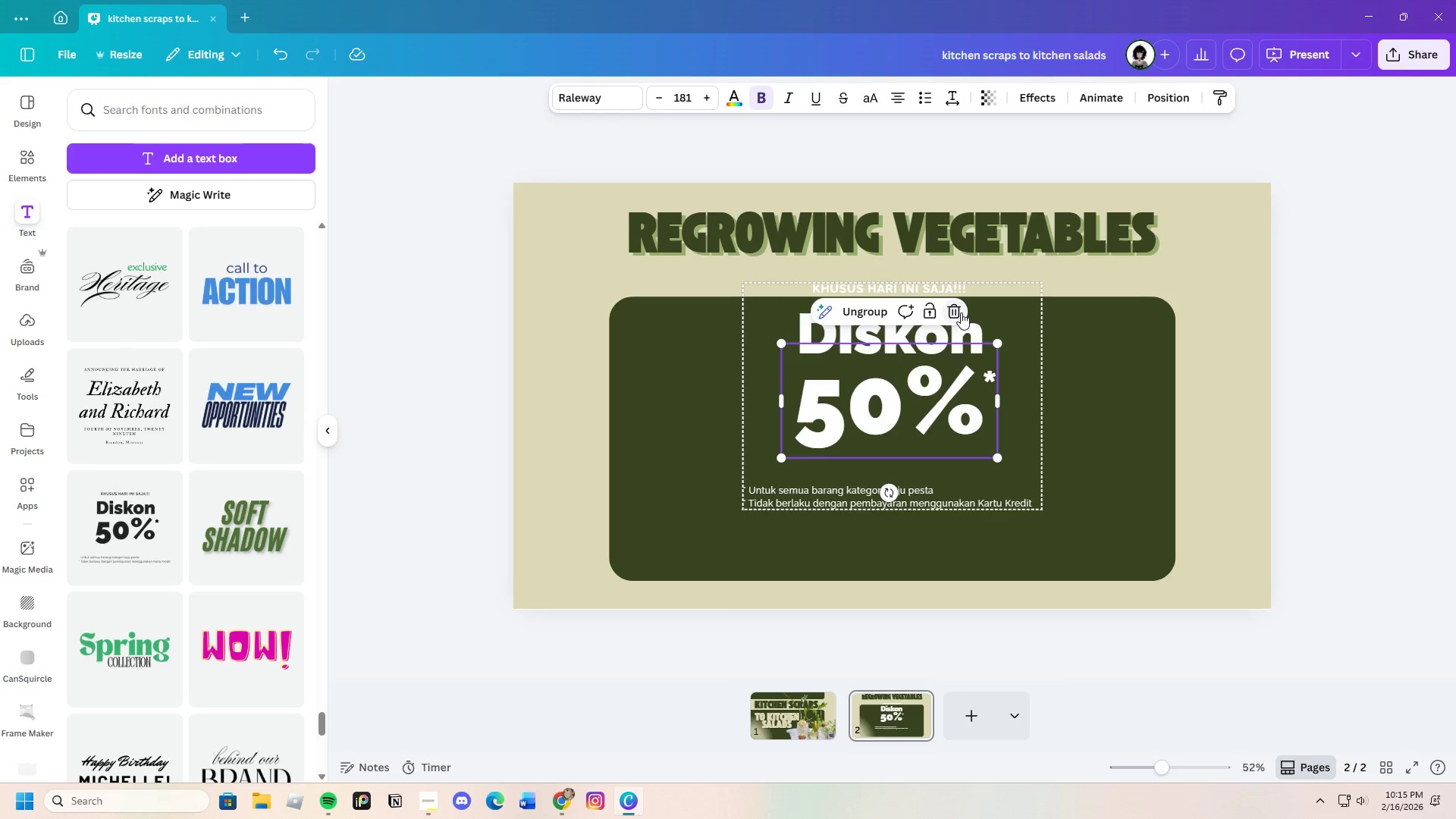 
left_click([960, 310])
 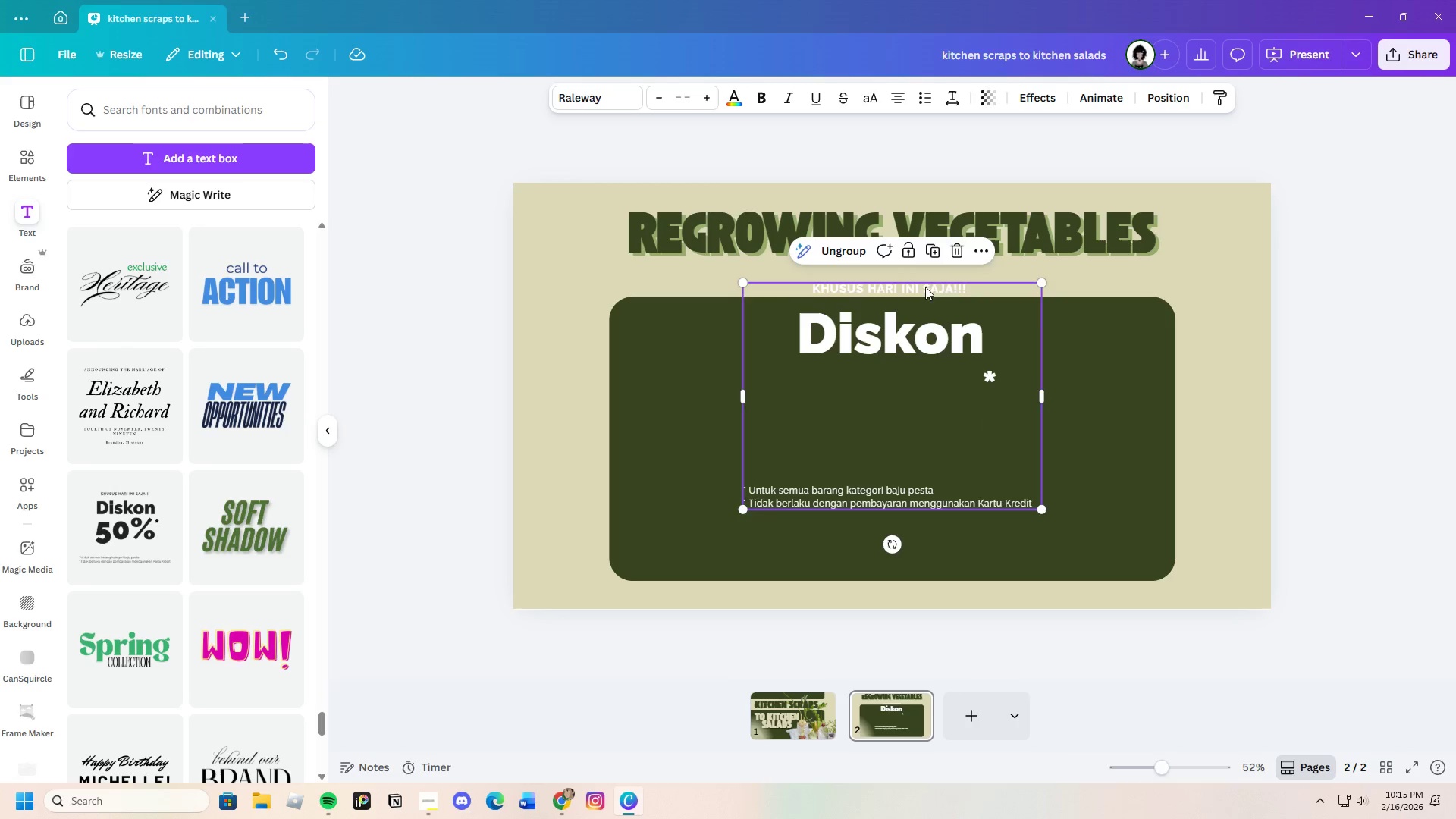 
left_click([925, 282])
 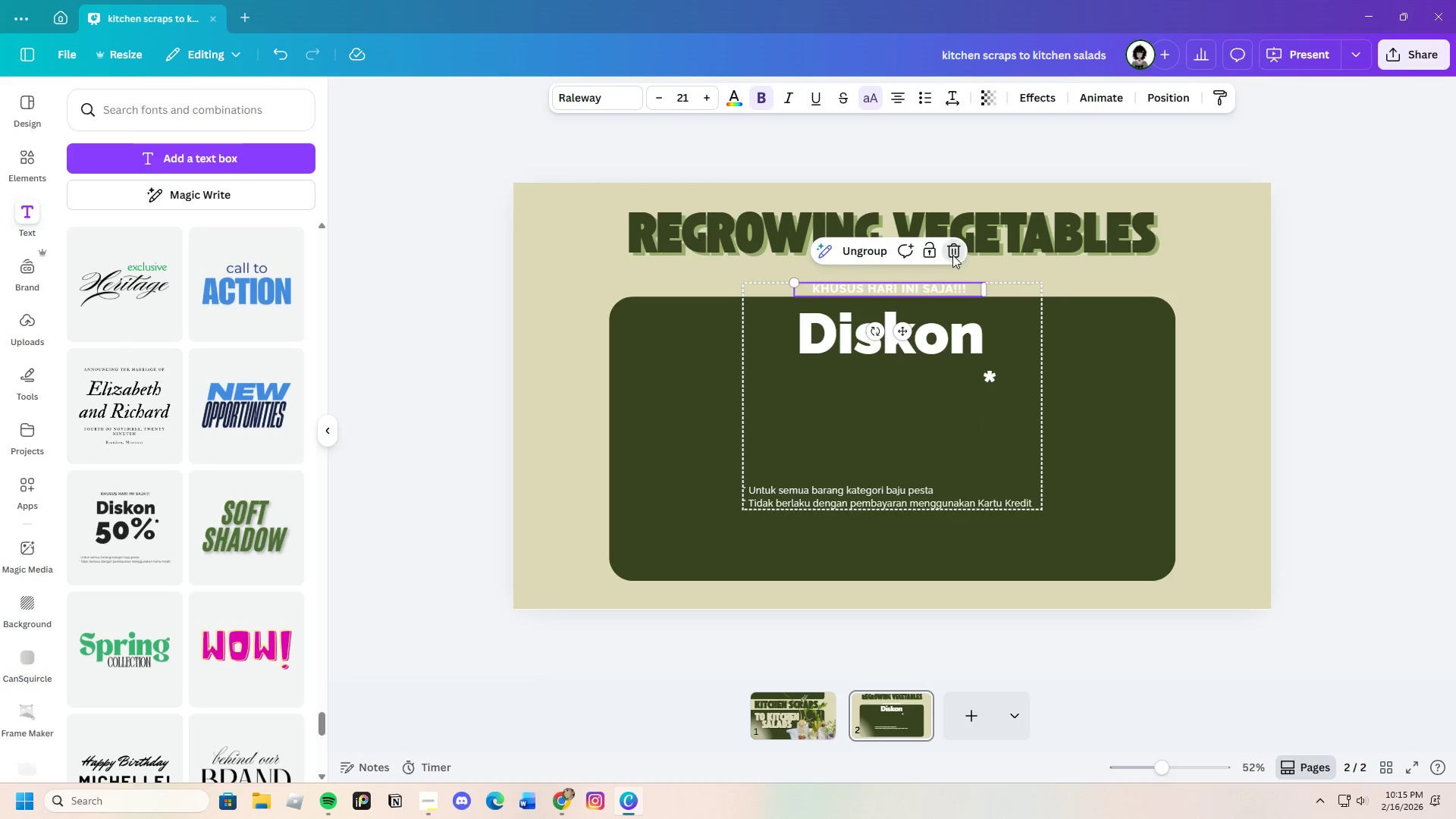 
double_click([961, 328])
 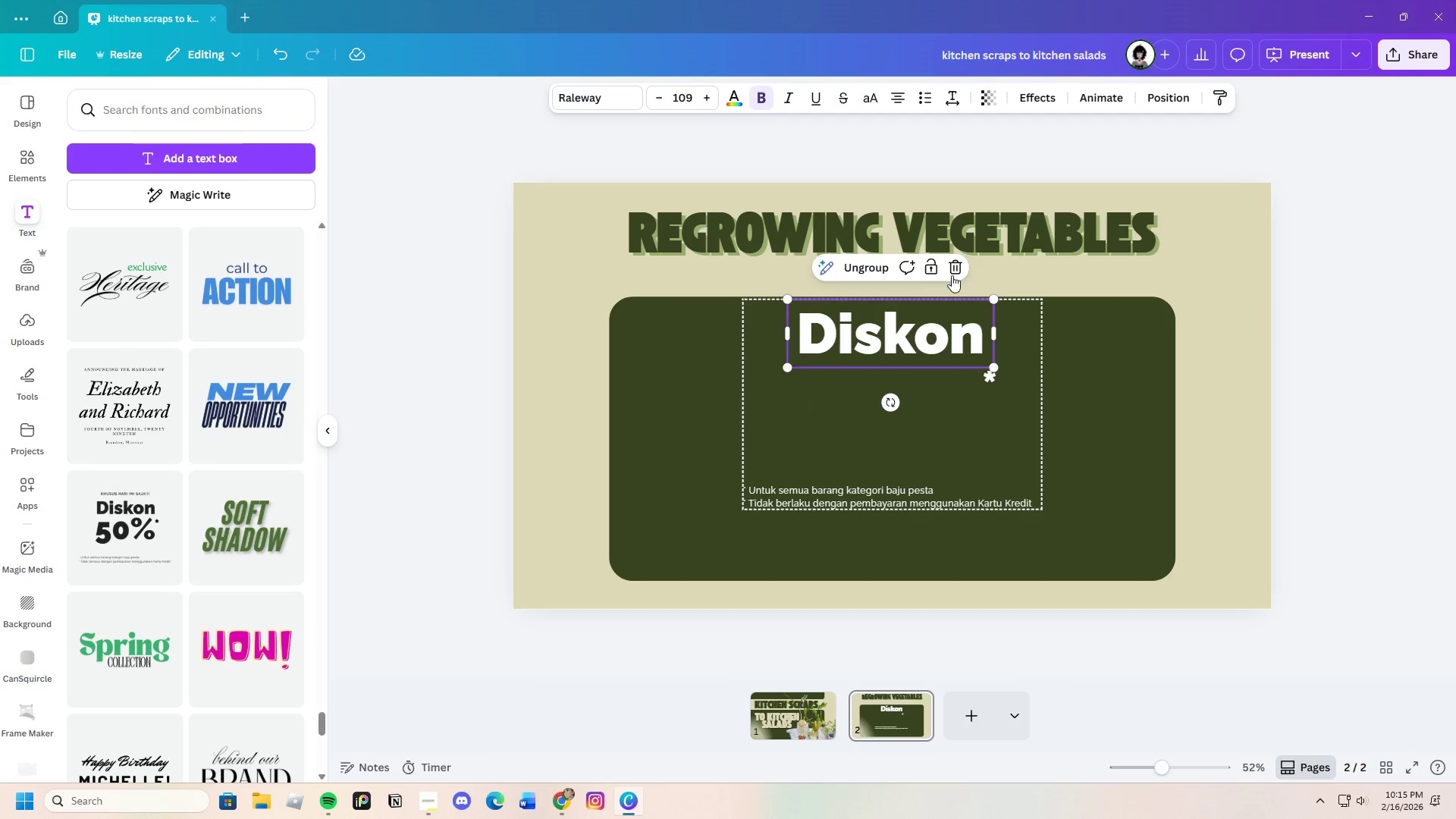 
left_click([951, 272])
 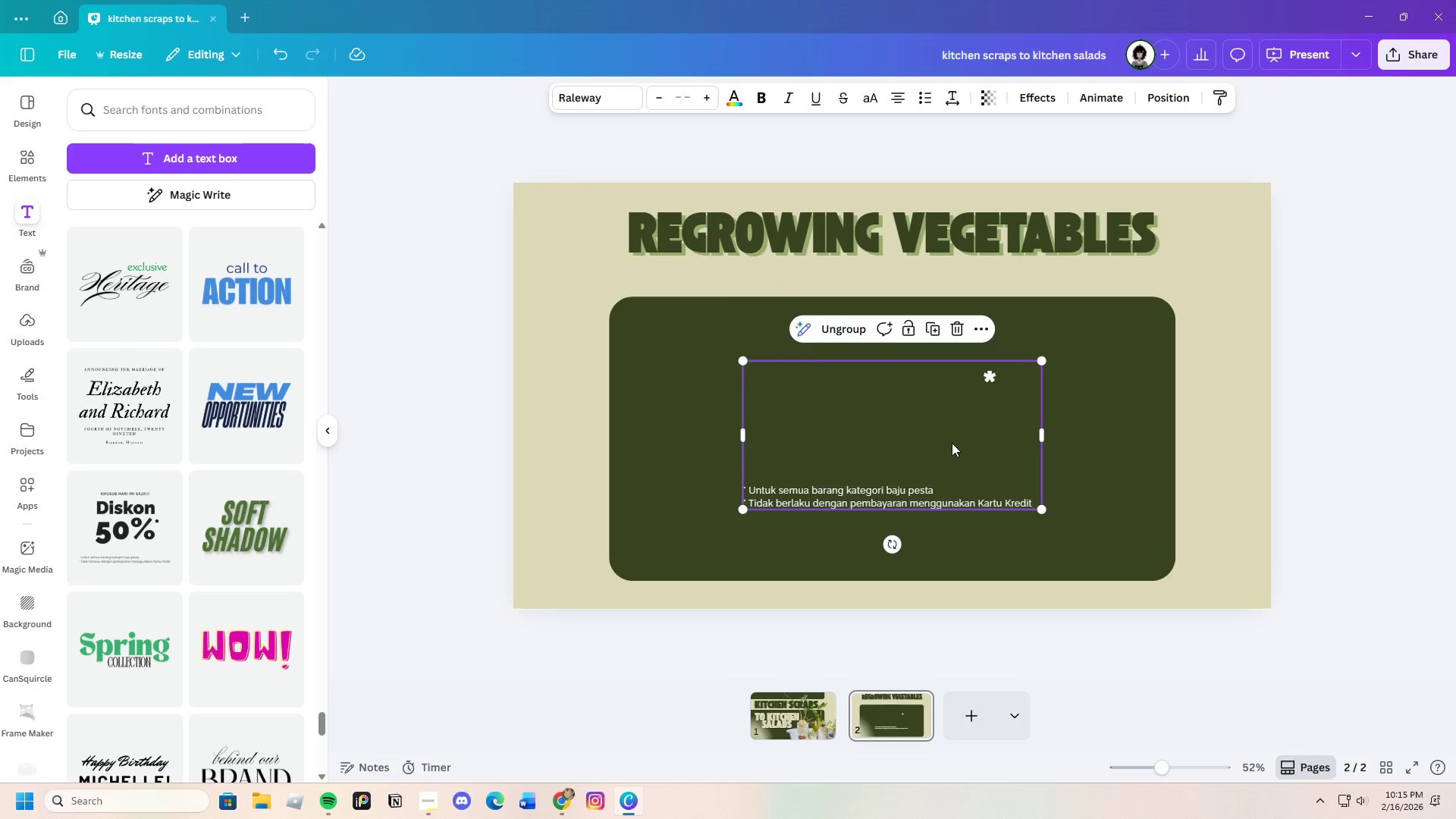 
left_click([947, 475])
 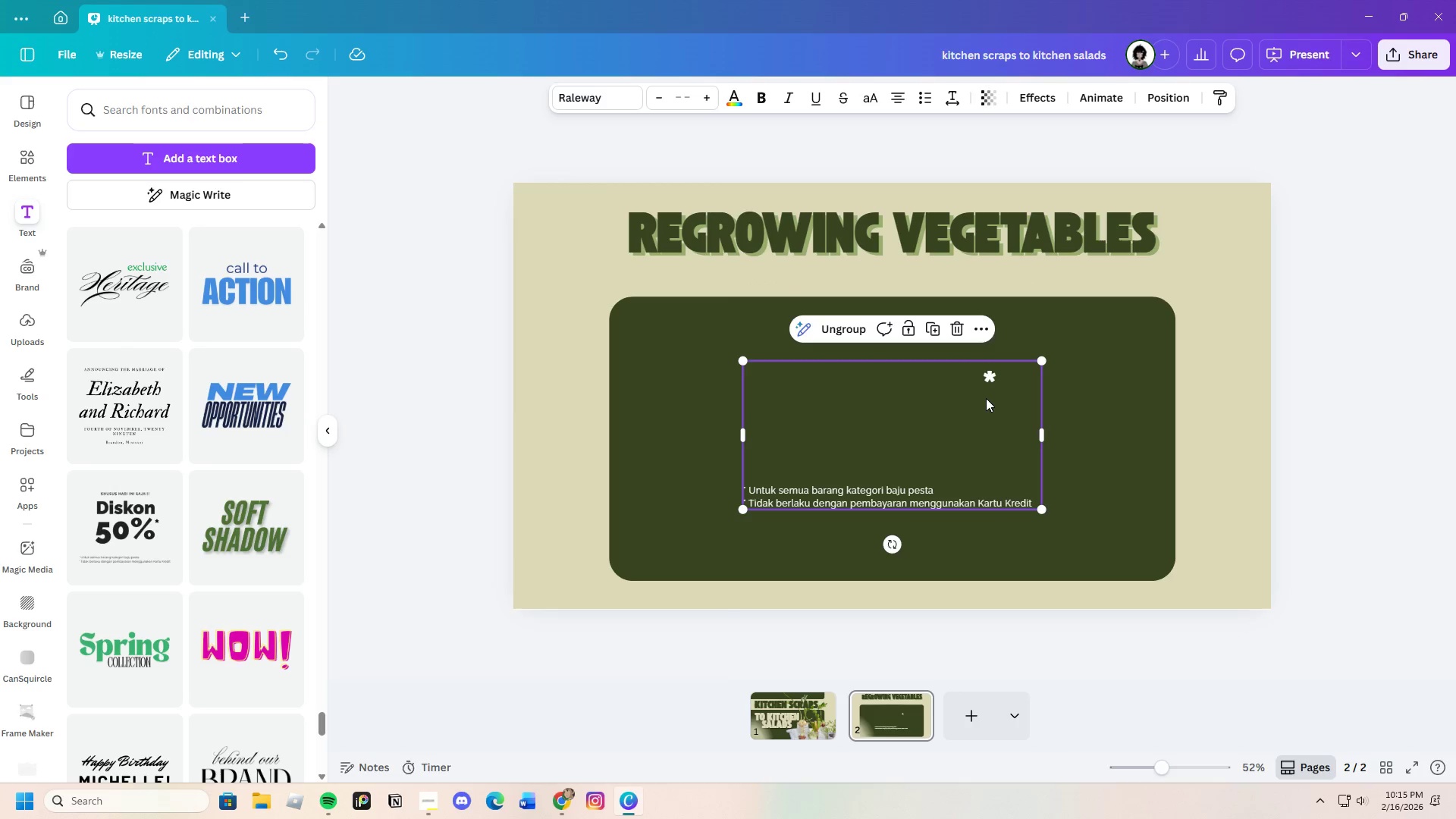 
left_click([988, 384])
 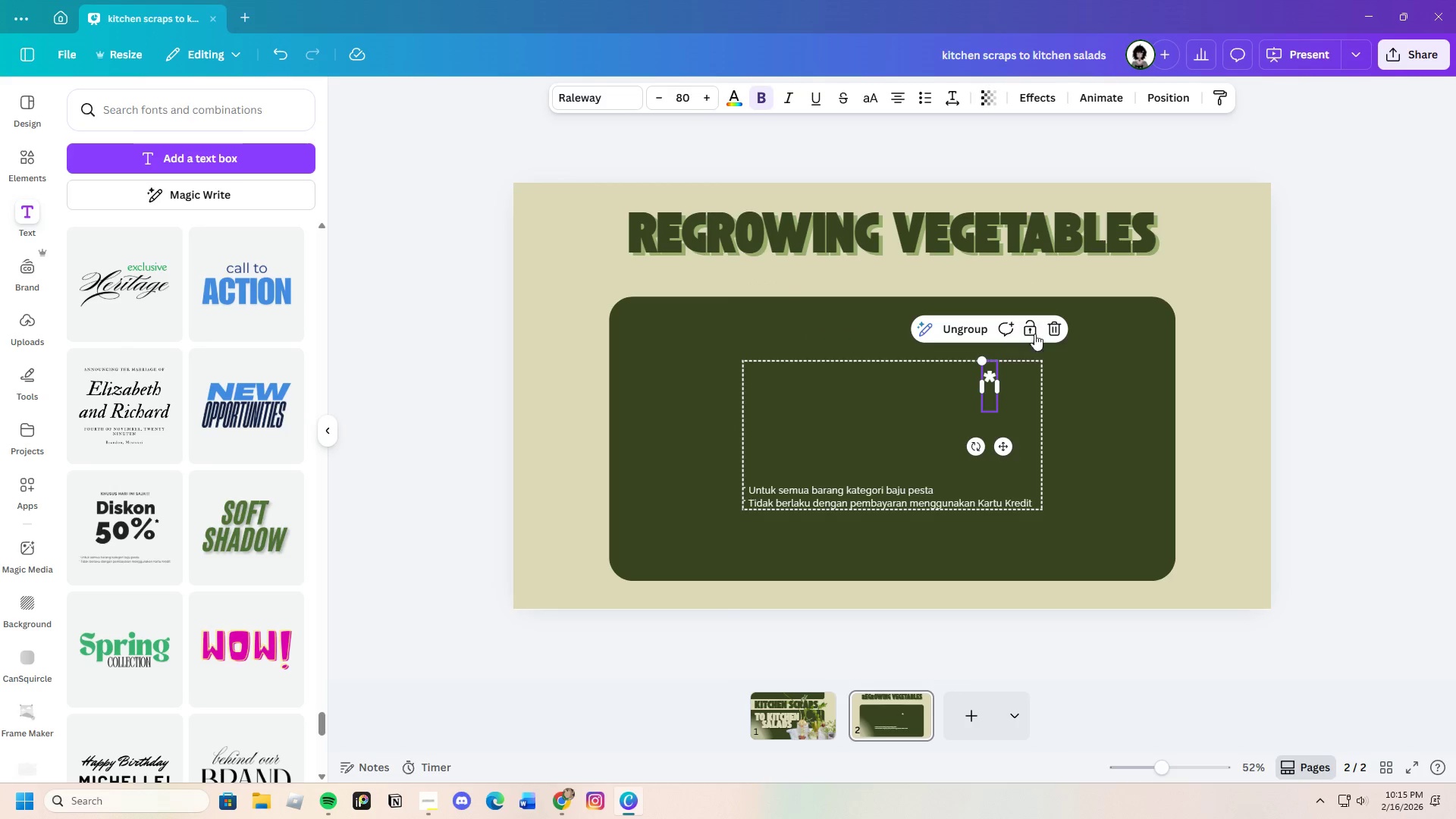 
left_click([1050, 325])
 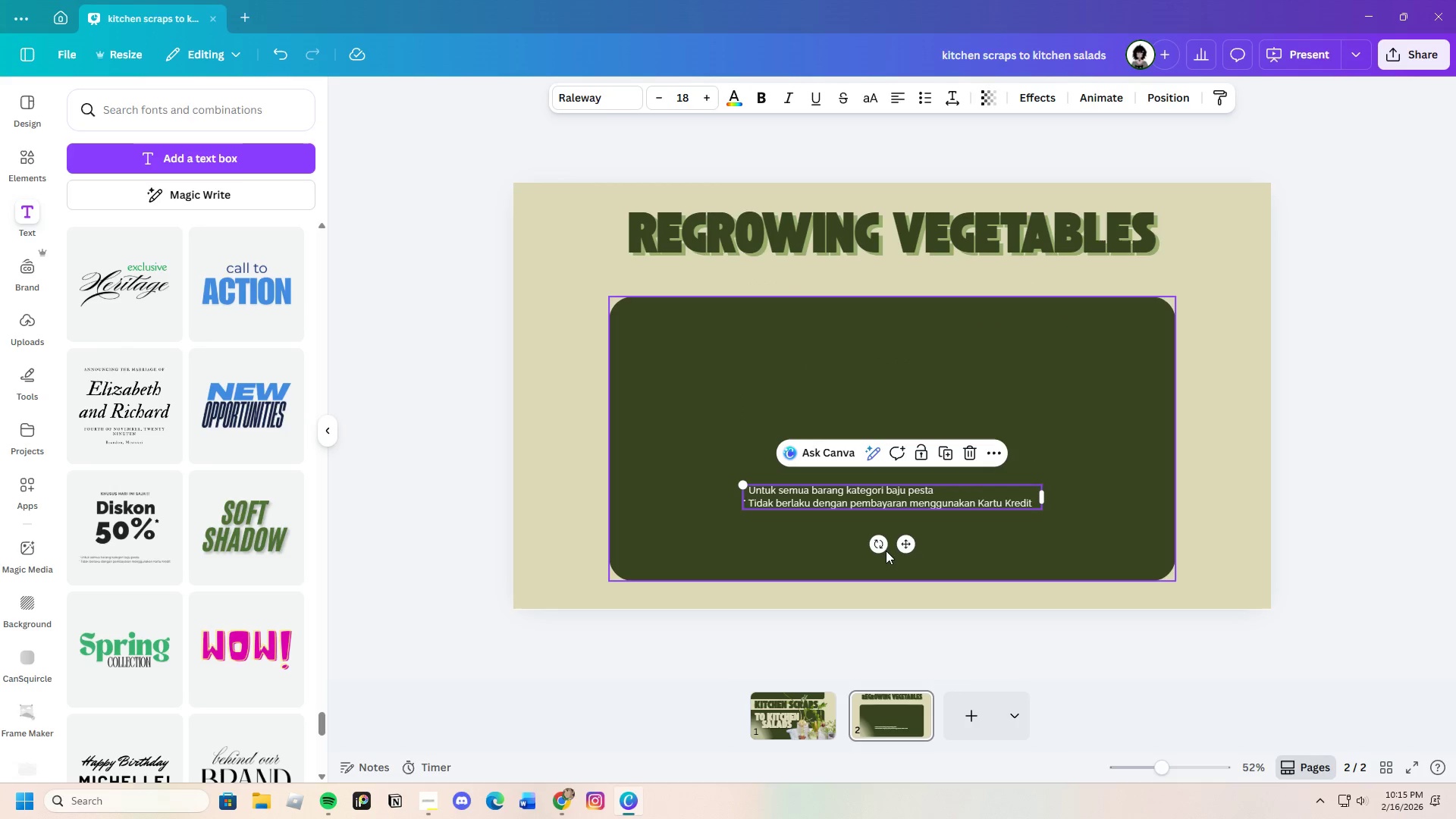 
left_click([934, 489])
 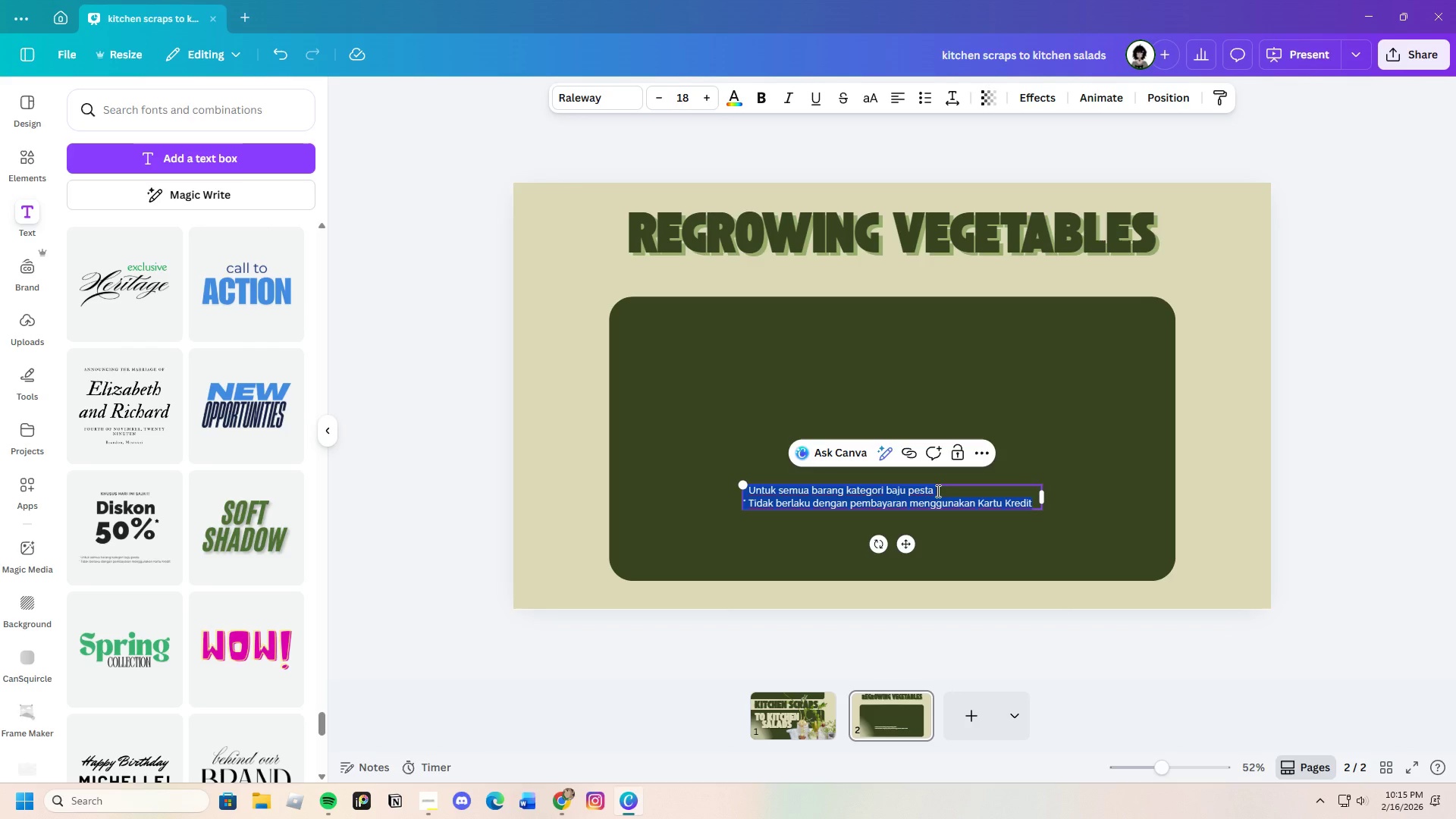 
key(Backspace)
 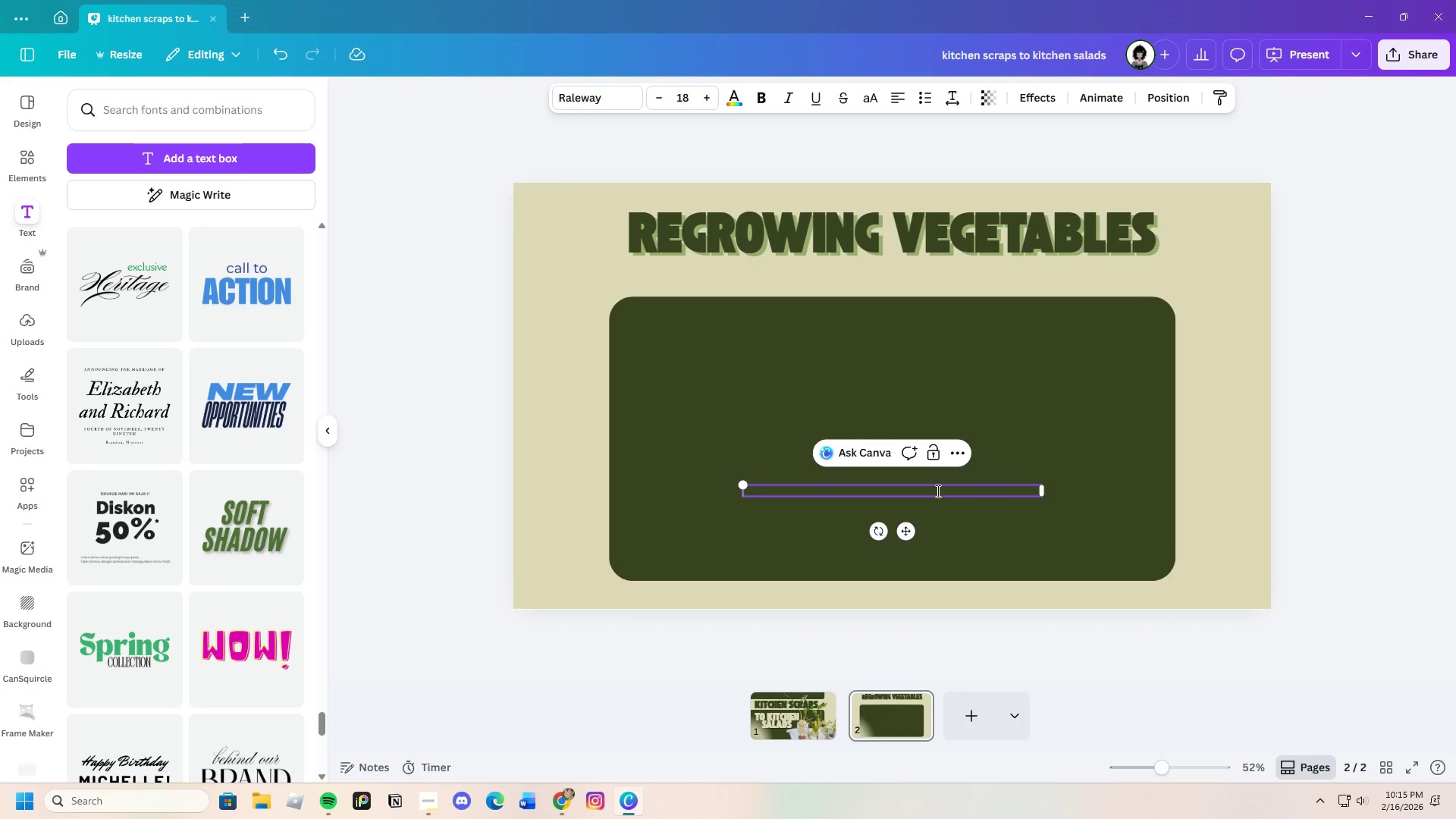 
key(Control+V)
 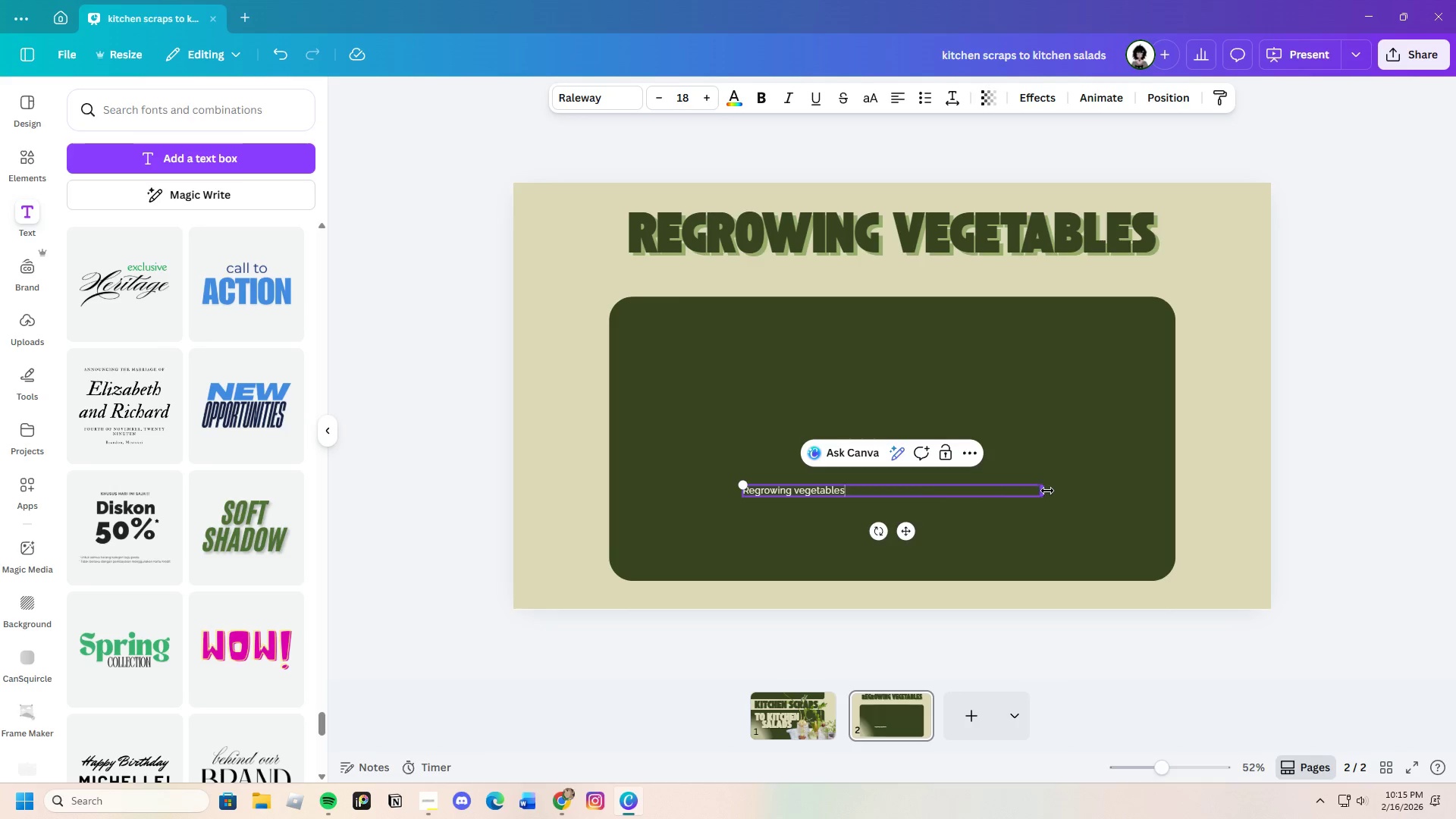 
left_click_drag(start_coordinate=[1046, 489], to_coordinate=[854, 487])
 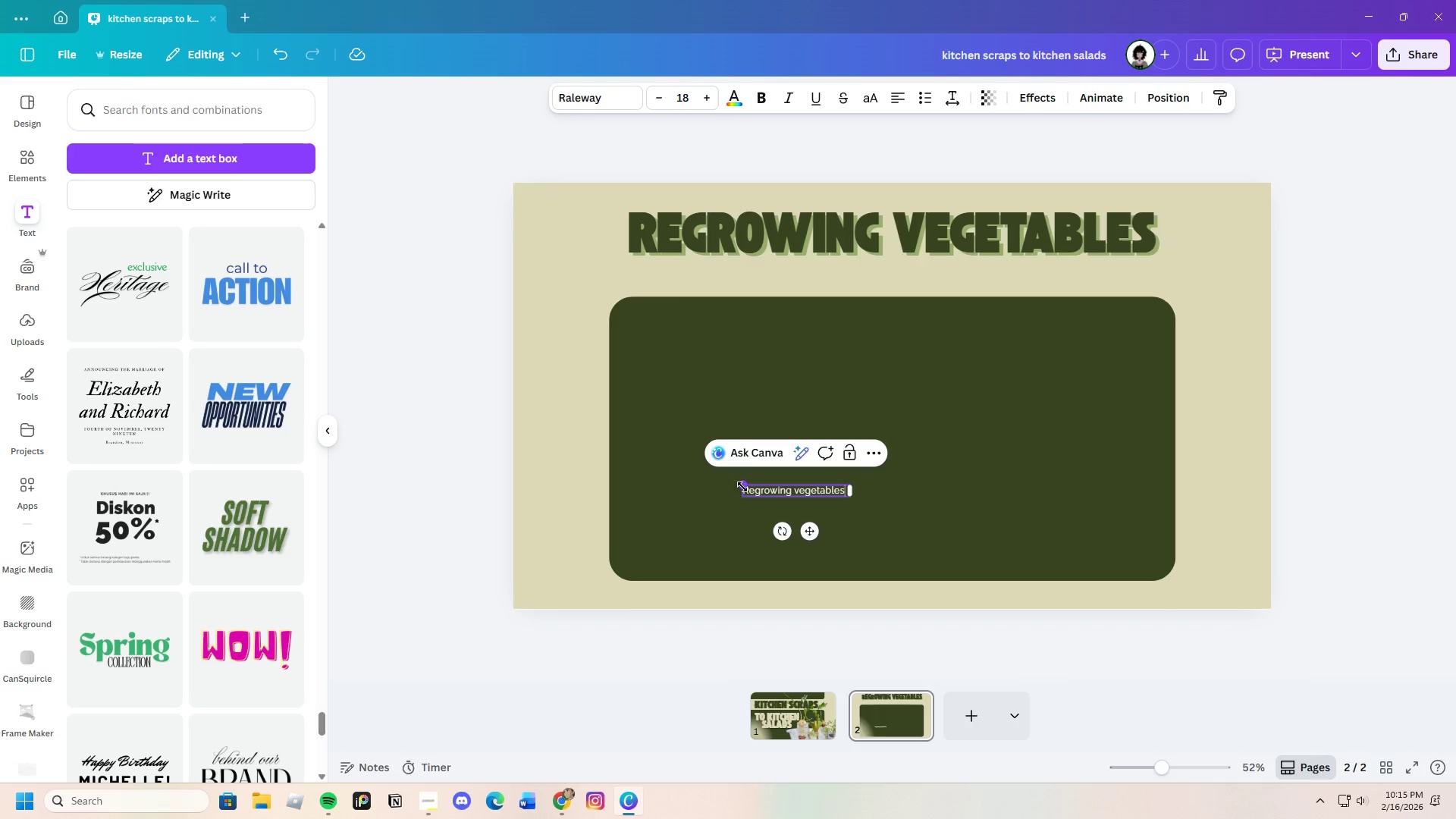 
left_click_drag(start_coordinate=[745, 486], to_coordinate=[636, 435])
 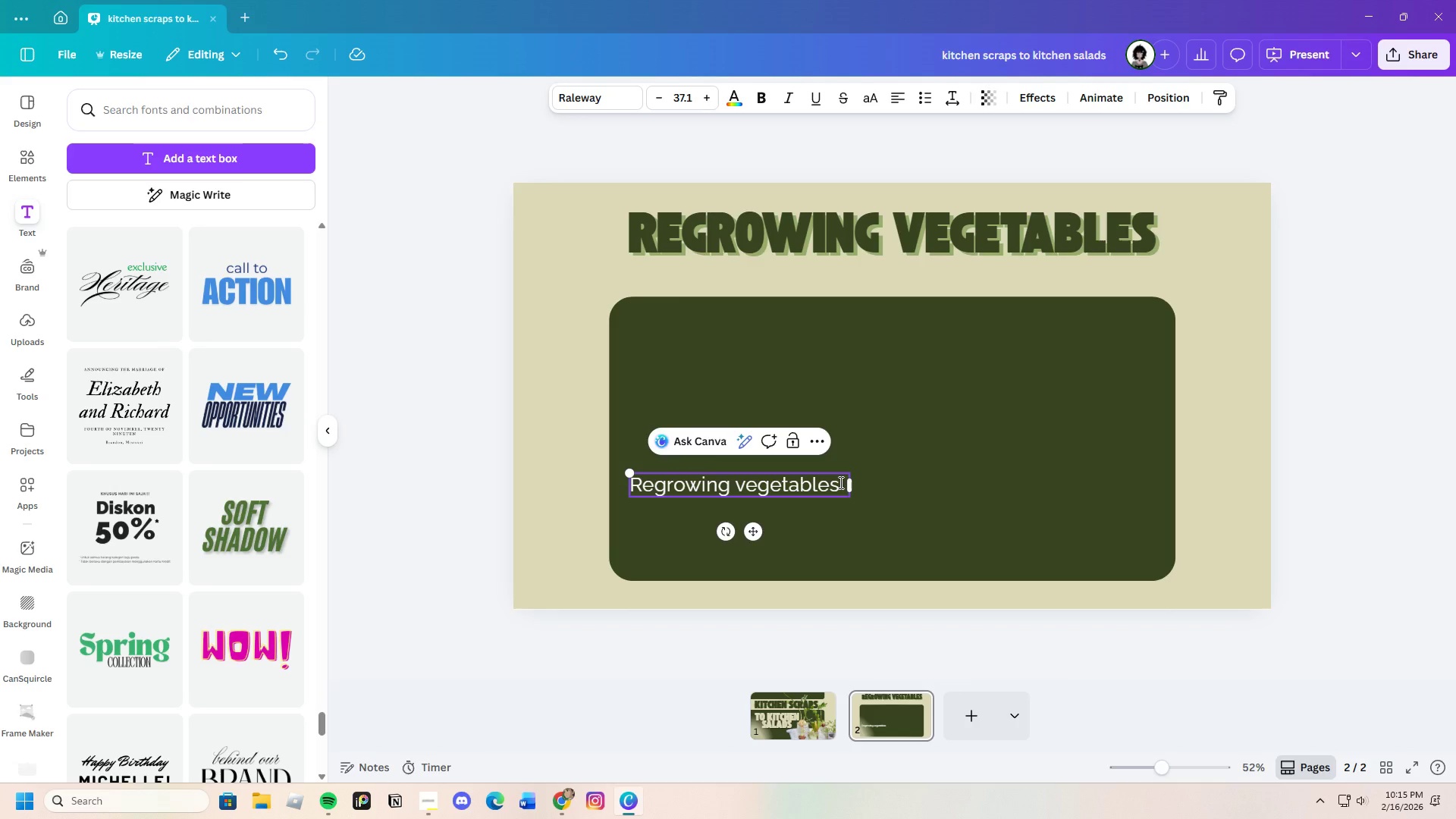 
left_click_drag(start_coordinate=[839, 482], to_coordinate=[626, 487])
 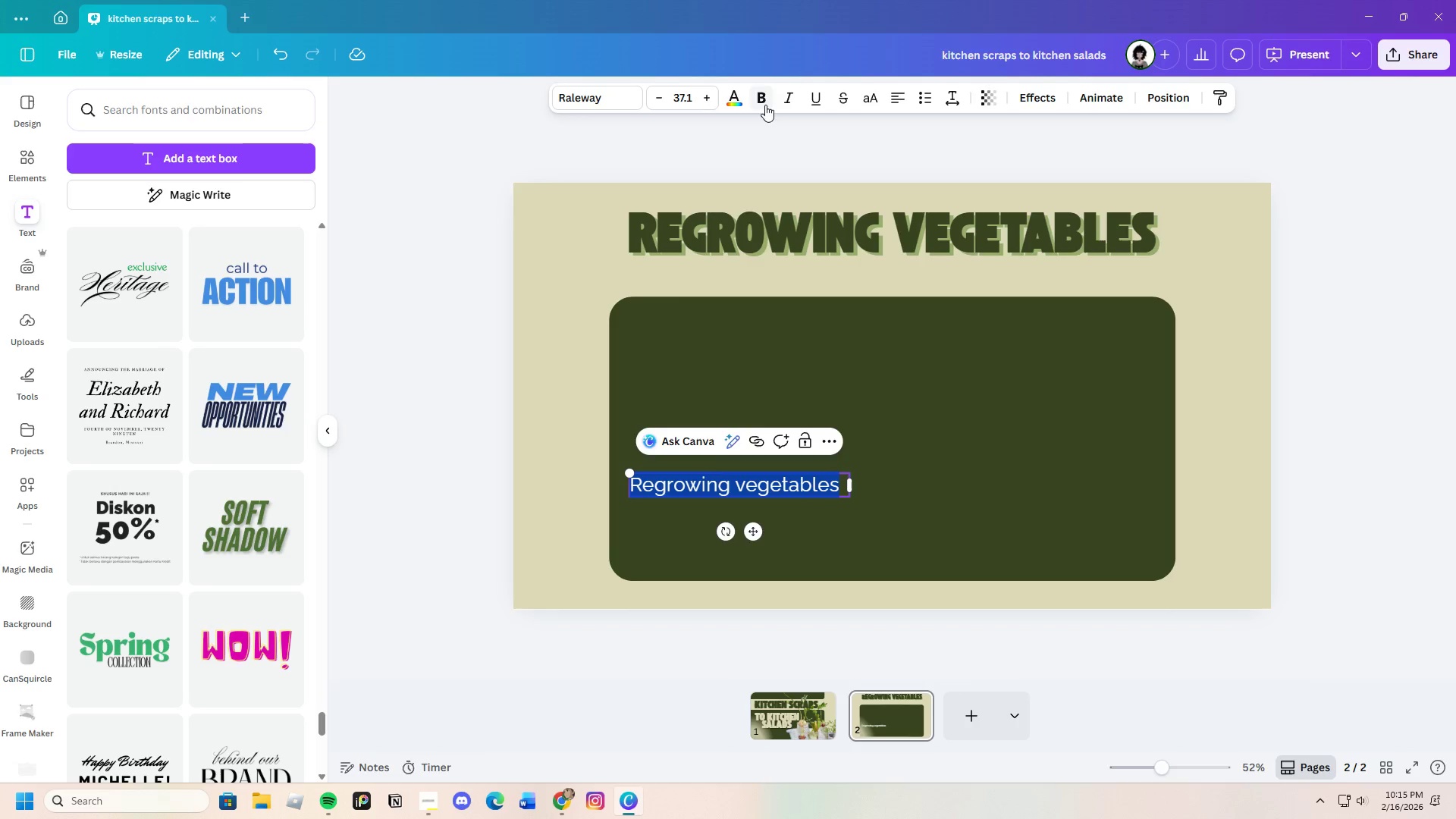 
left_click([761, 102])
 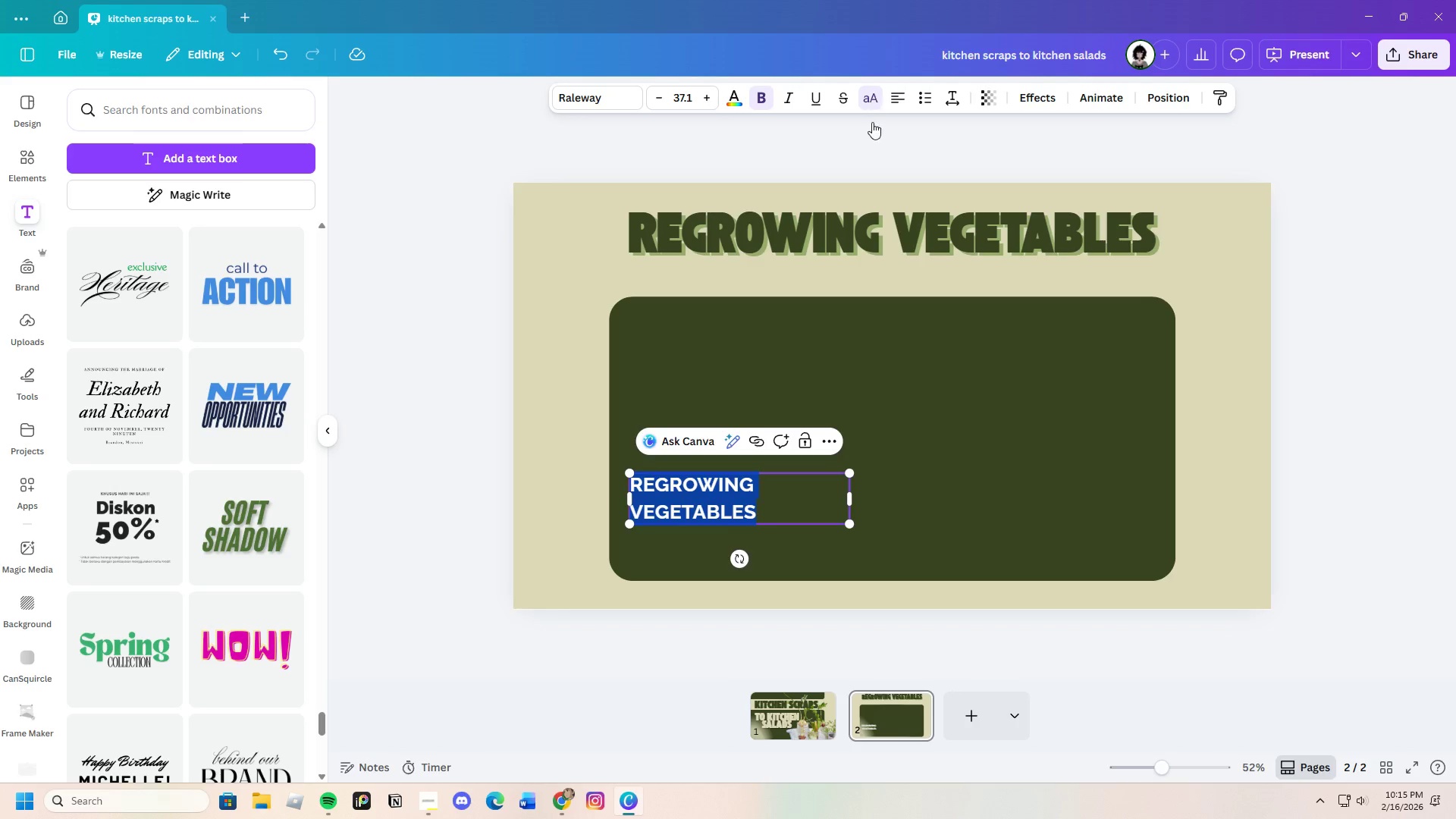 
left_click_drag(start_coordinate=[852, 498], to_coordinate=[890, 487])
 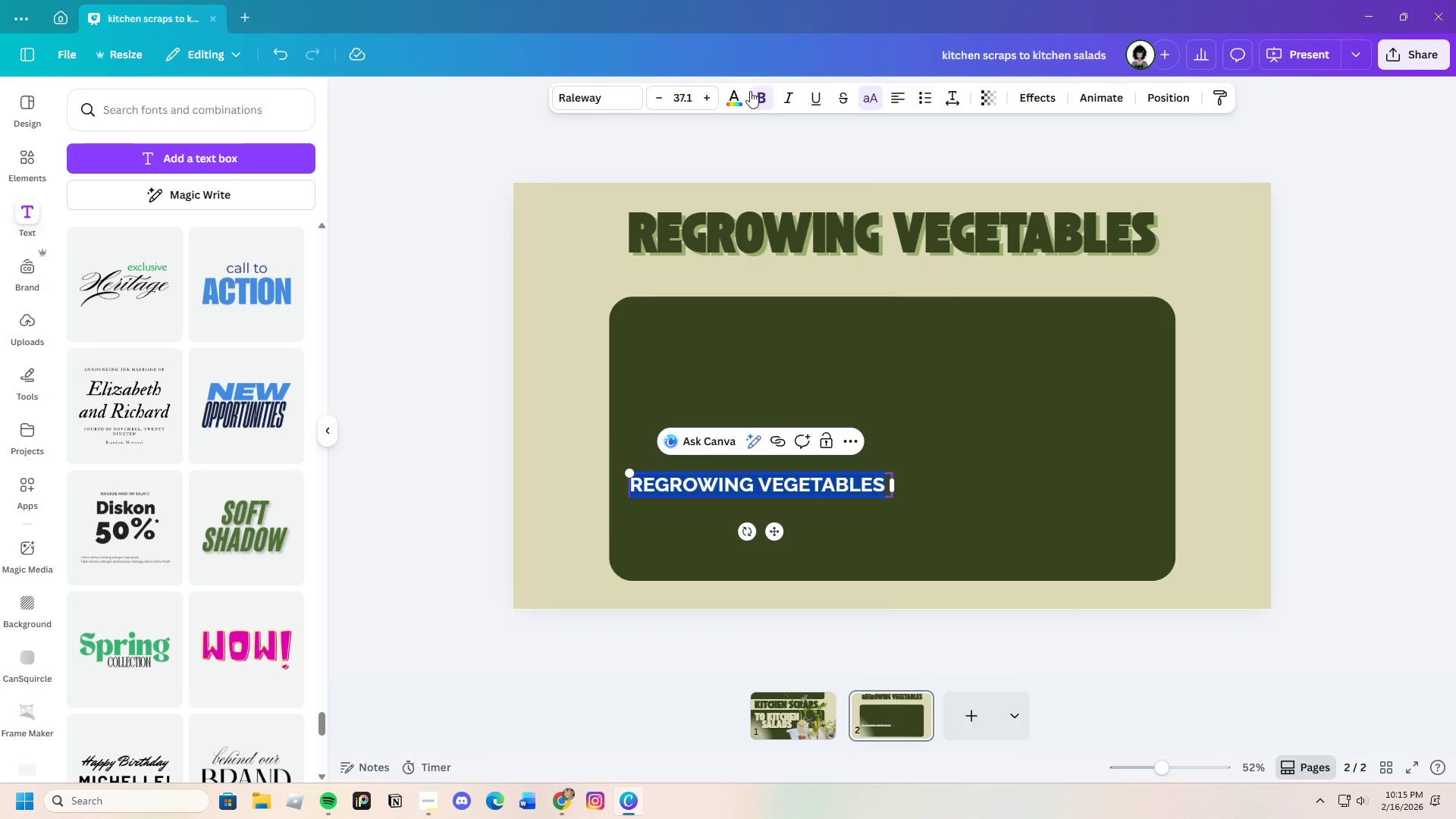 
left_click([733, 96])
 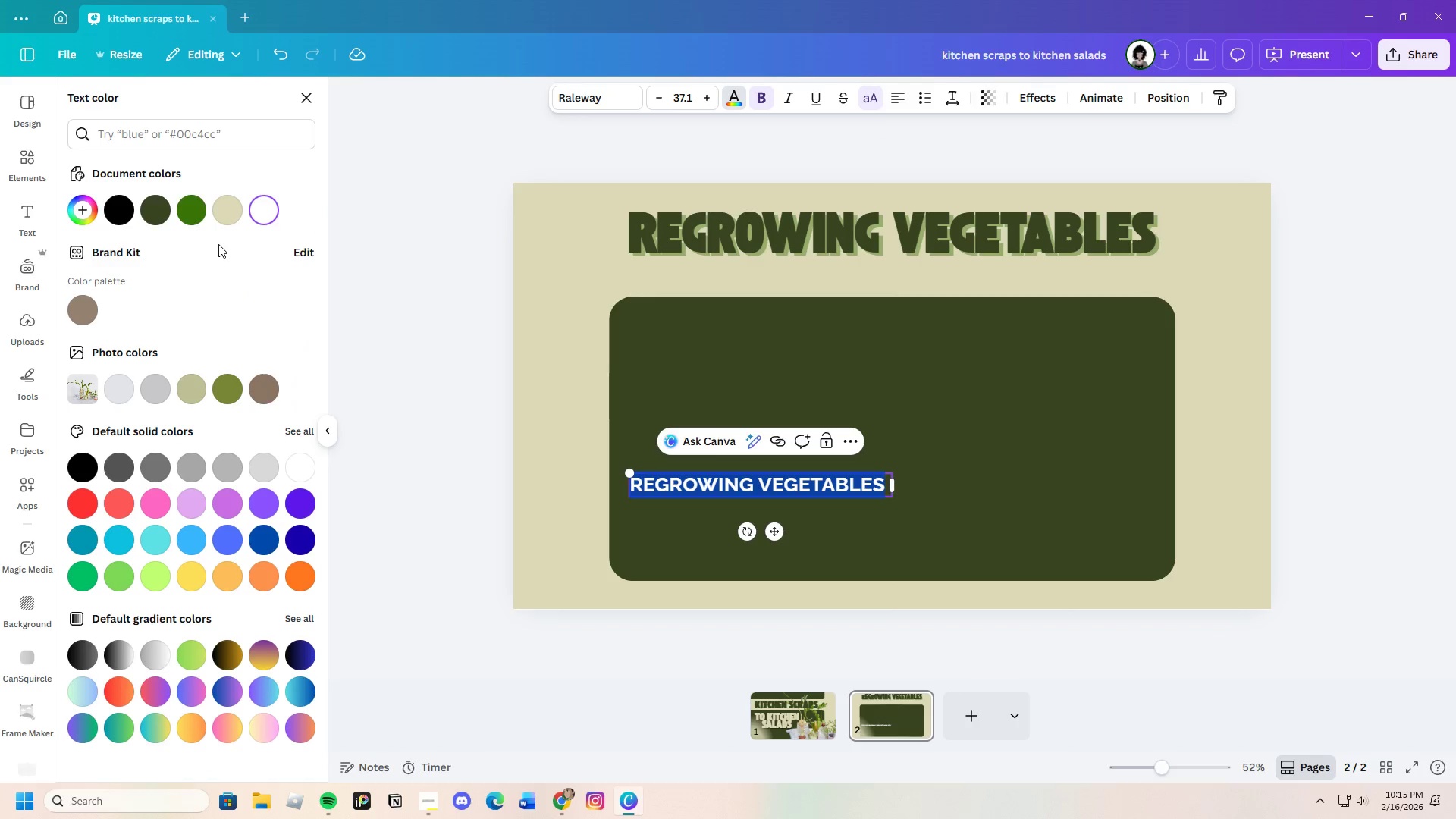 
left_click([228, 215])
 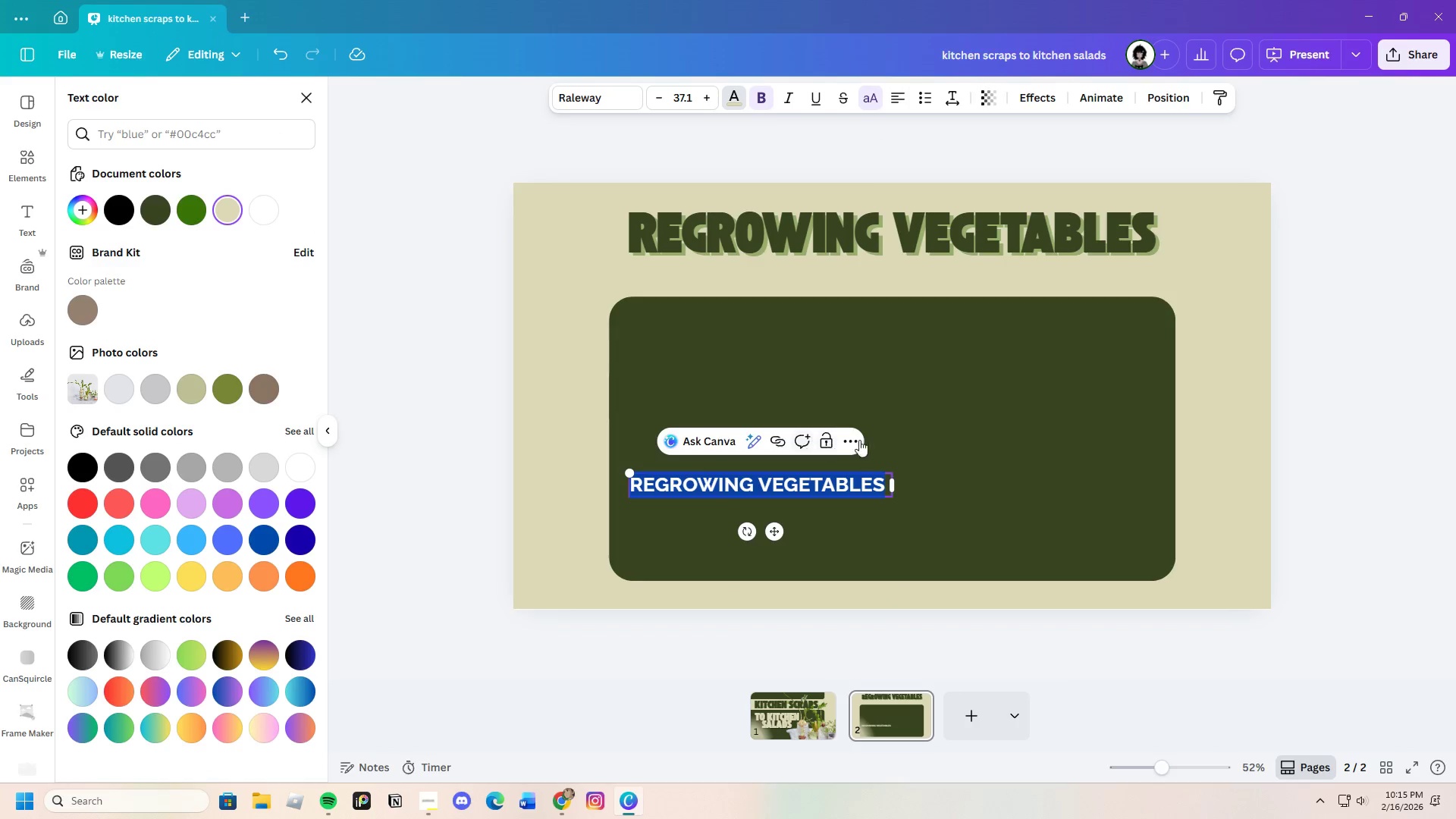 
left_click([896, 439])
 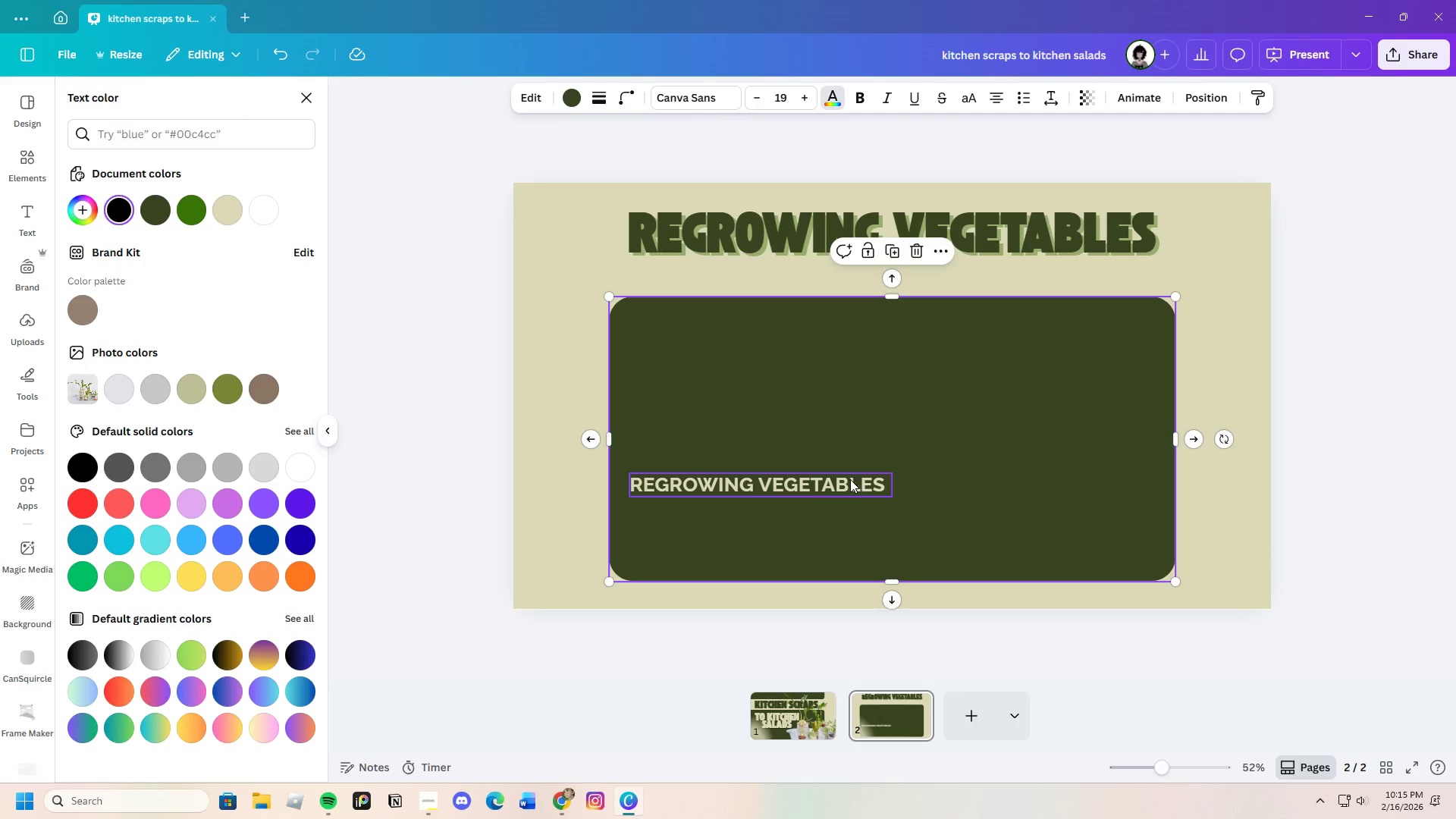 
left_click_drag(start_coordinate=[849, 480], to_coordinate=[846, 320])
 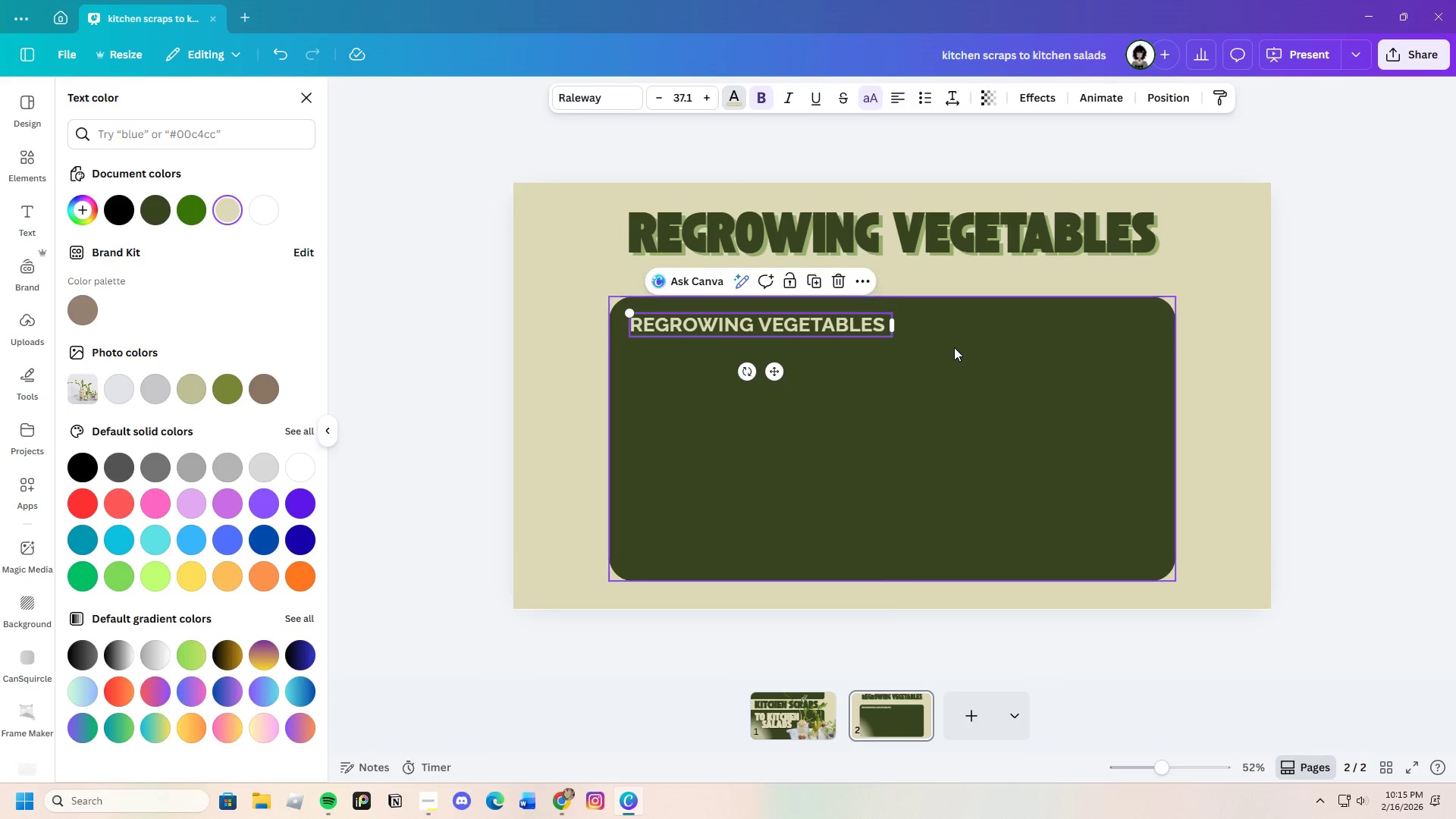 
left_click([955, 347])
 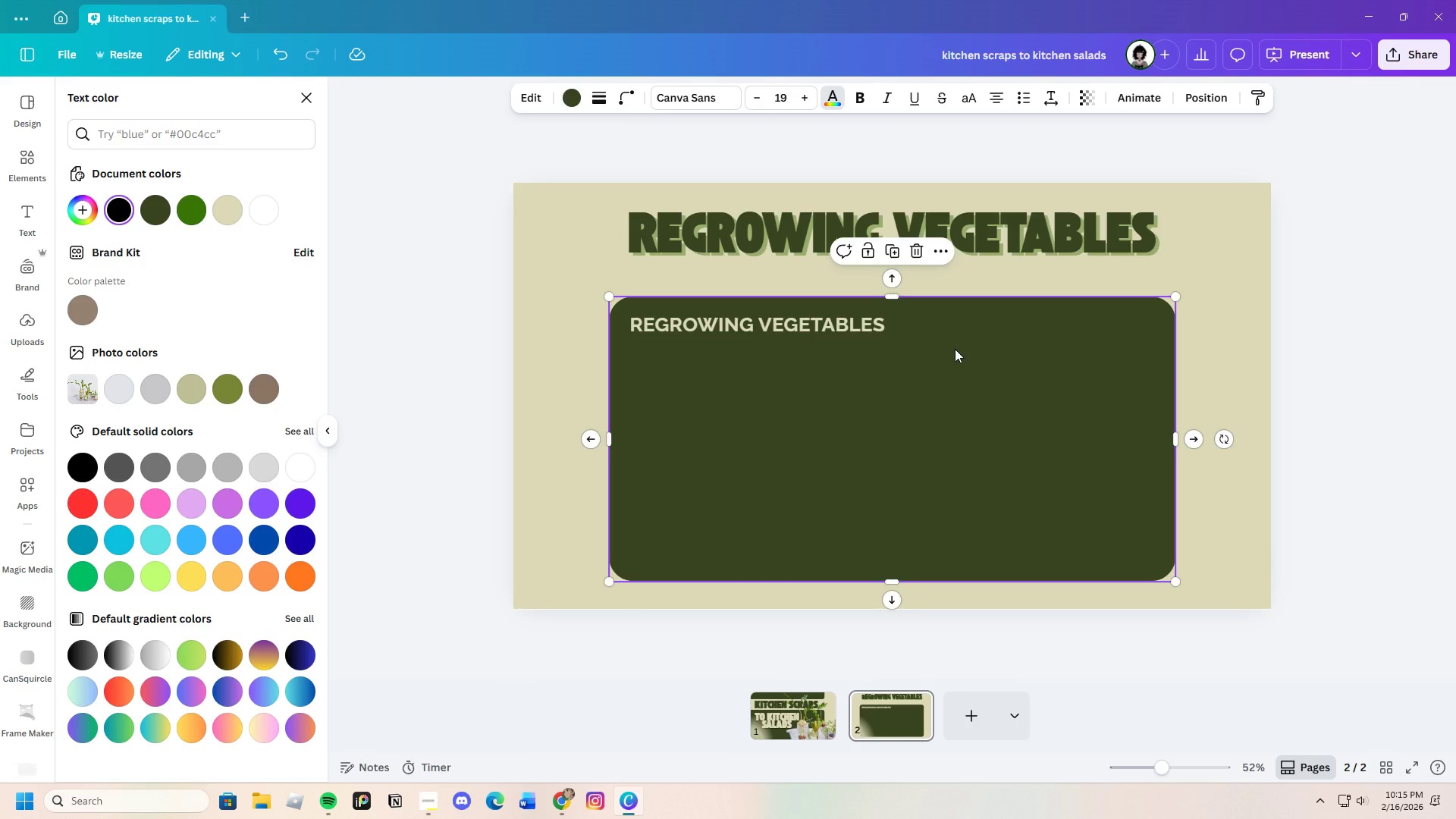 
left_click([821, 322])
 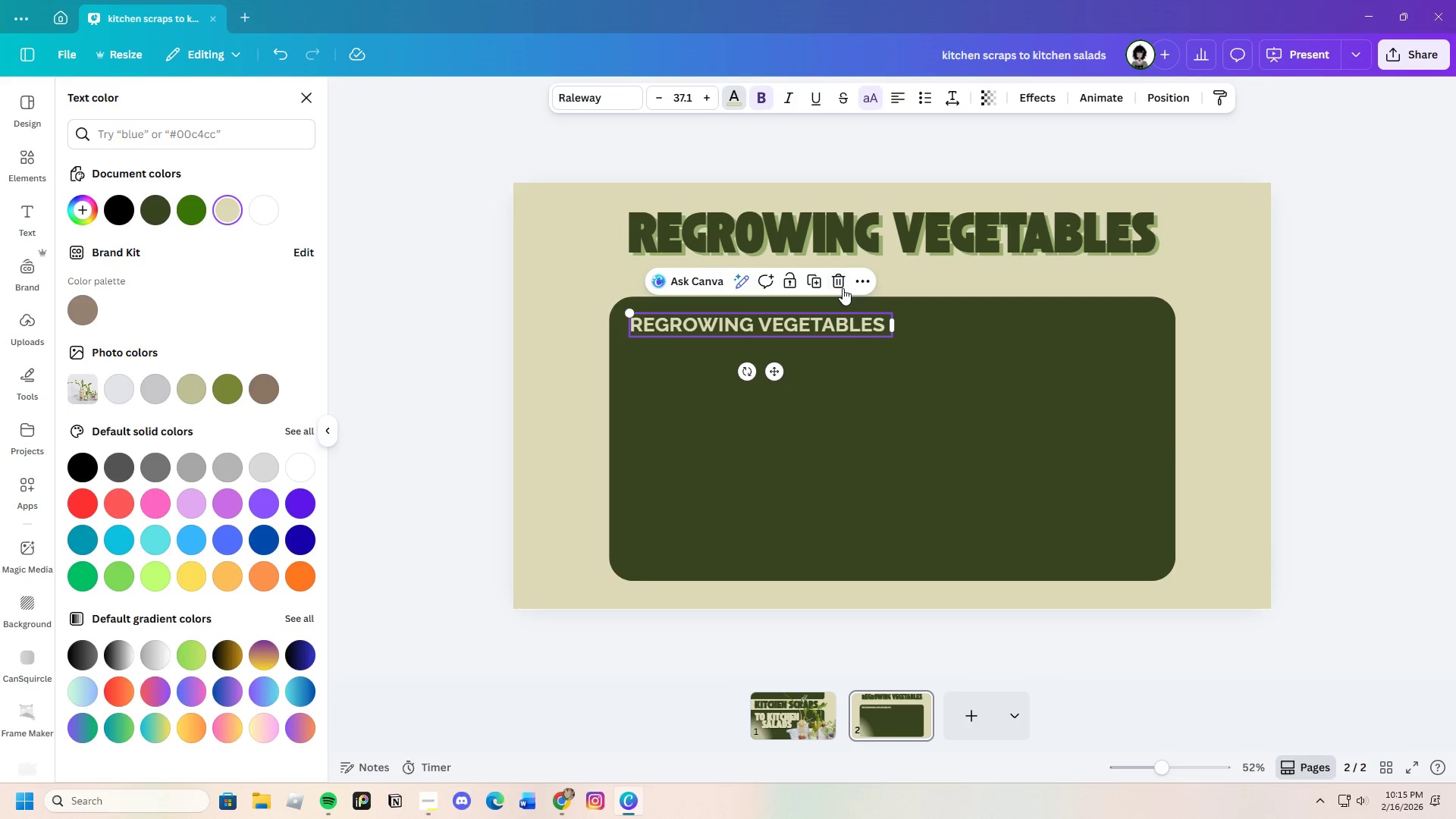 
left_click([838, 284])
 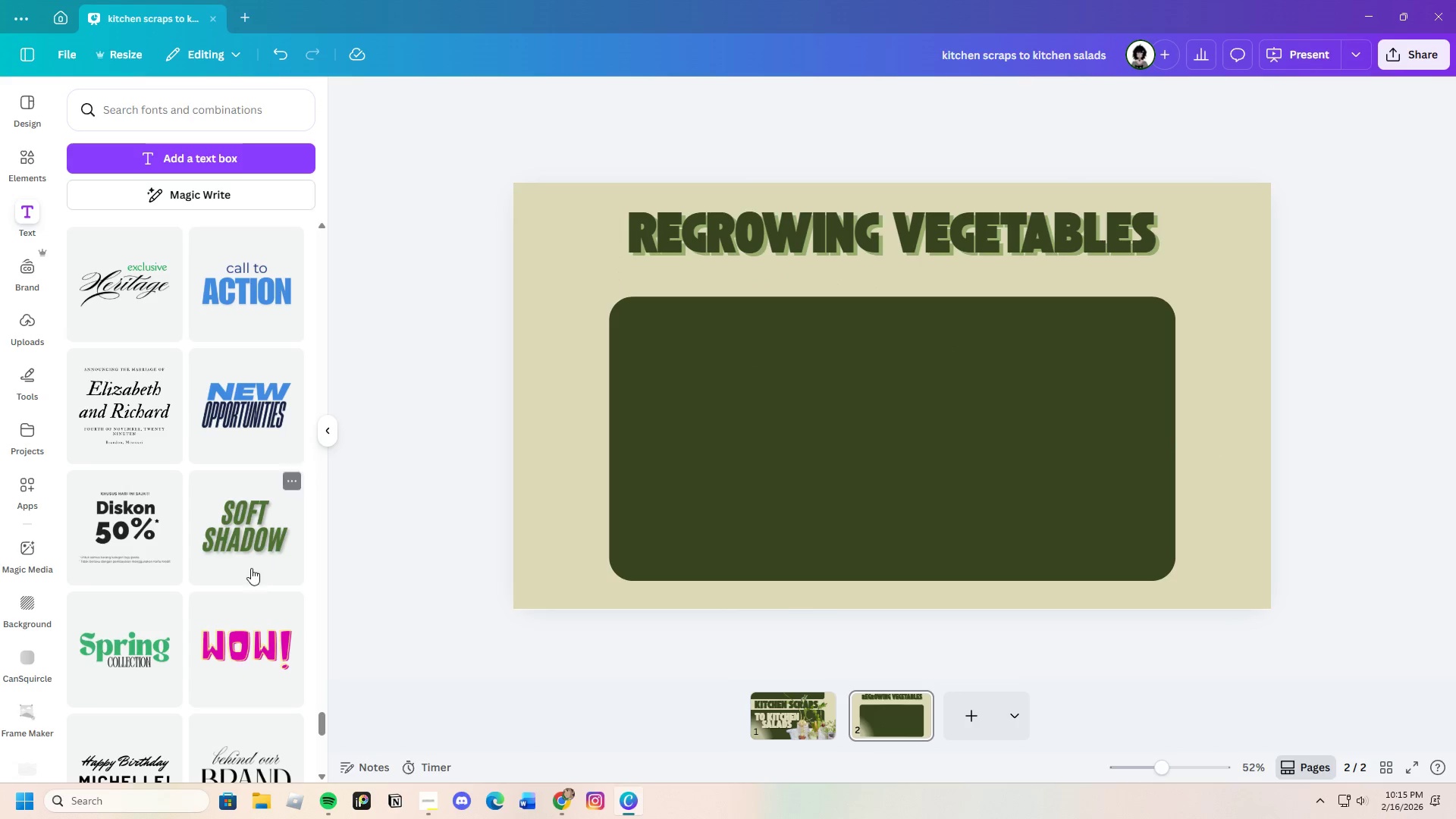 
left_click([142, 548])
 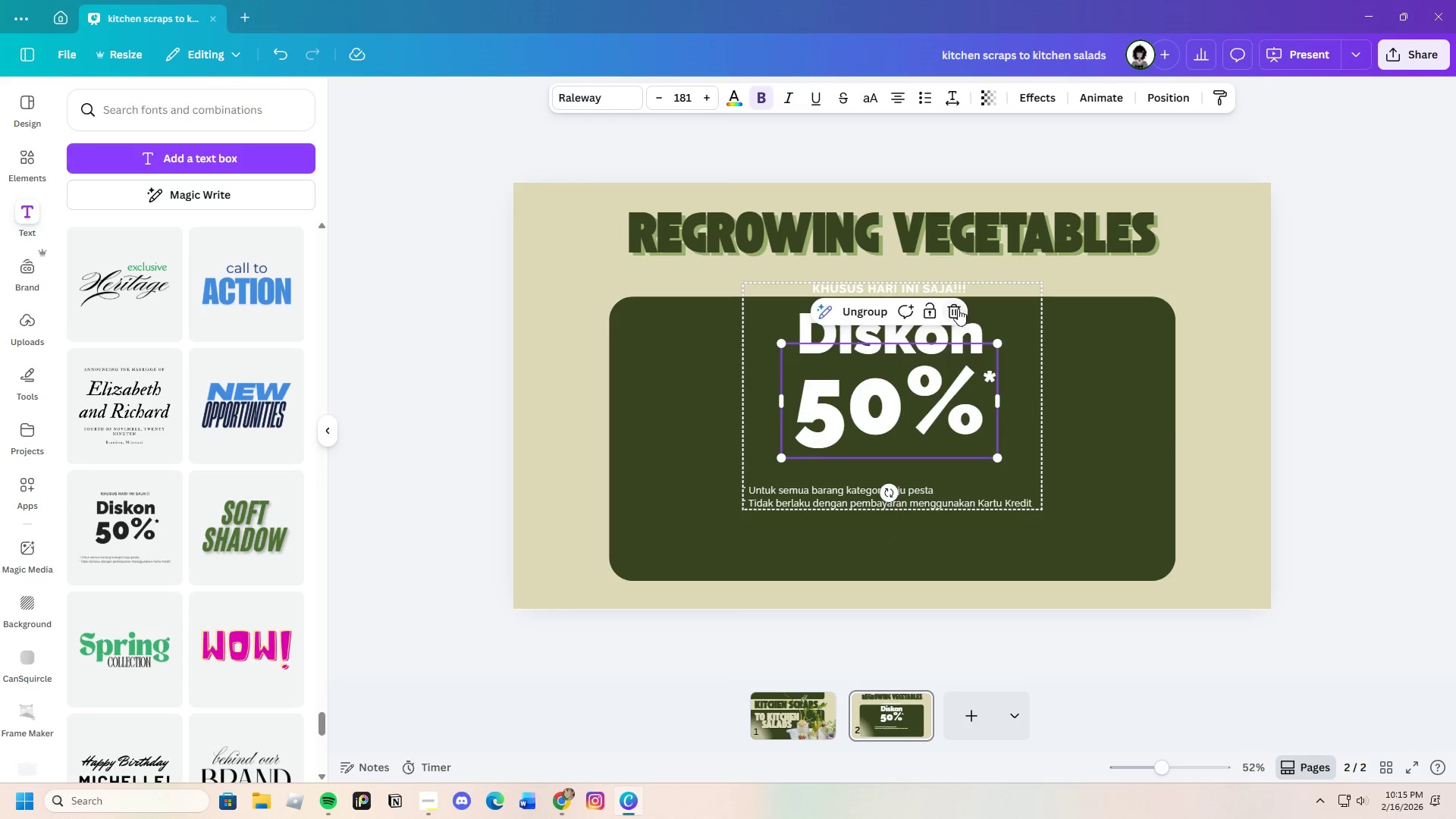 
double_click([960, 303])
 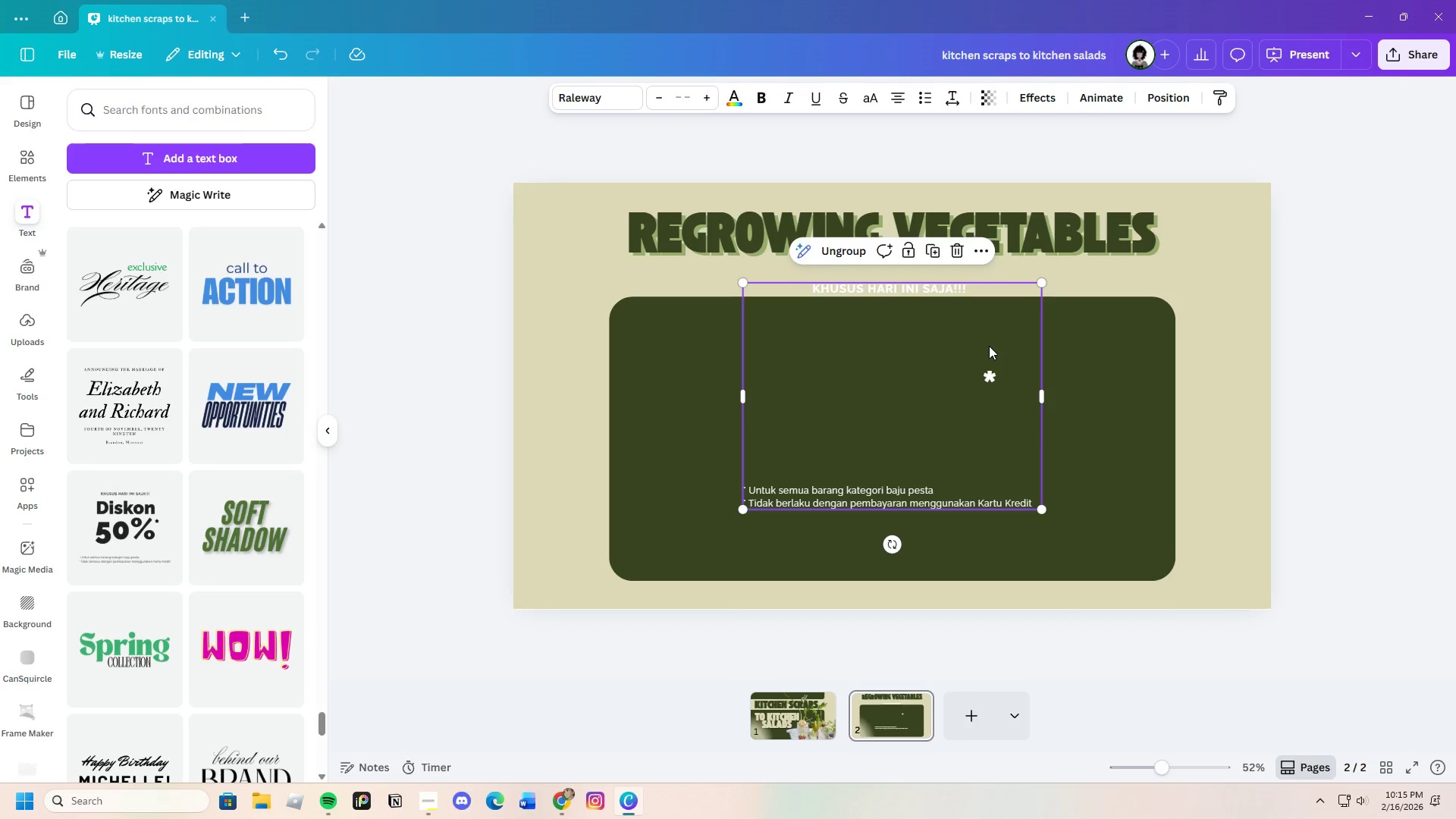 
left_click([991, 370])
 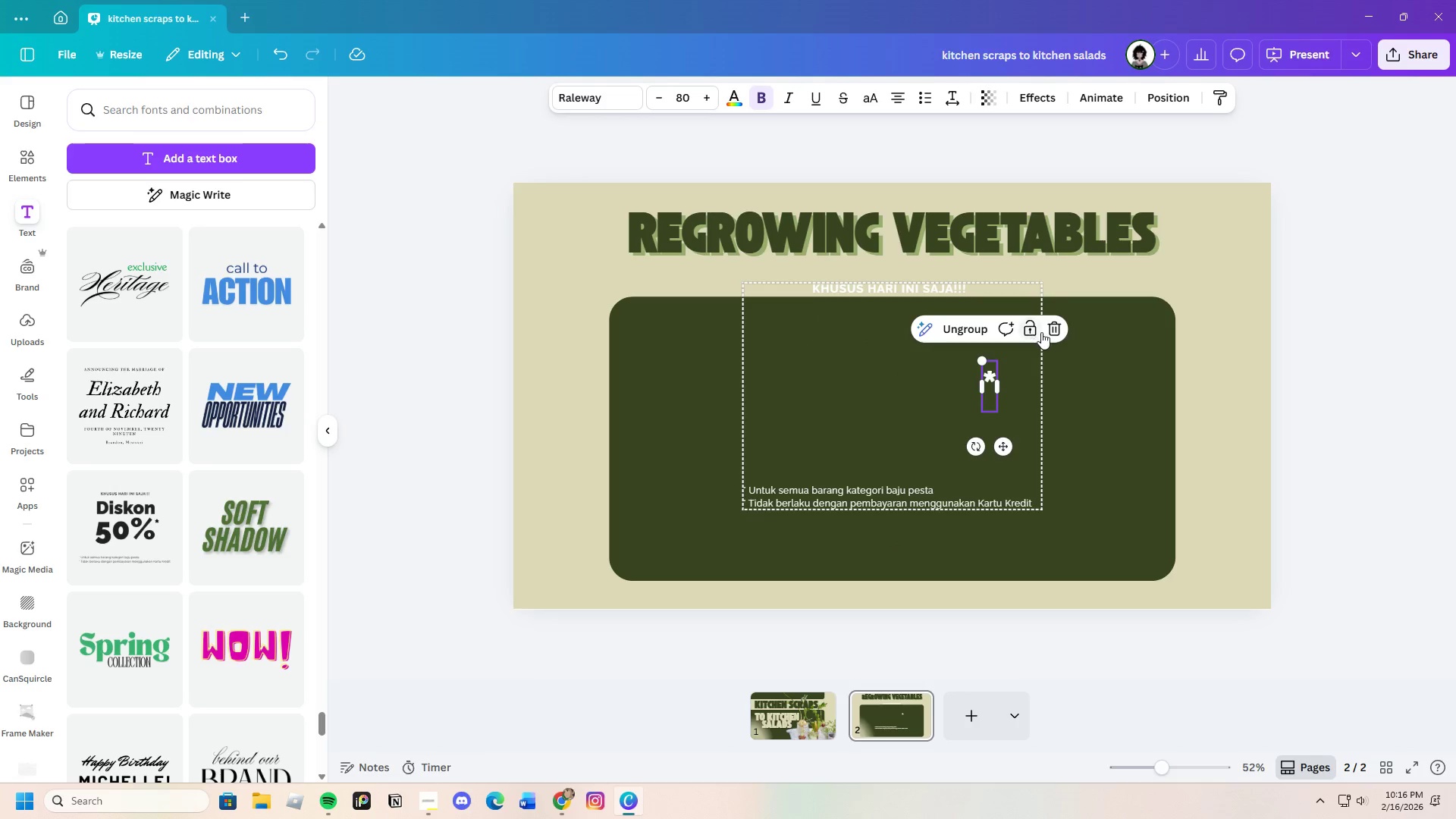 
left_click([1060, 327])
 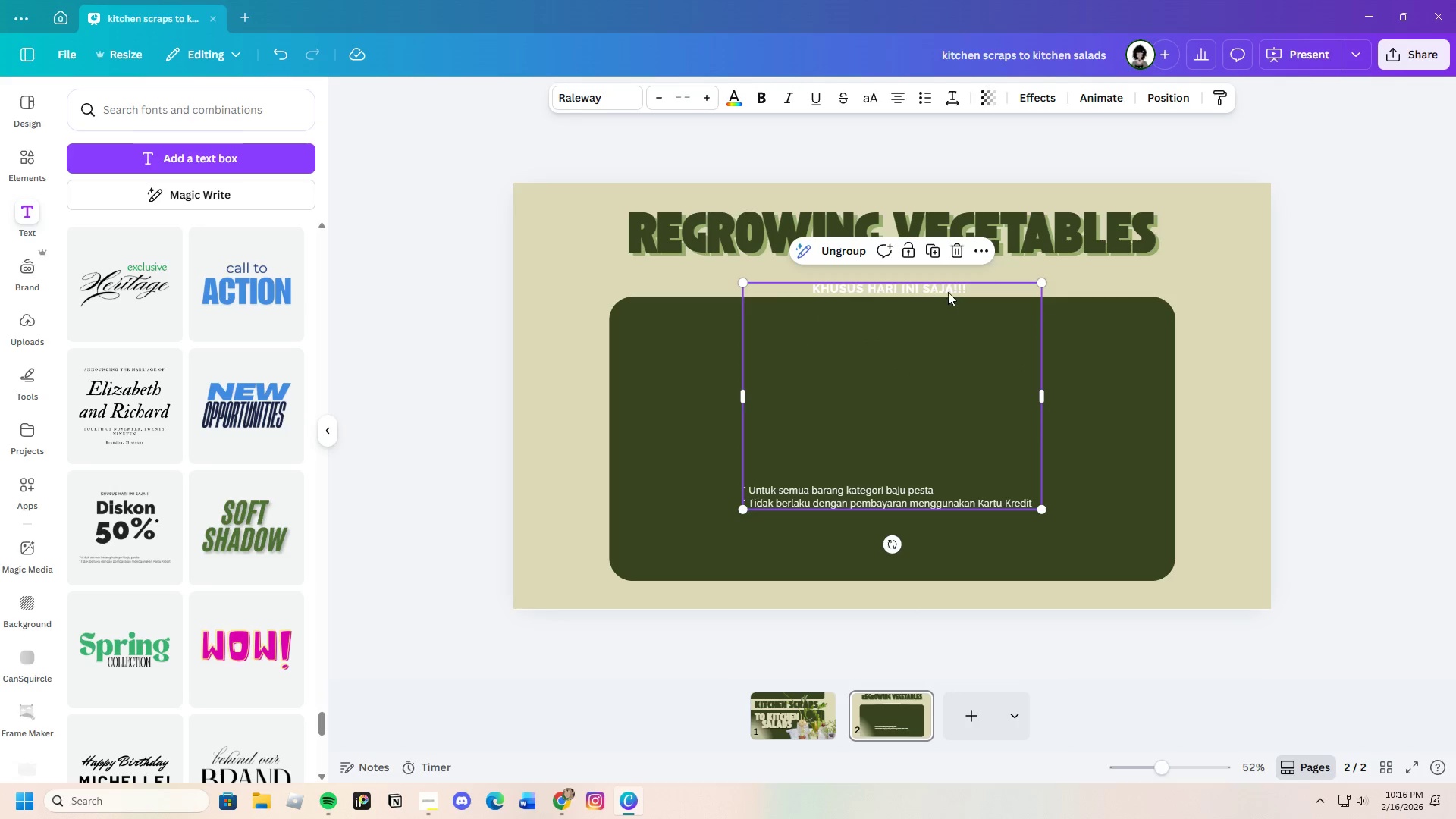 
left_click([948, 291])
 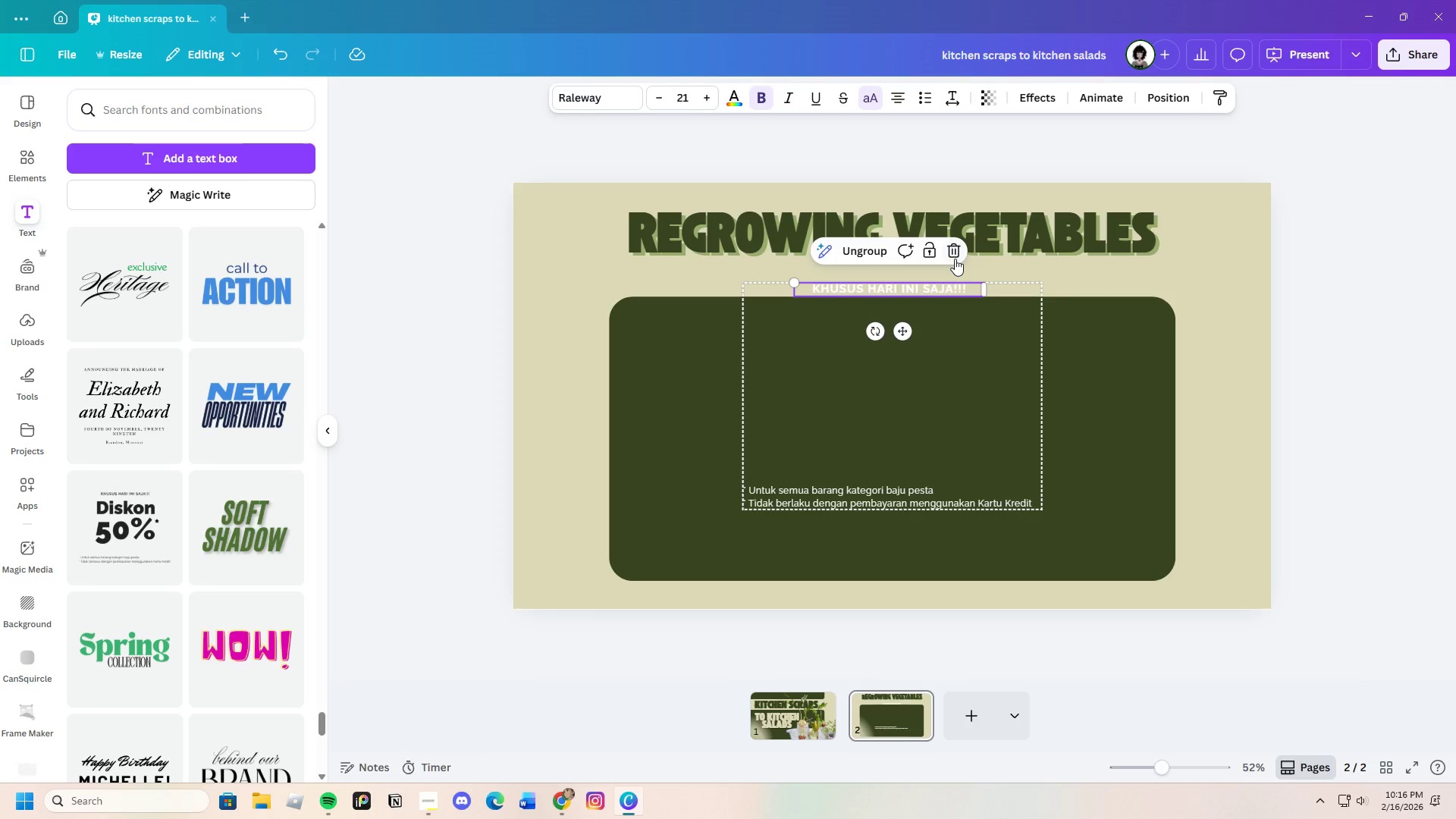 
left_click([956, 258])
 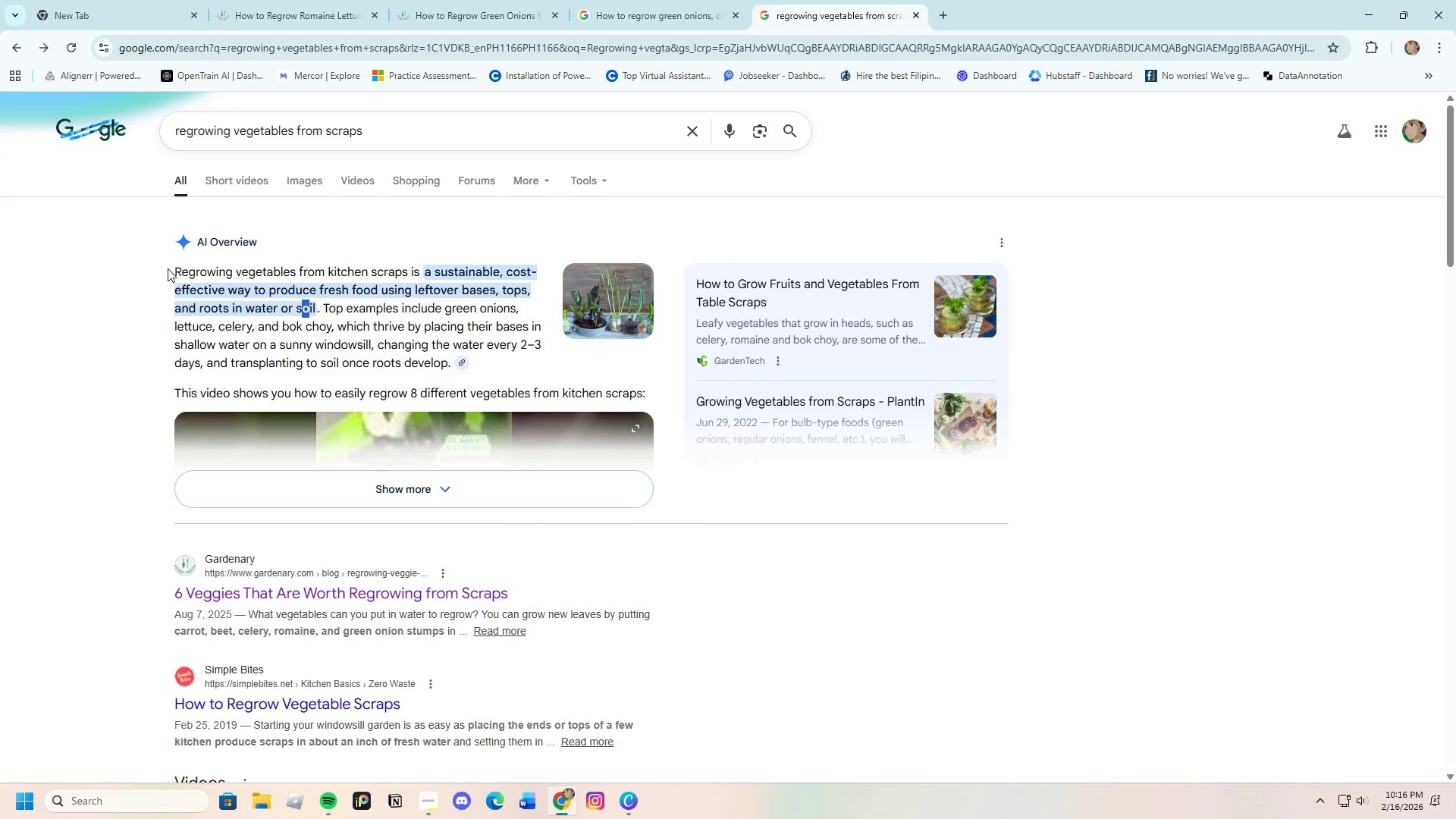 
left_click_drag(start_coordinate=[177, 268], to_coordinate=[323, 306])
 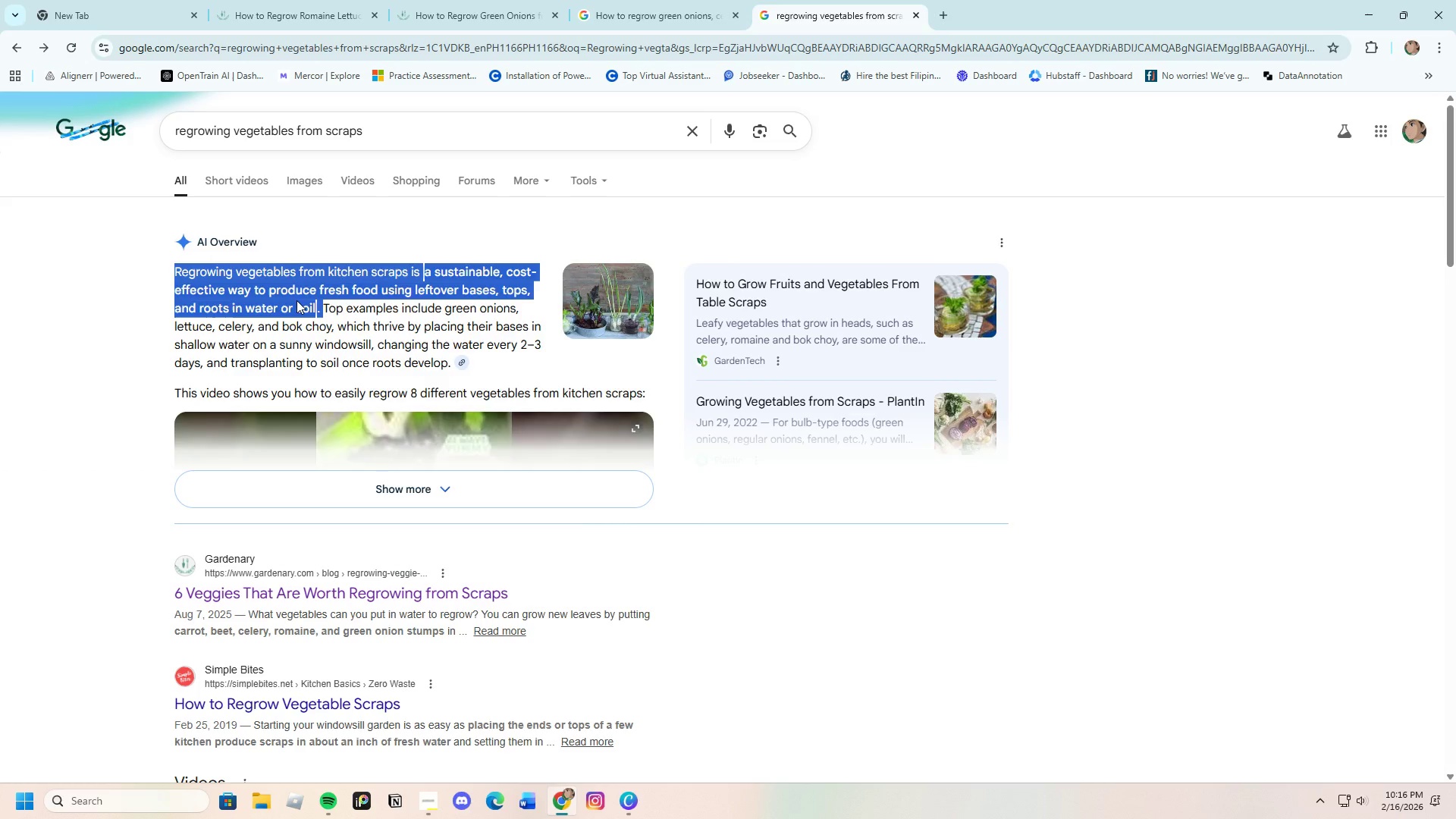 
right_click([297, 300])
 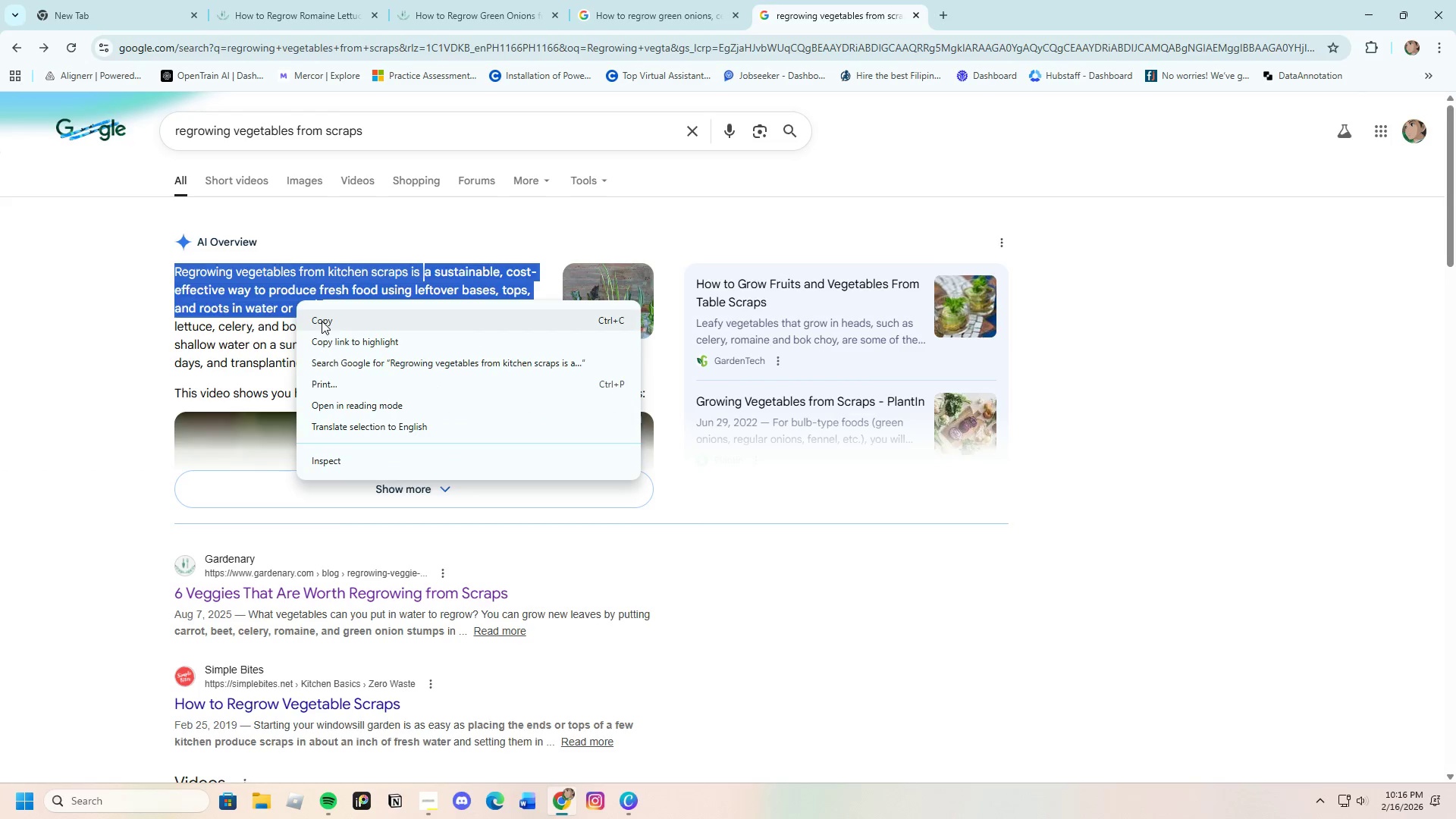 
left_click([322, 321])
 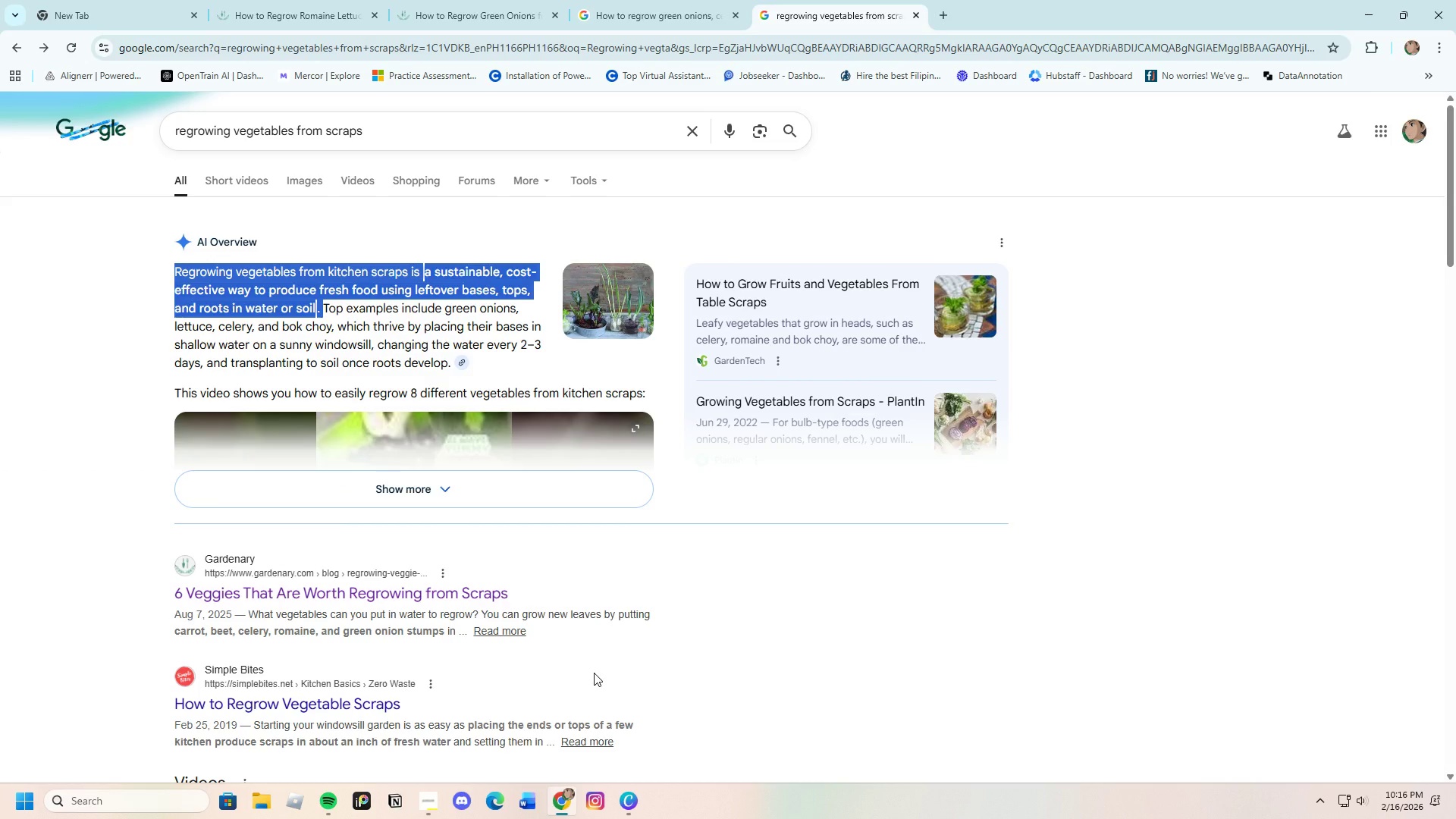 
left_click([628, 796])
 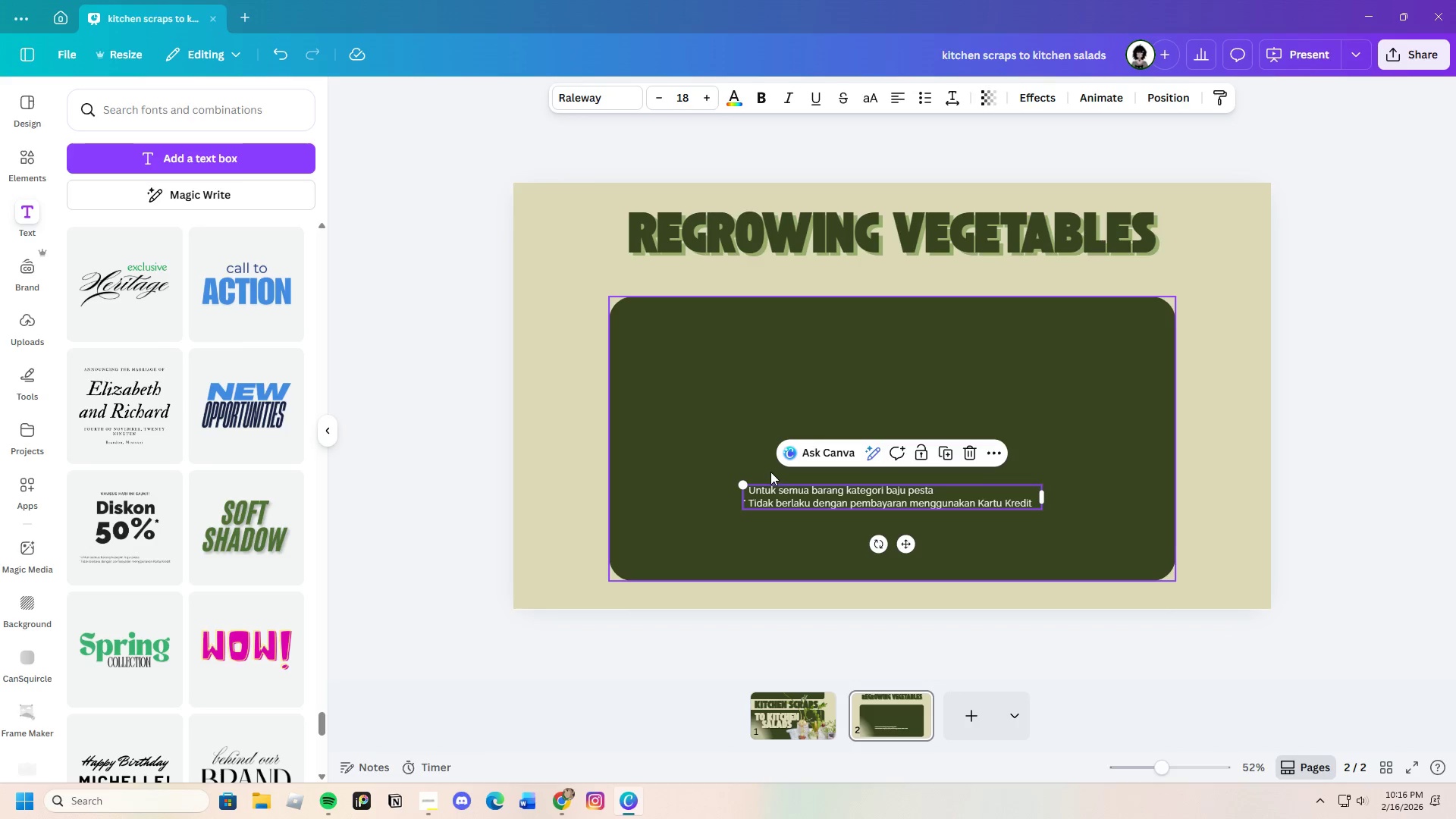 
left_click([790, 500])
 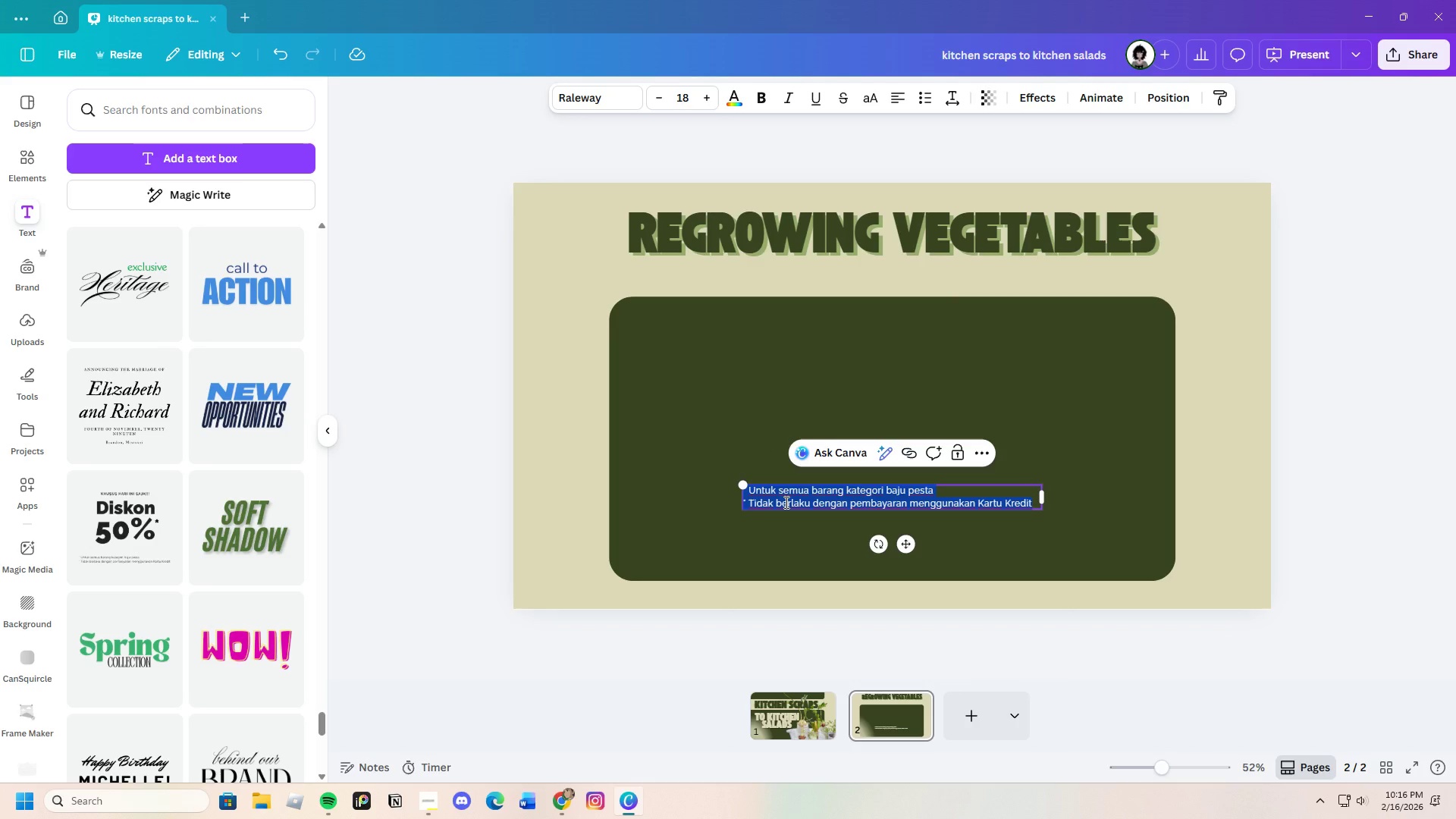 
key(Backspace)
 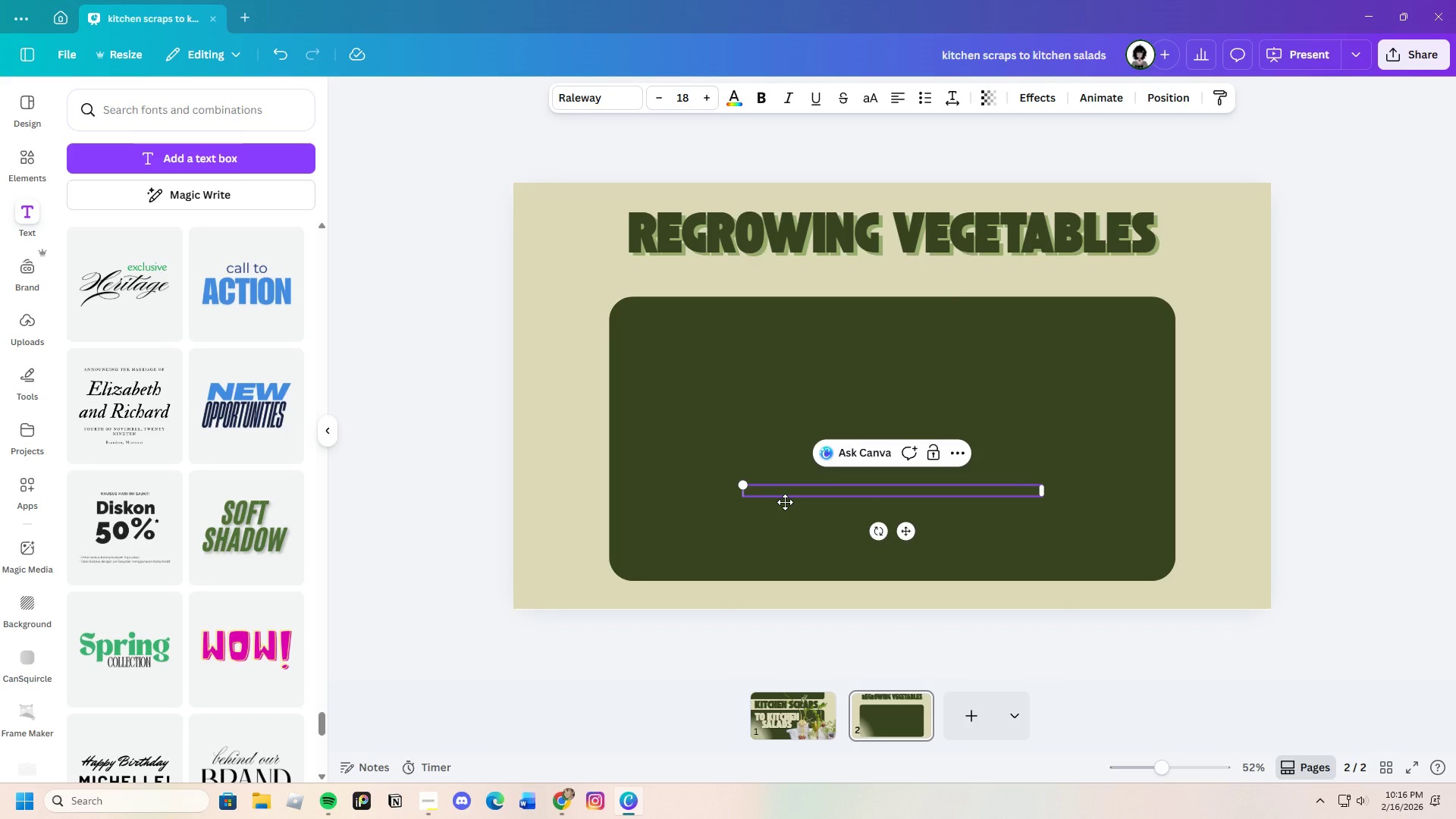 
key(Control+V)
 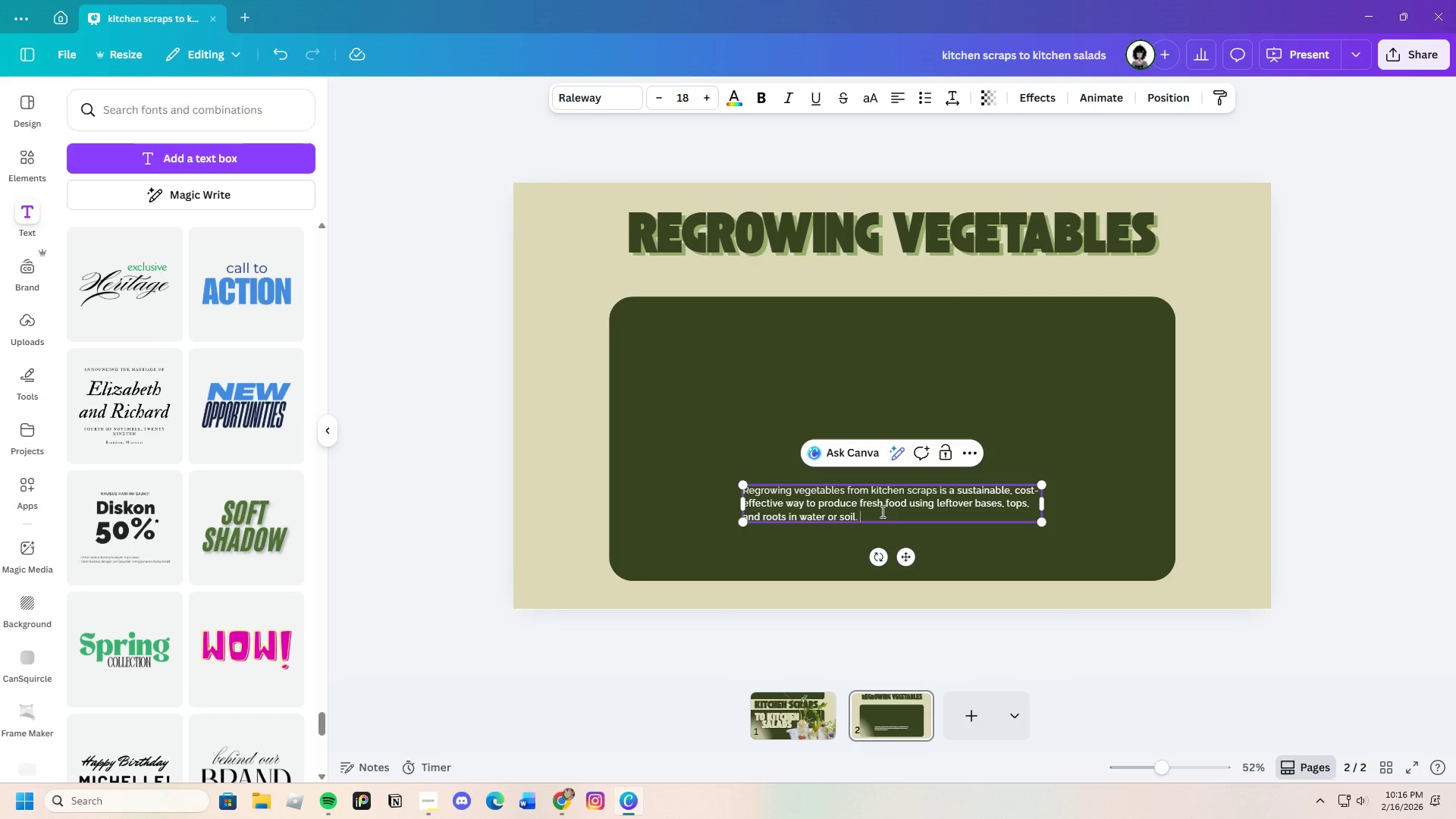 
left_click_drag(start_coordinate=[878, 514], to_coordinate=[748, 482])
 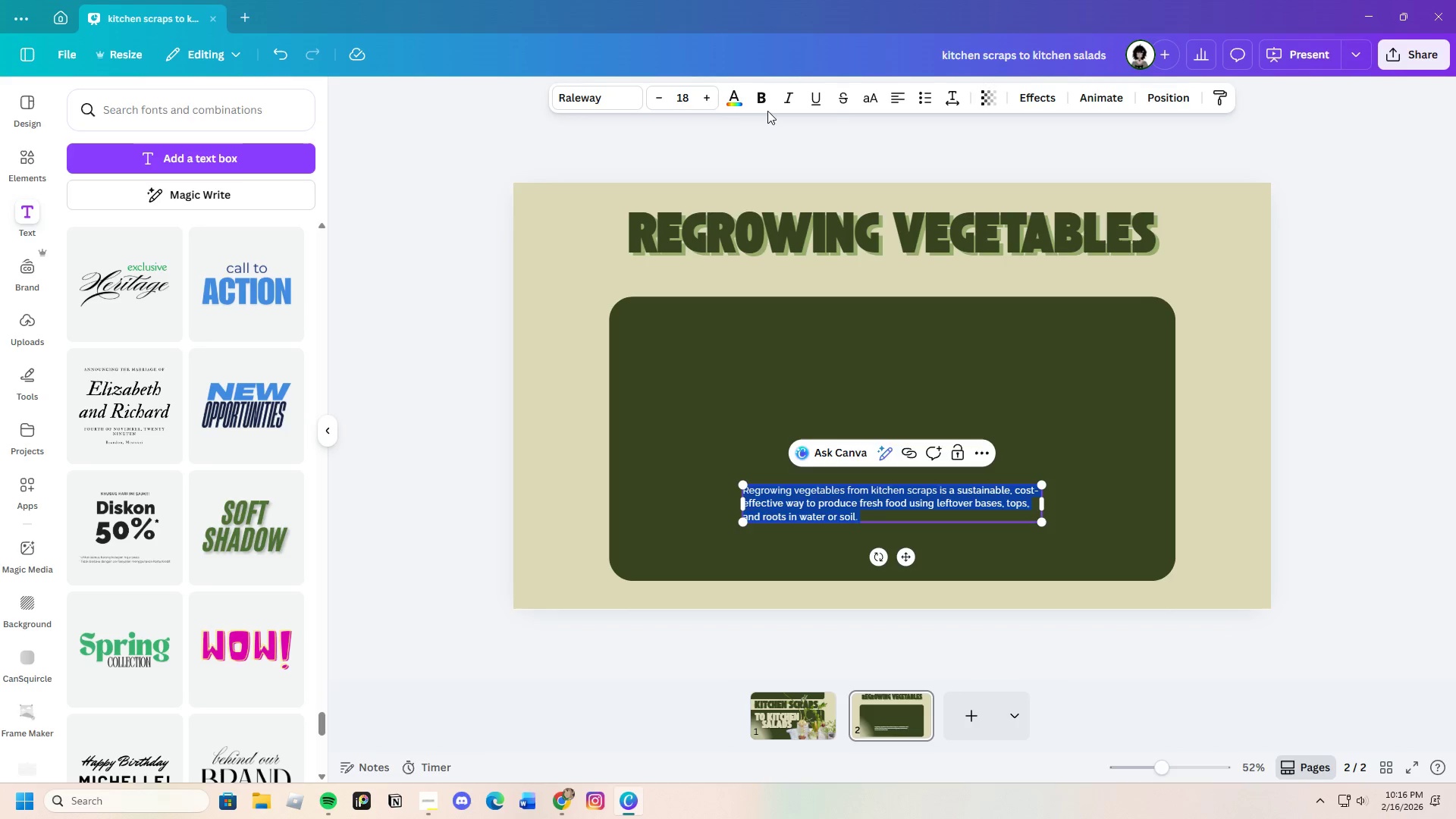 
left_click([732, 100])
 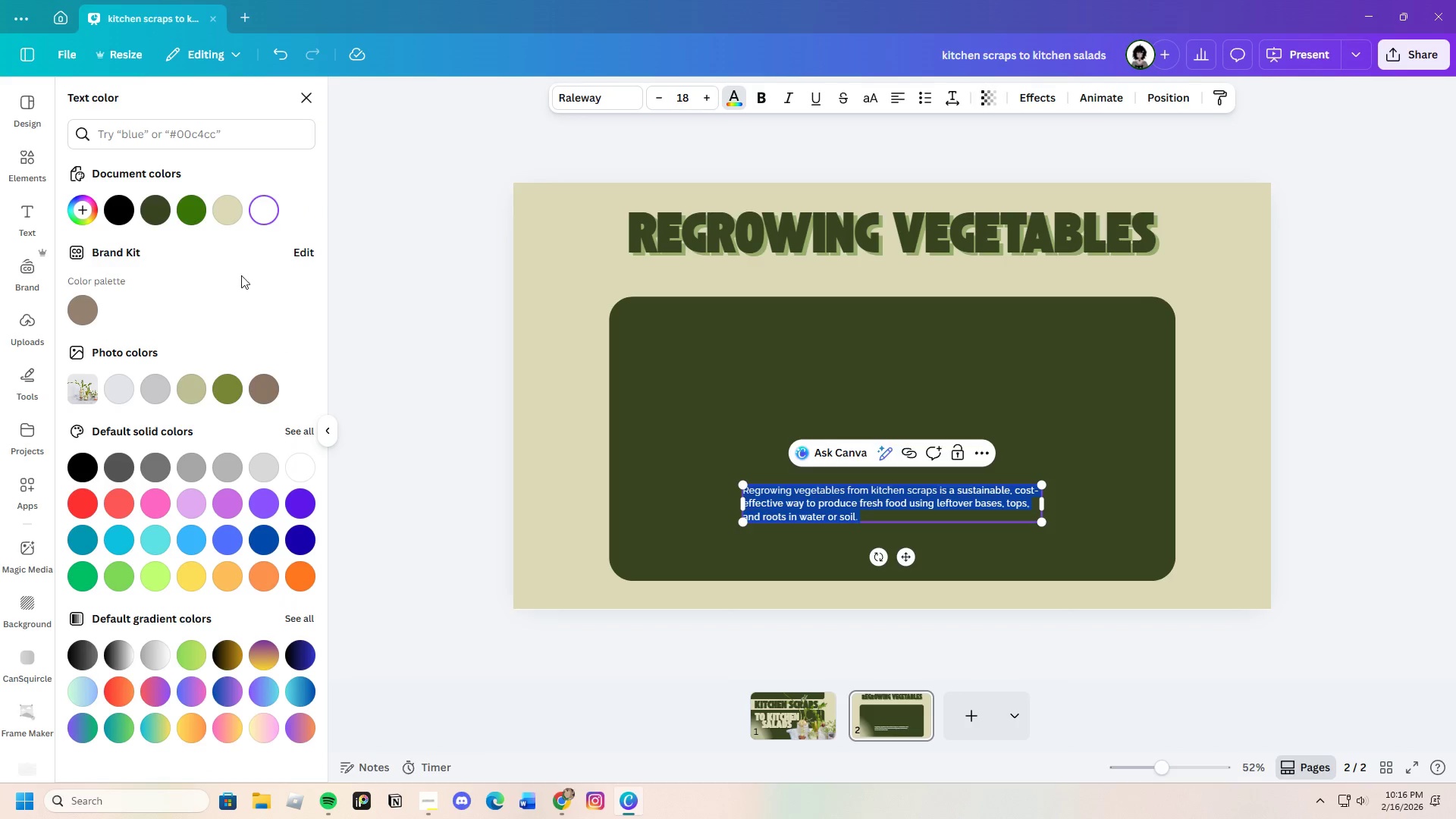 
left_click([230, 220])
 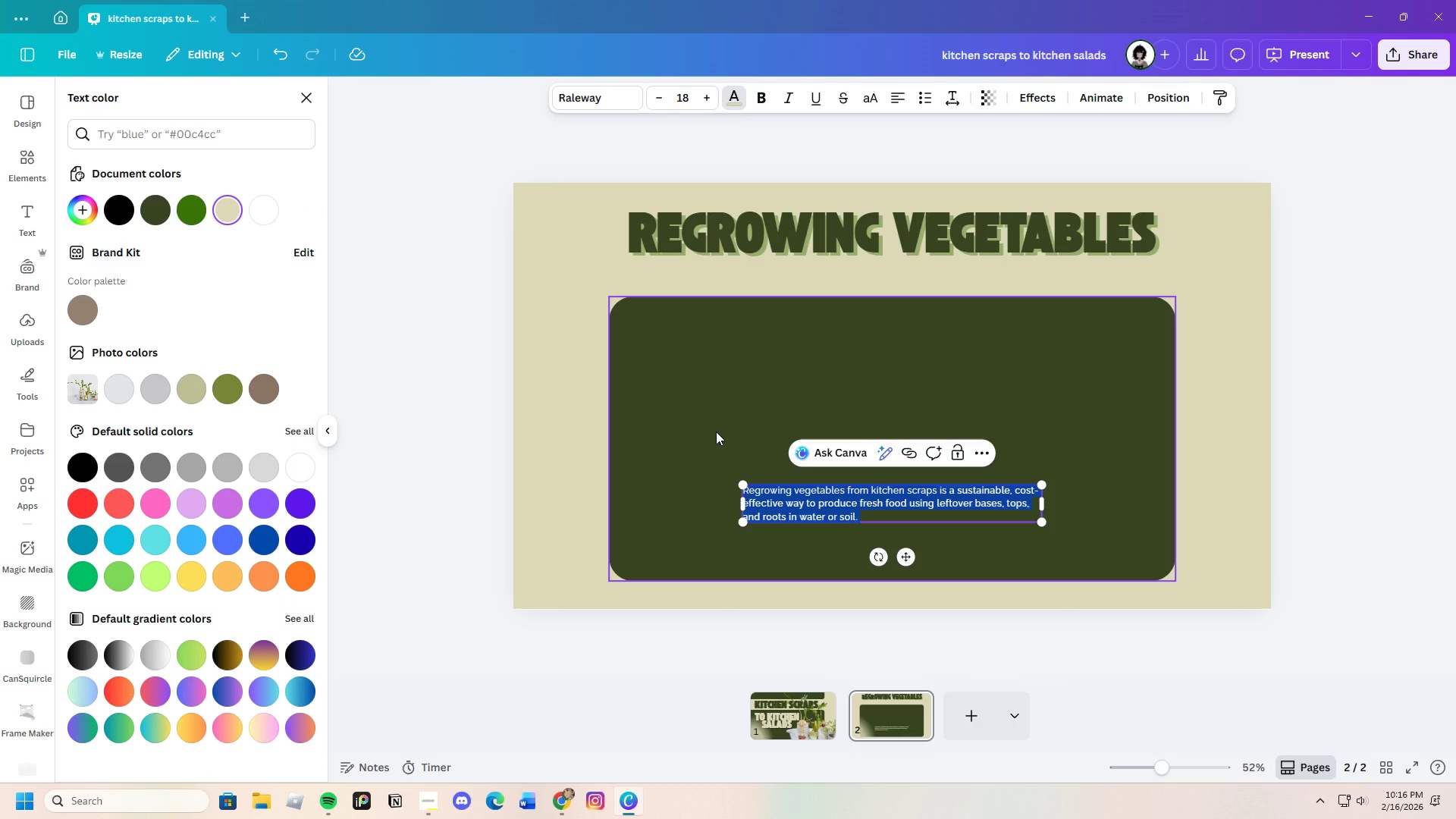 
left_click([716, 431])
 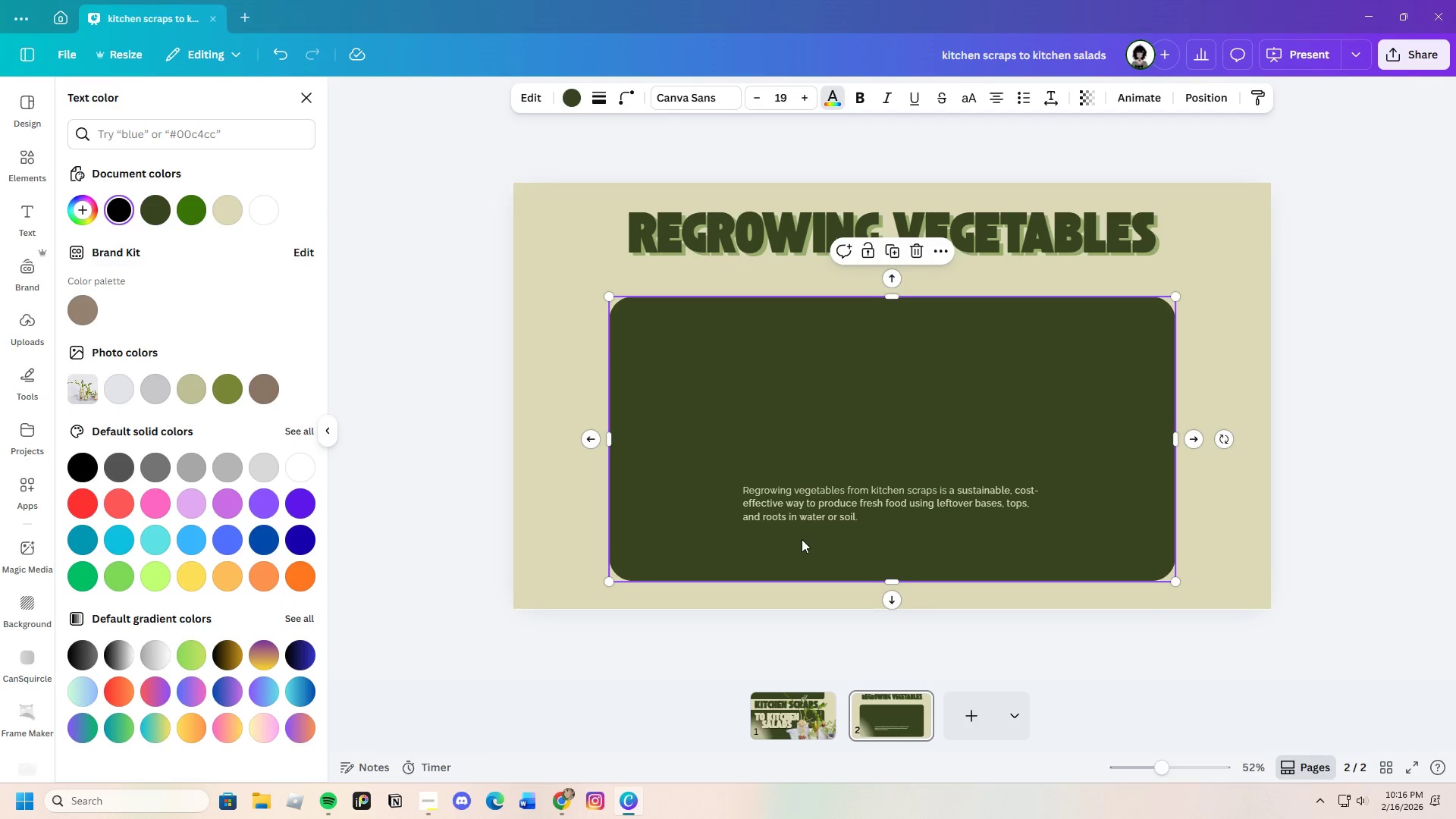 
left_click([802, 510])
 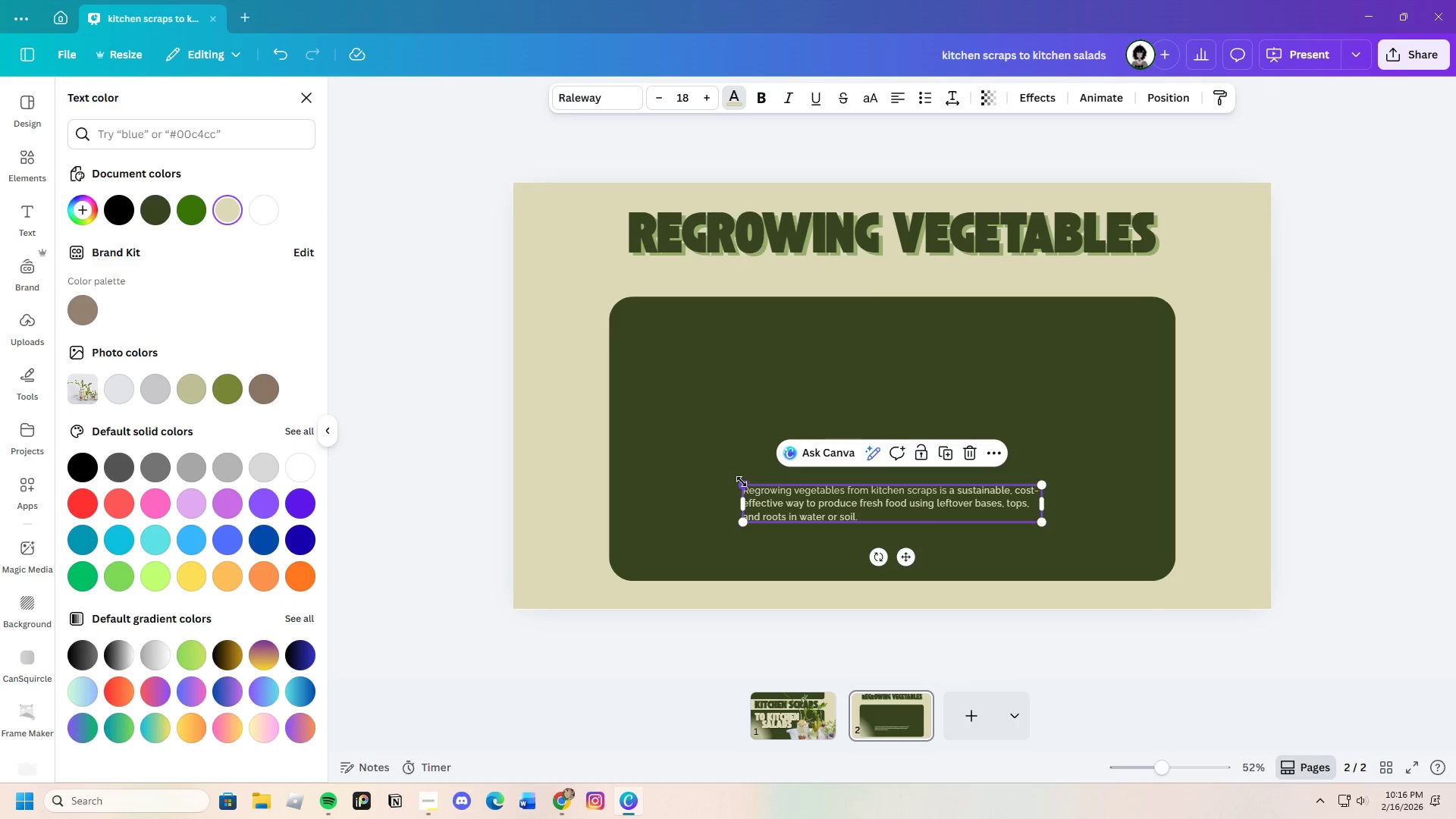 
left_click_drag(start_coordinate=[746, 486], to_coordinate=[611, 384])
 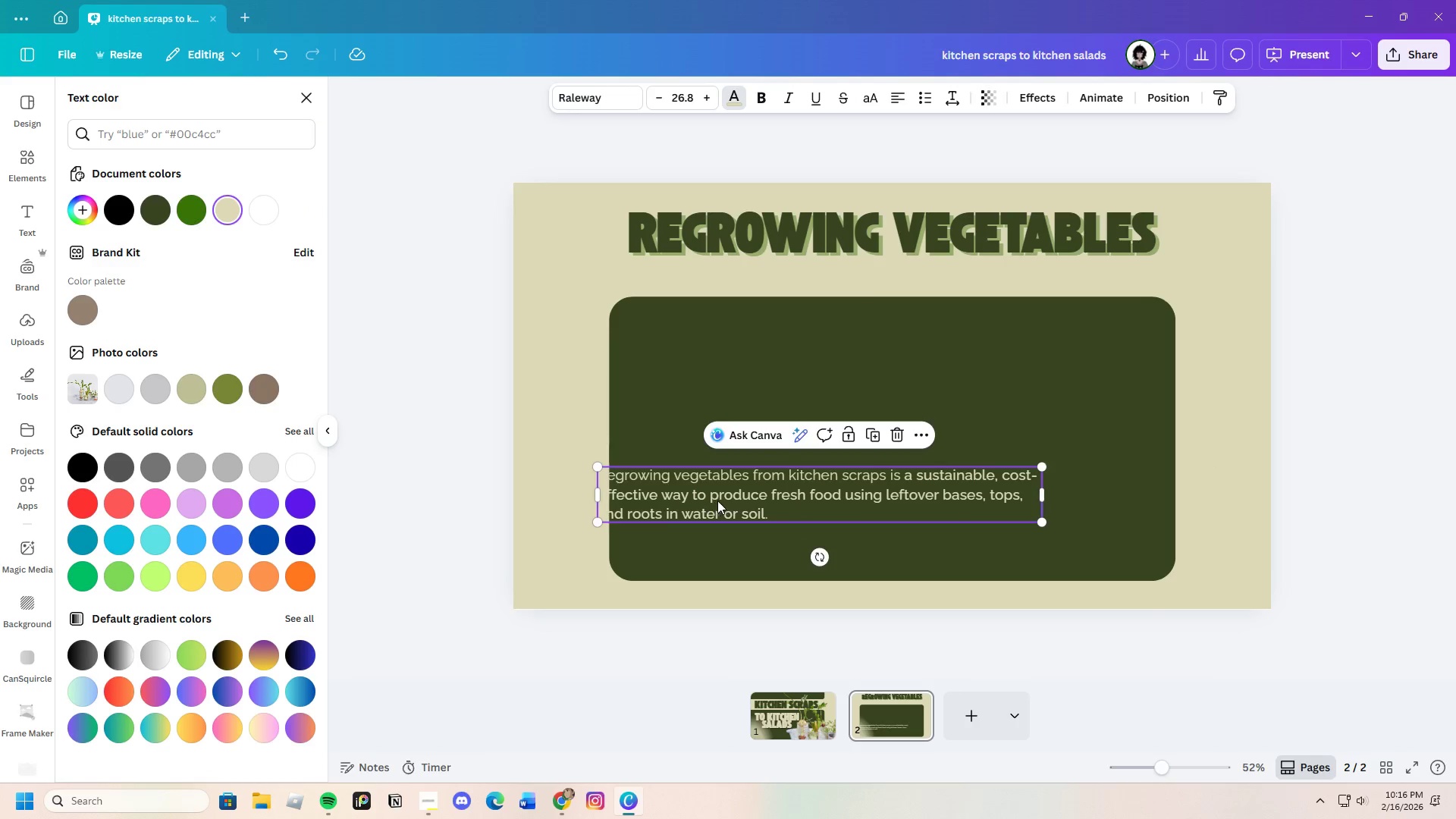 
left_click_drag(start_coordinate=[724, 497], to_coordinate=[767, 366])
 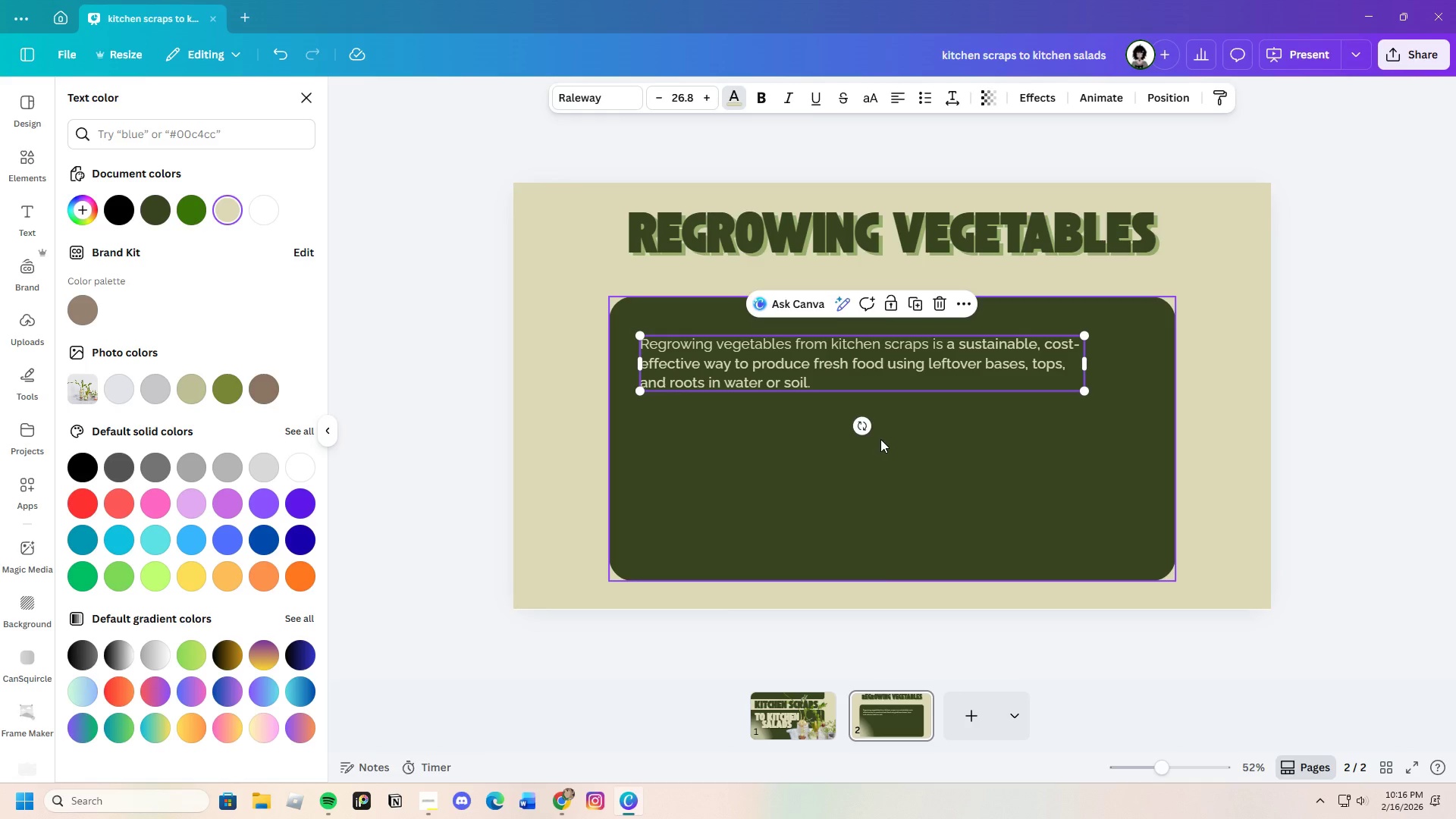 
left_click([880, 439])
 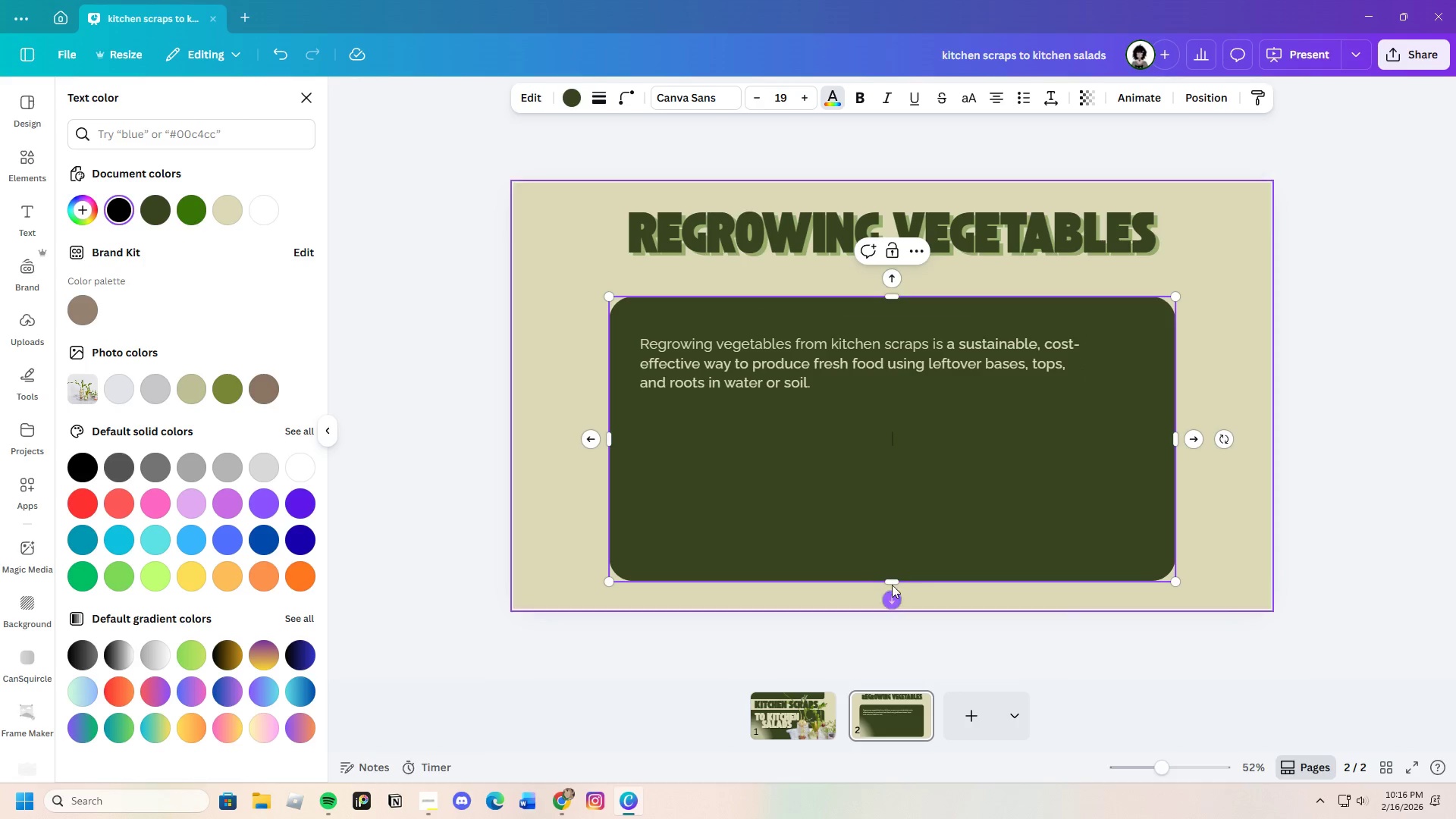 
left_click_drag(start_coordinate=[893, 581], to_coordinate=[864, 417])
 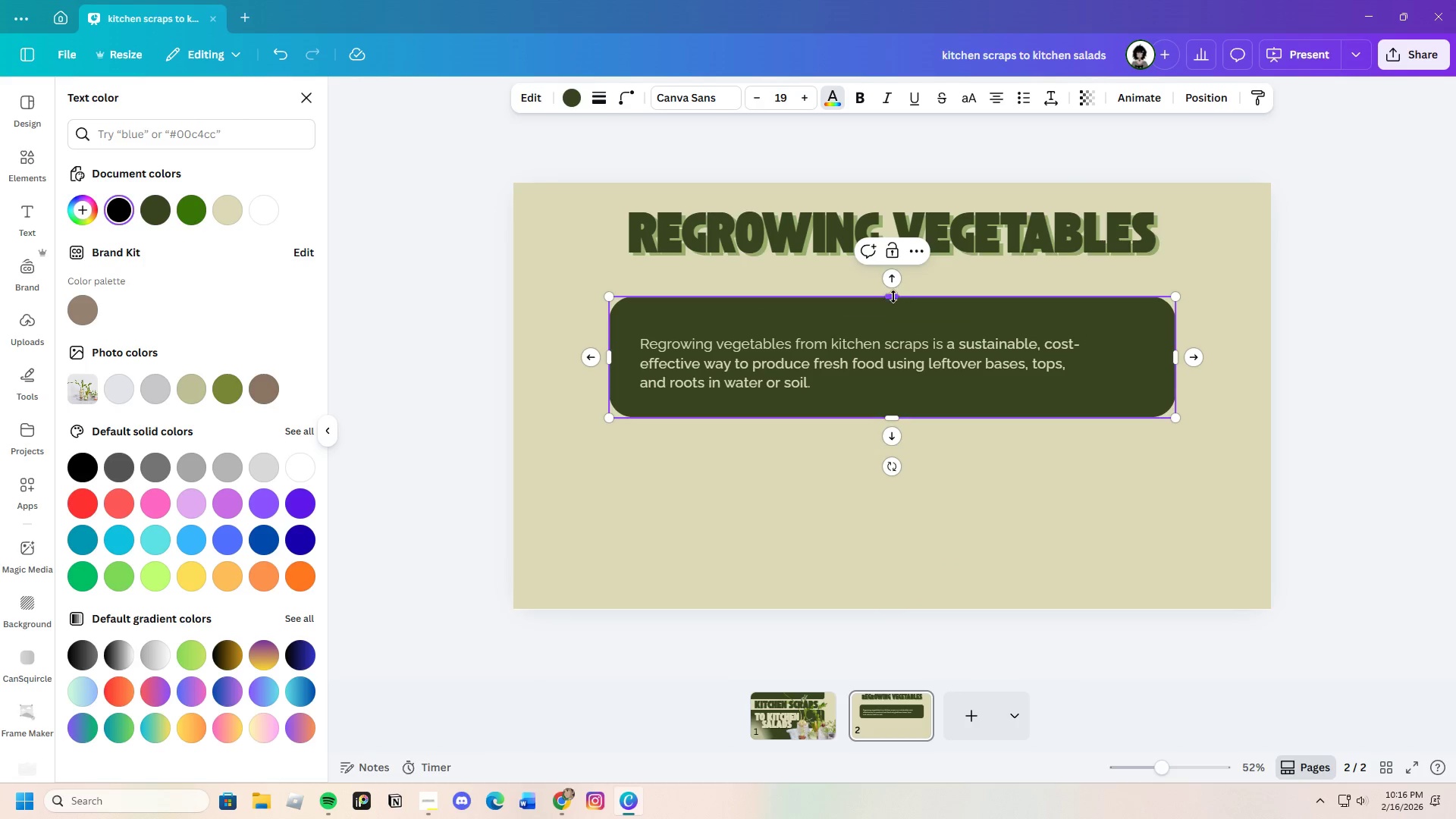 
left_click_drag(start_coordinate=[892, 295], to_coordinate=[893, 311])
 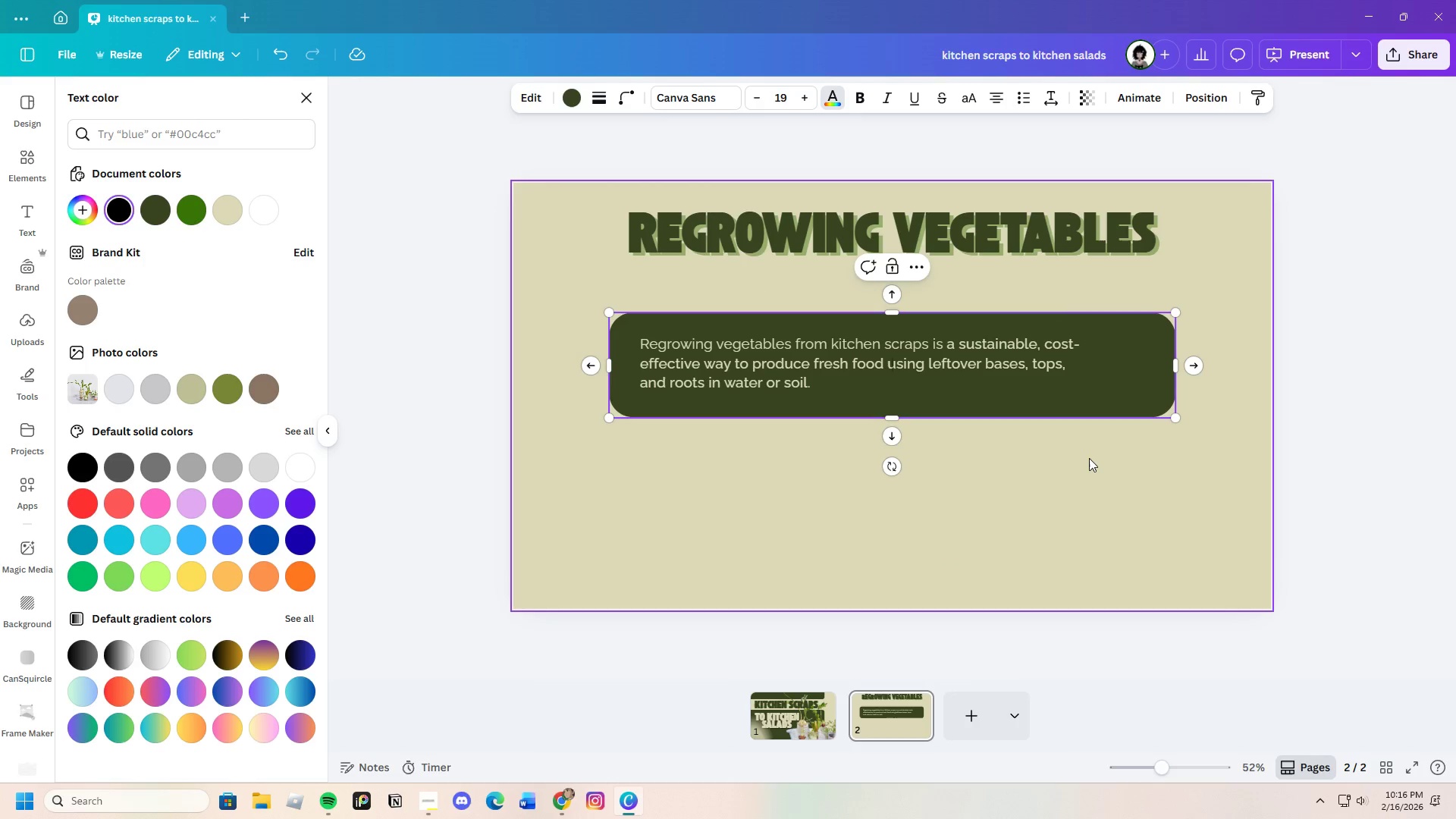 
left_click([1089, 461])
 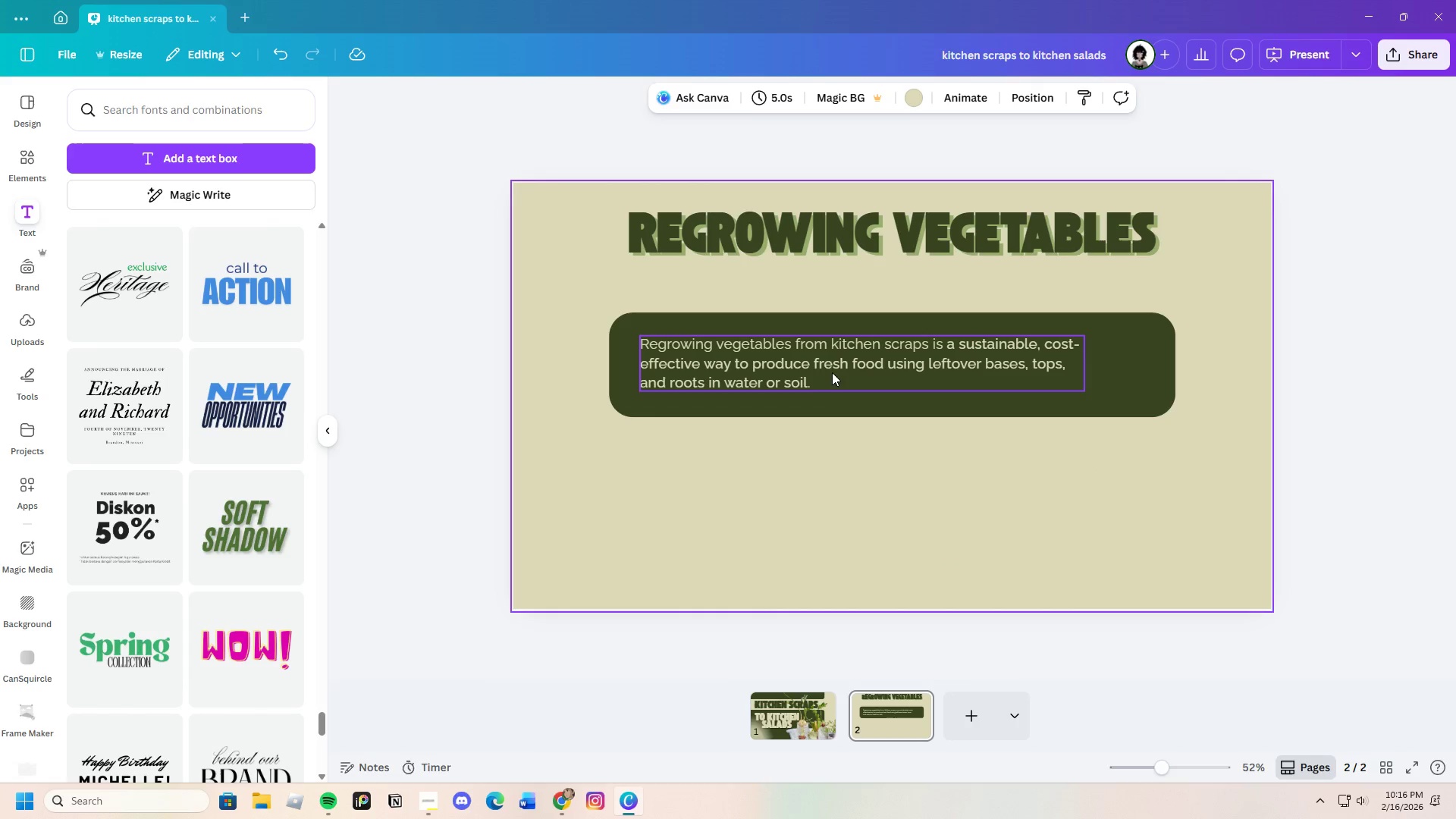 
left_click_drag(start_coordinate=[812, 366], to_coordinate=[836, 366])
 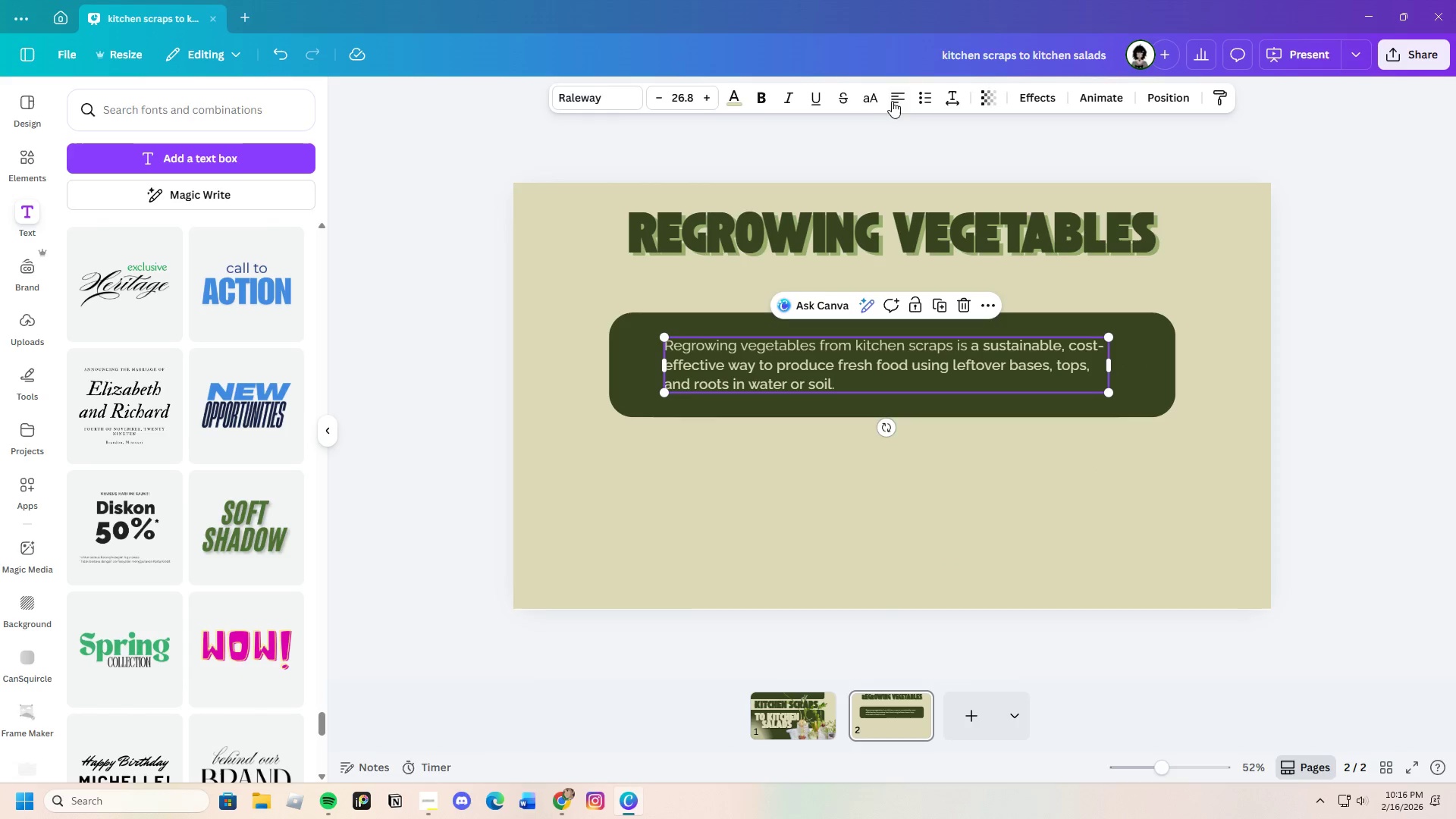 
left_click([898, 96])
 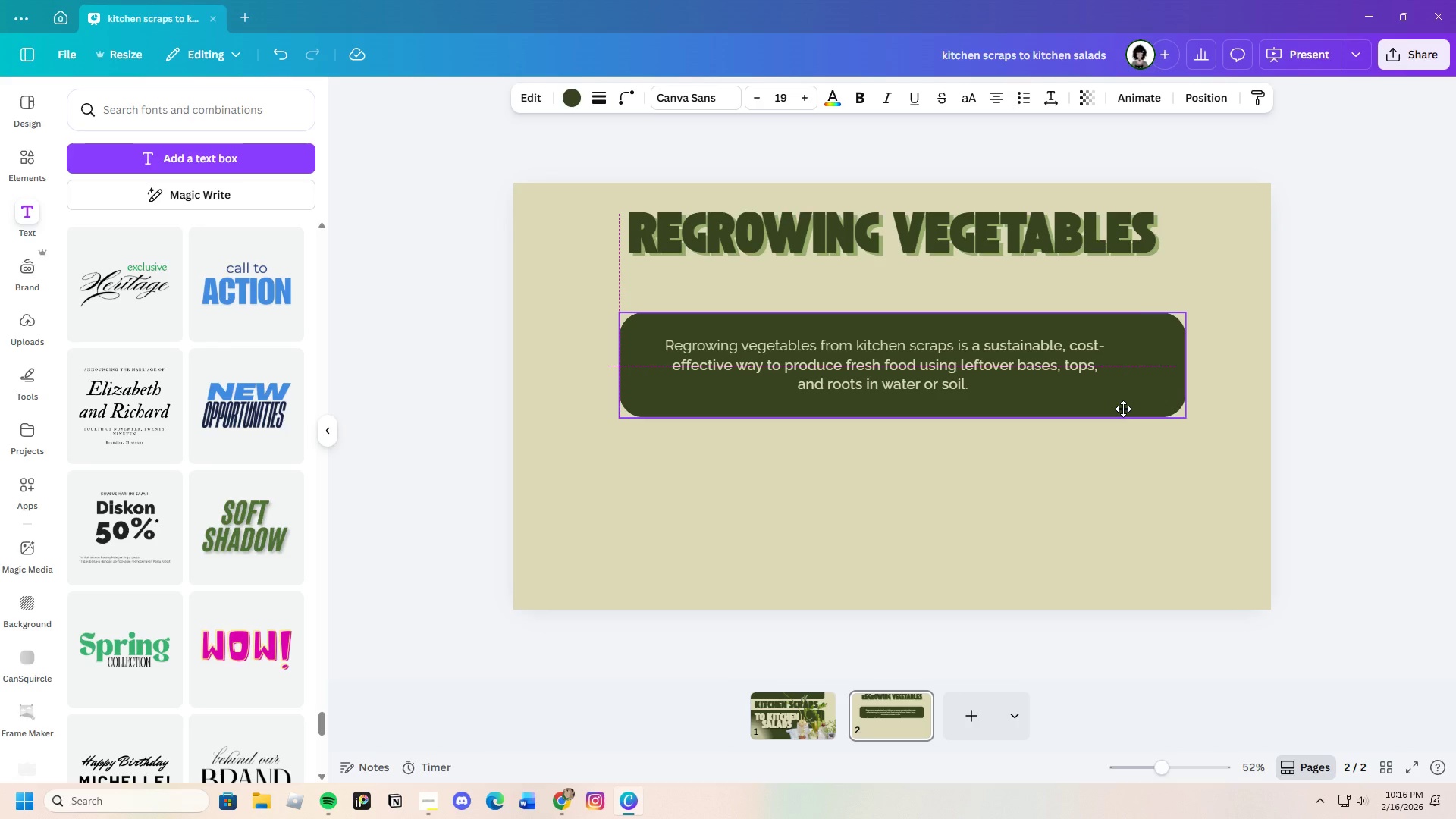 
wait(5.38)
 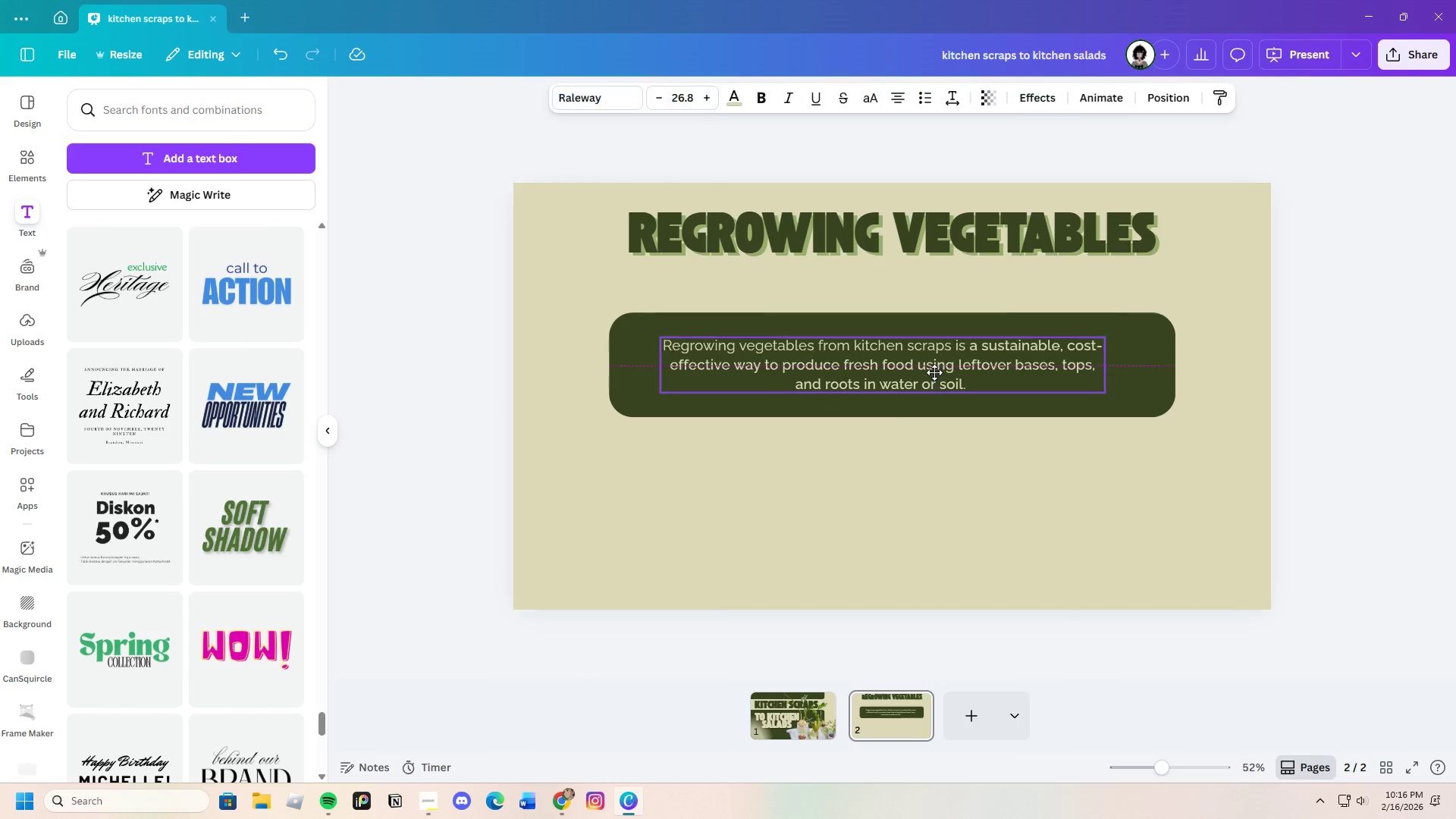 
left_click_drag(start_coordinate=[956, 372], to_coordinate=[962, 369])
 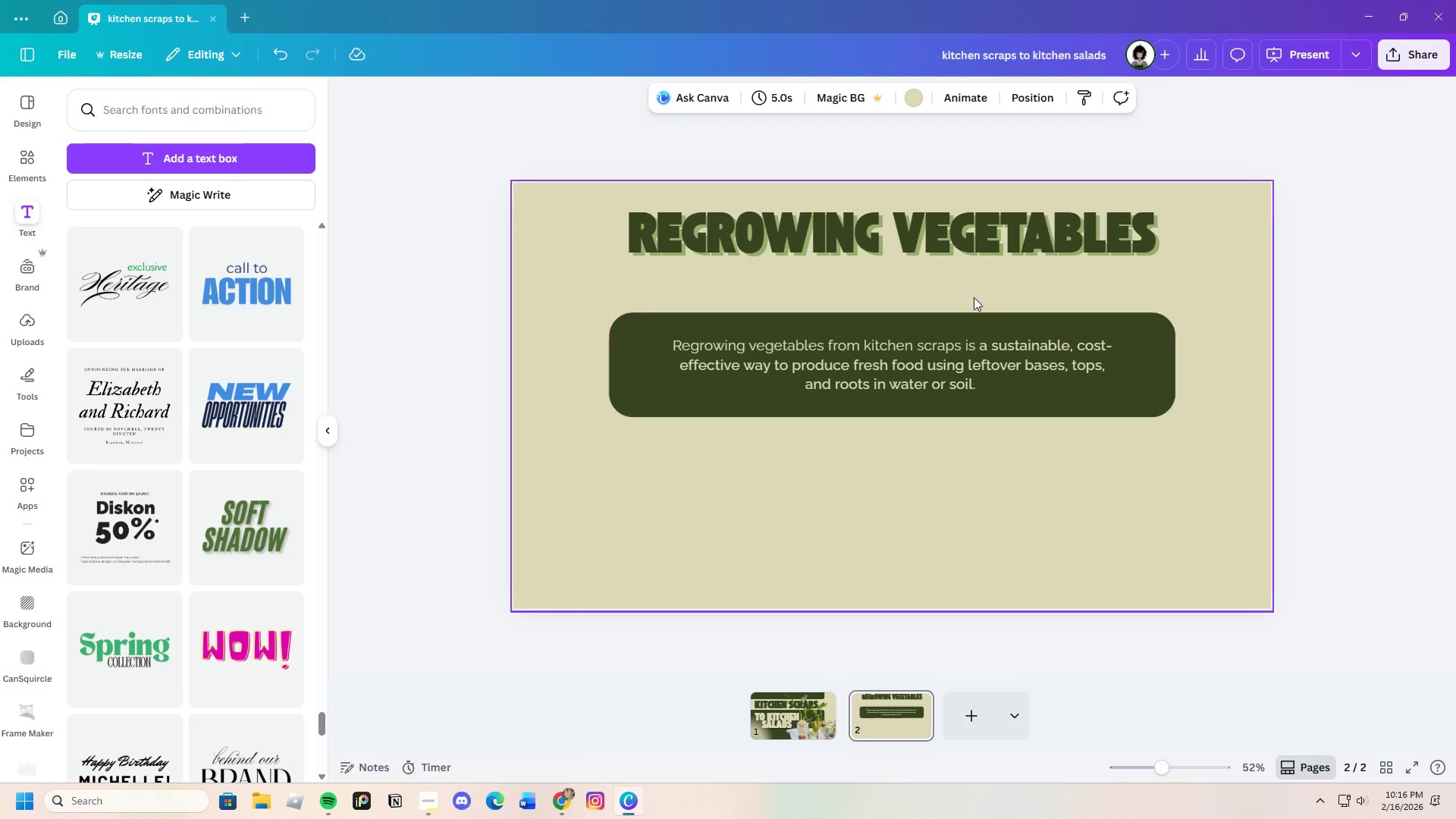 
left_click_drag(start_coordinate=[975, 246], to_coordinate=[978, 260])
 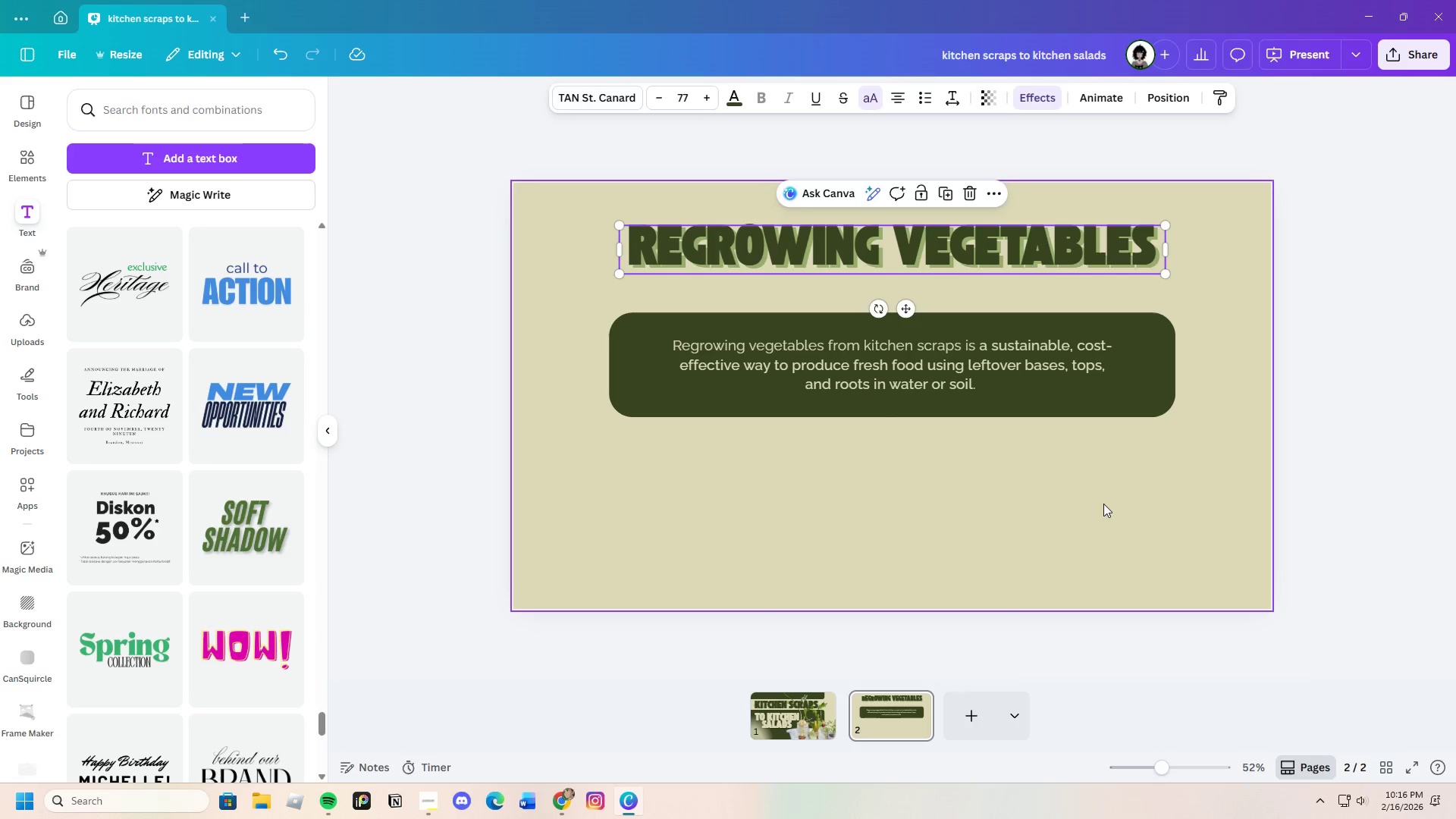 
left_click([1104, 504])
 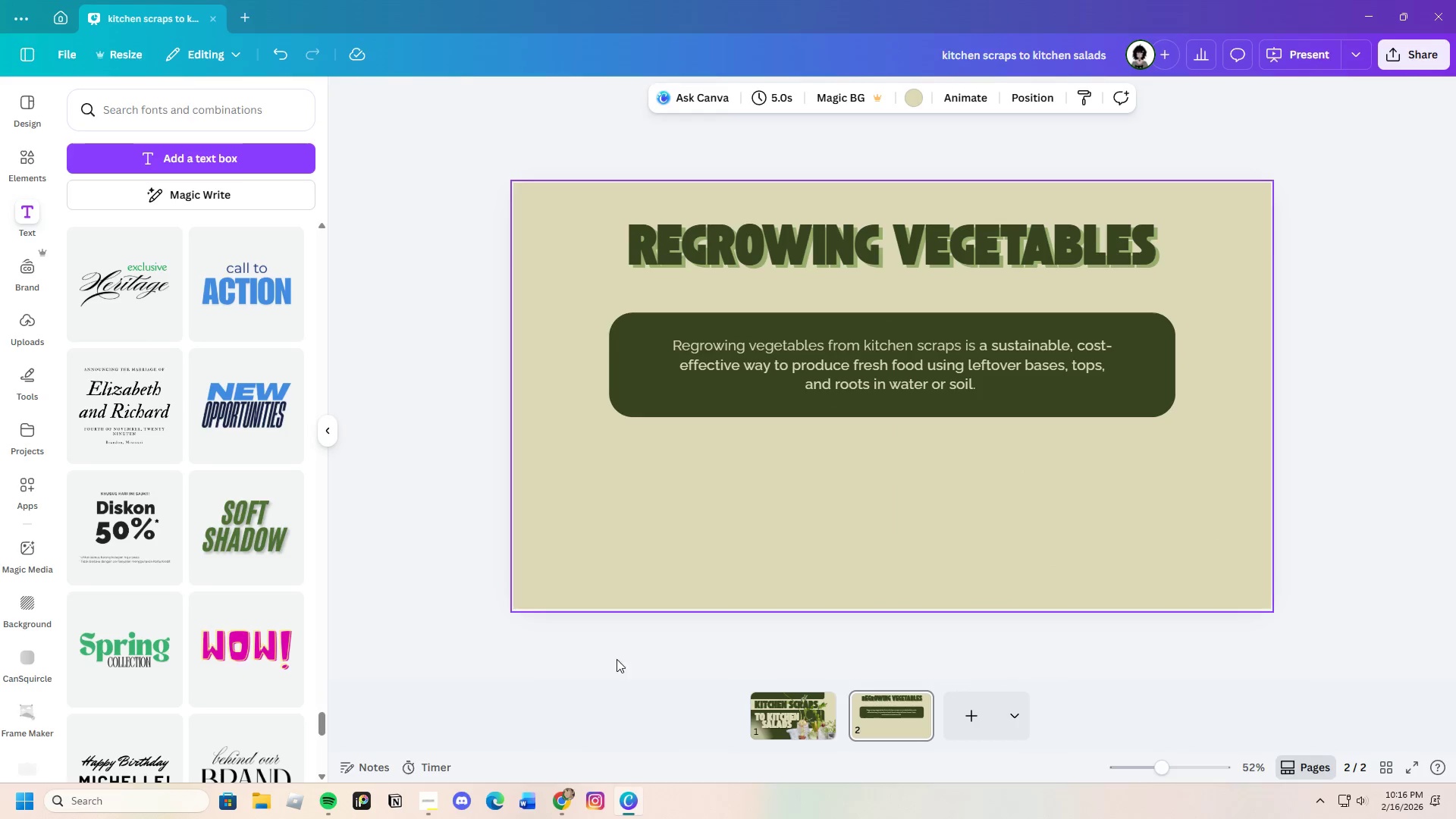 
scroll: coordinate [237, 609], scroll_direction: down, amount: 4.0
 